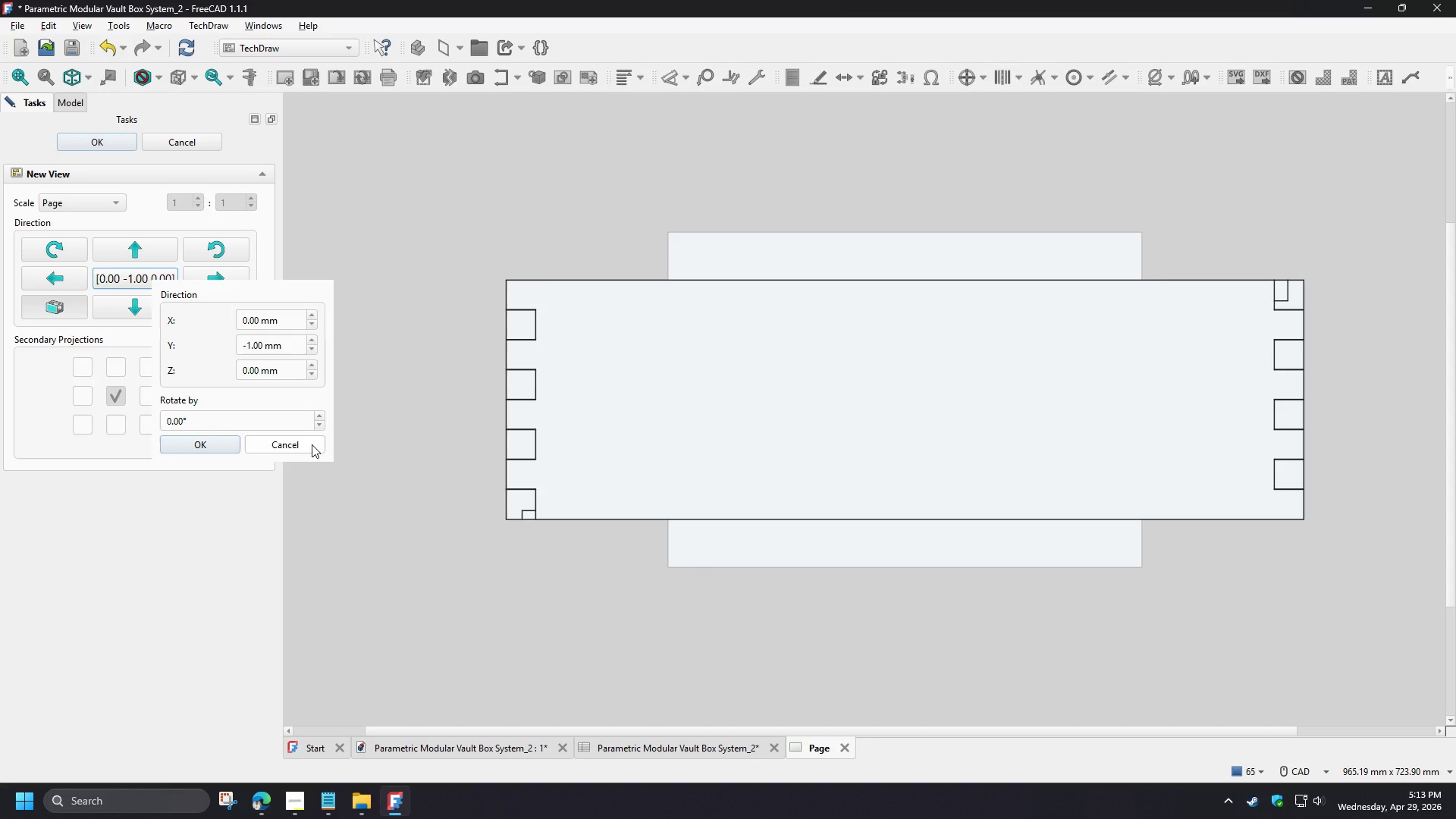 
left_click([312, 444])
 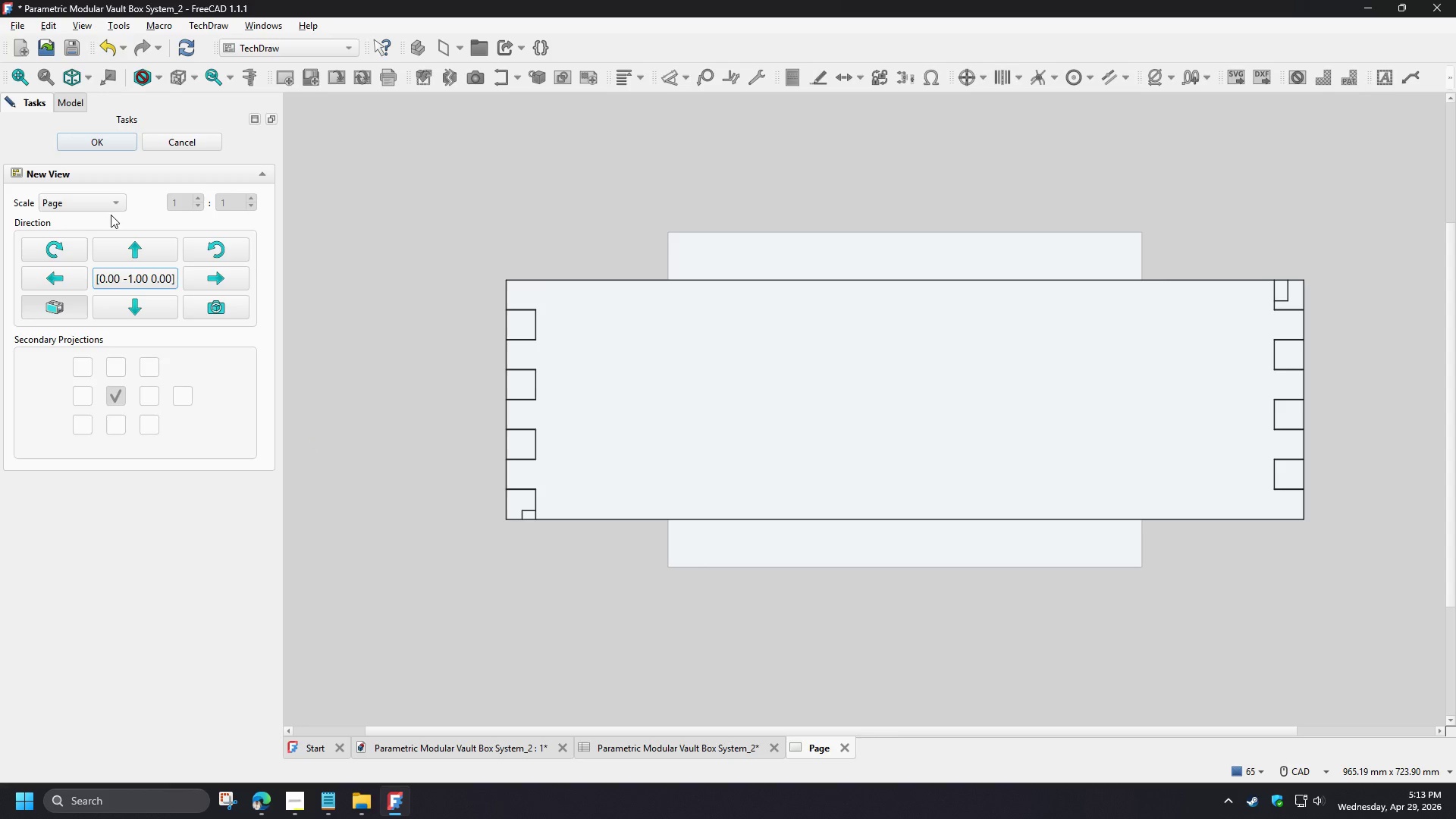 
left_click([103, 204])
 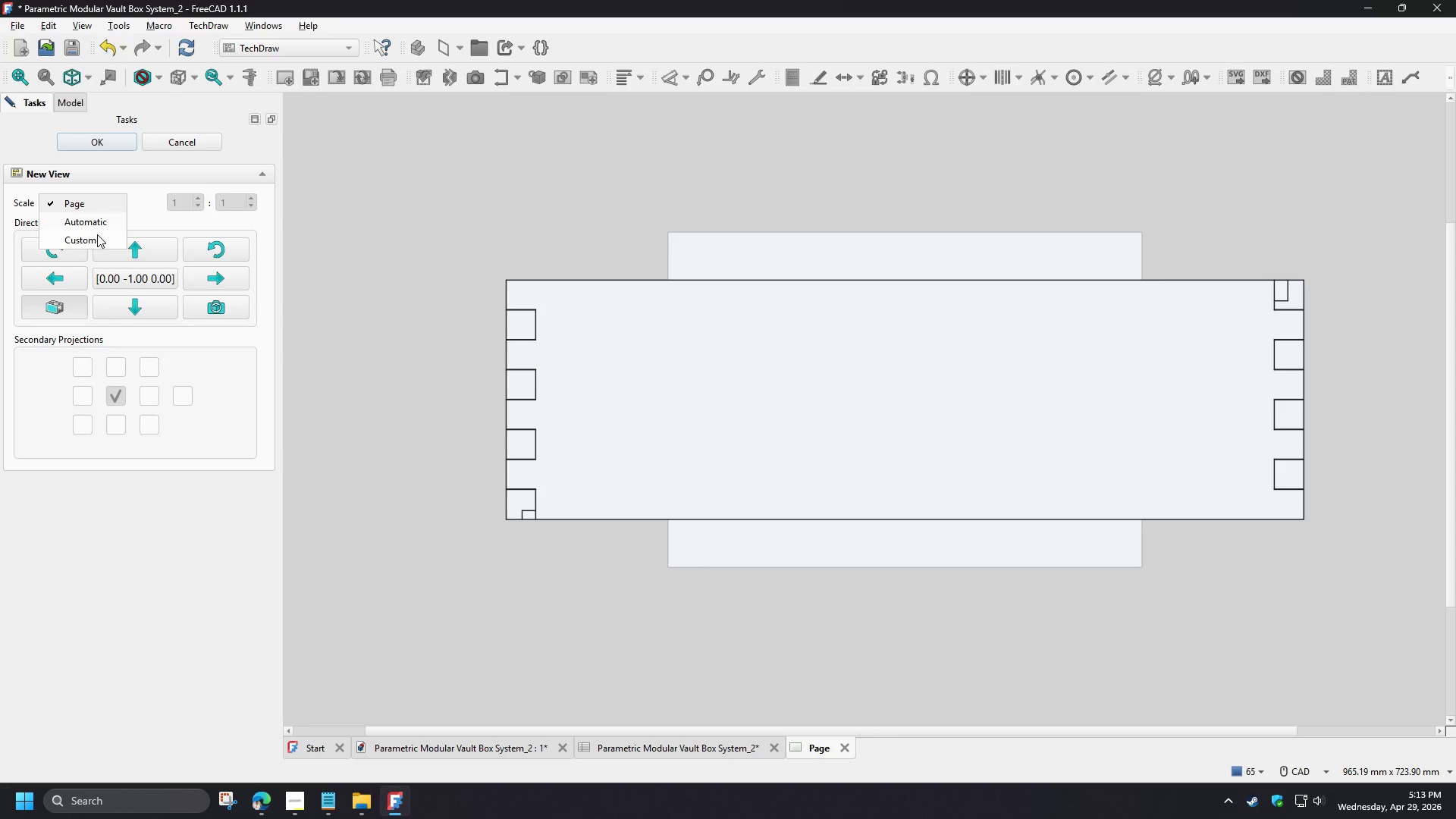 
left_click([97, 235])
 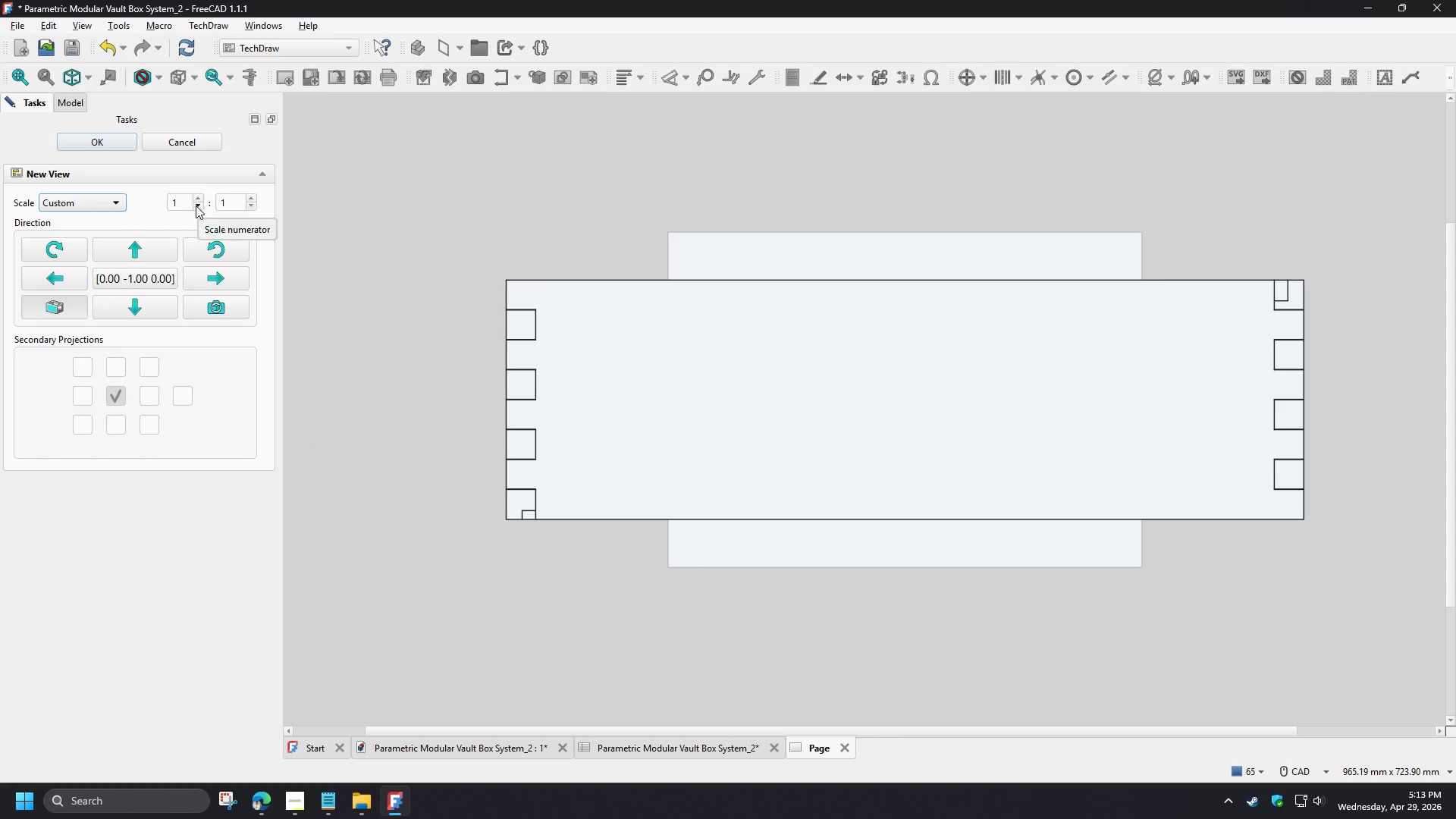 
left_click([102, 205])
 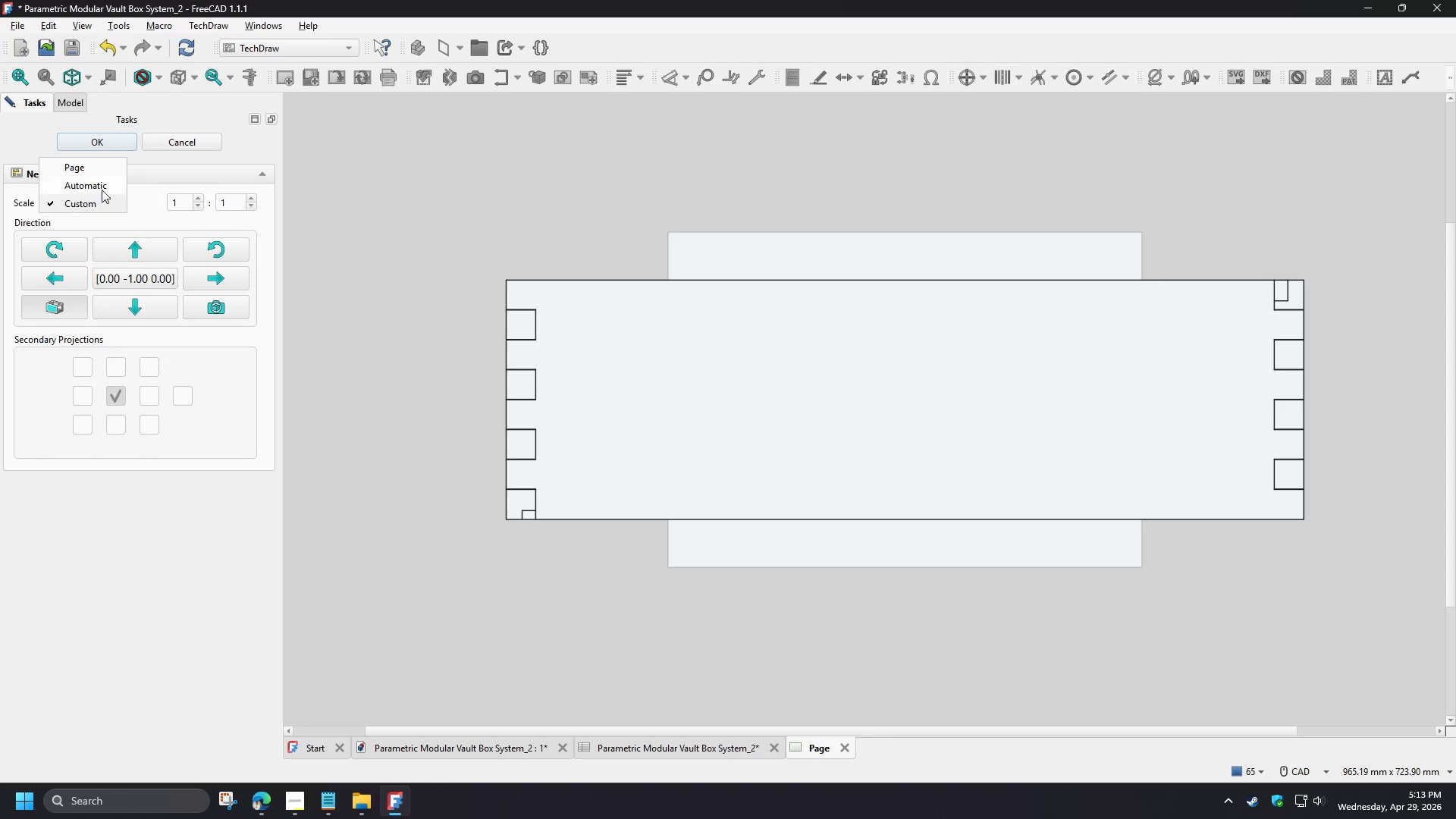 
left_click([102, 190])
 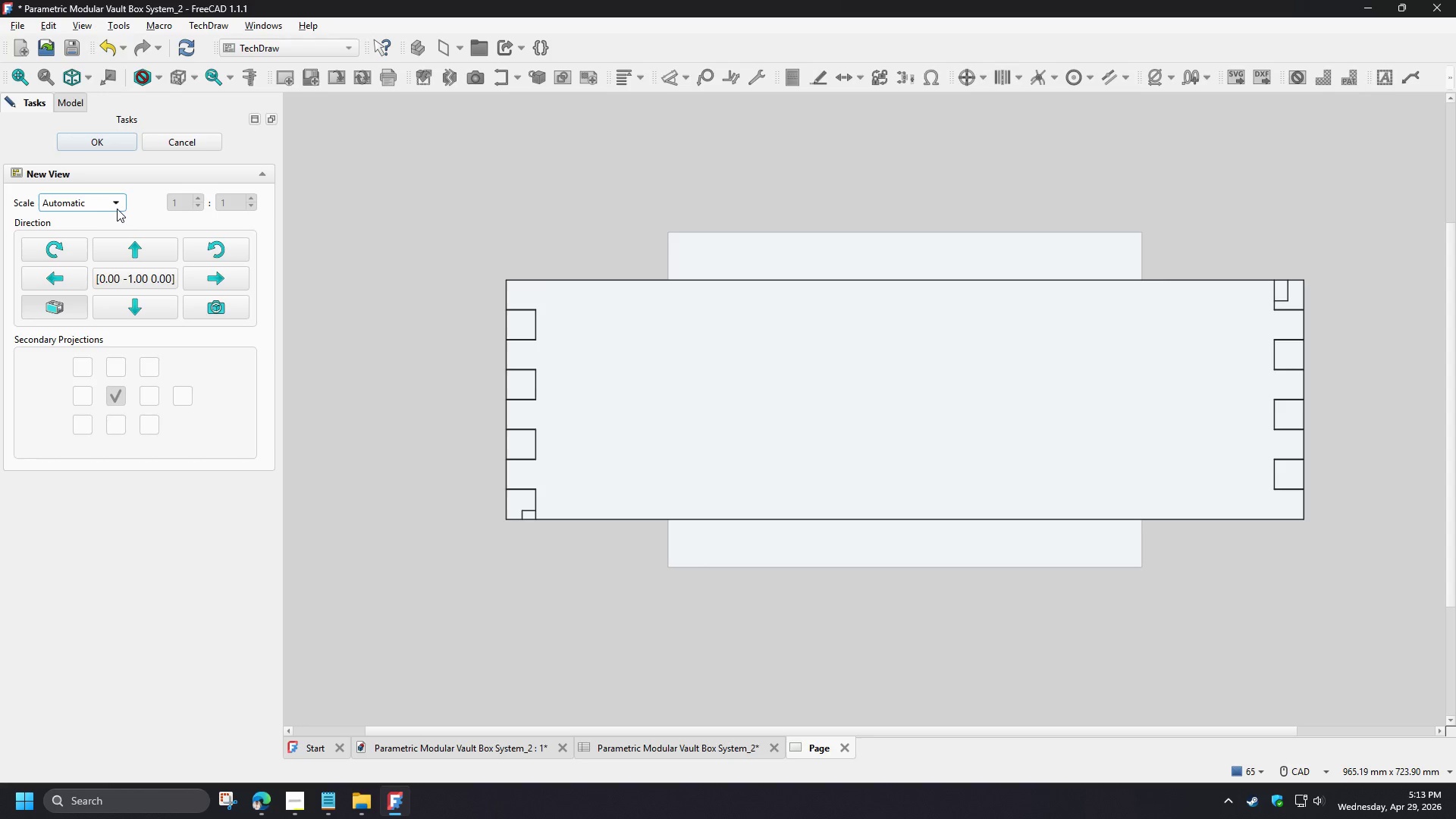 
left_click_drag(start_coordinate=[904, 398], to_coordinate=[875, 389])
 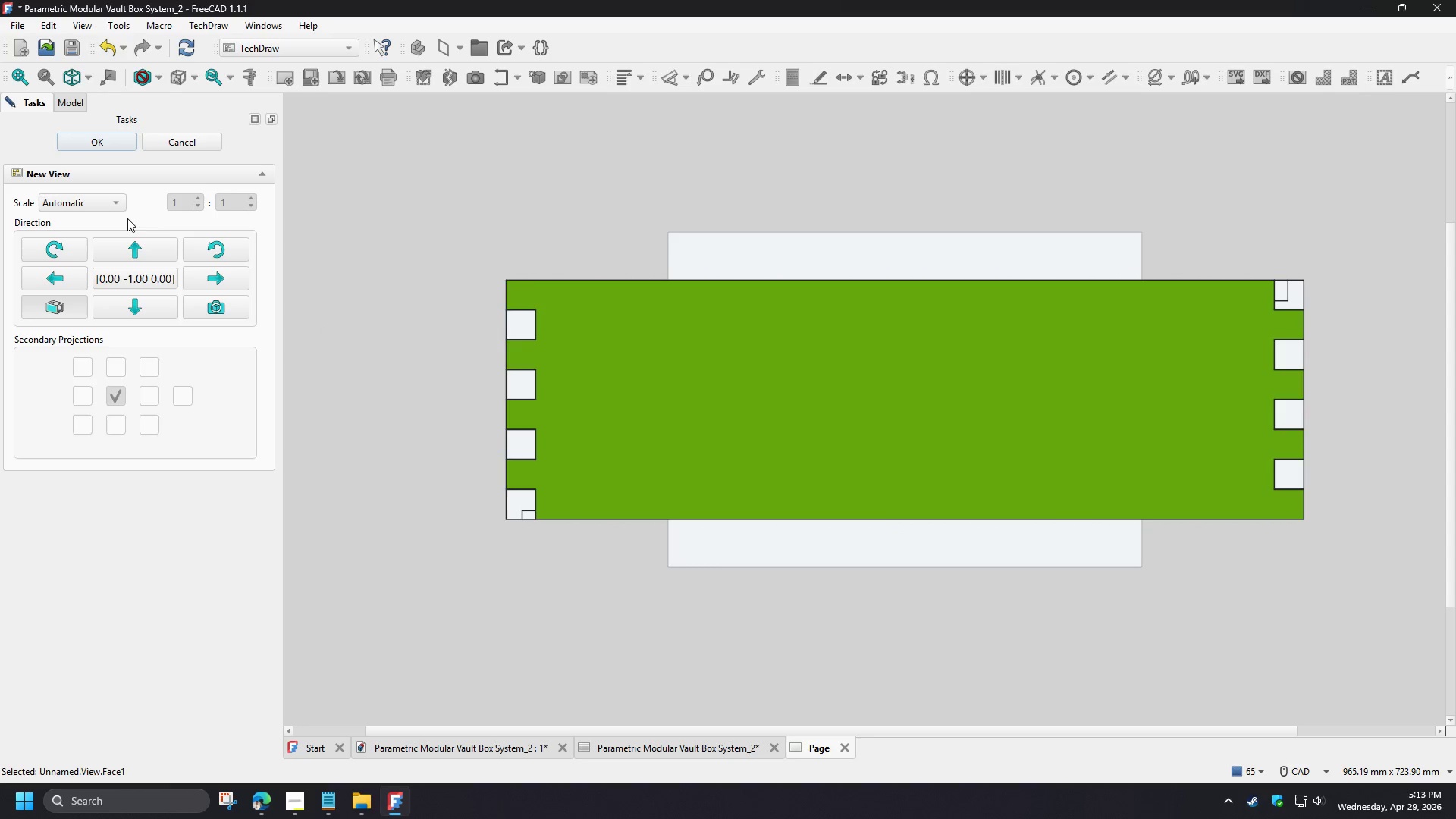 
left_click([109, 204])
 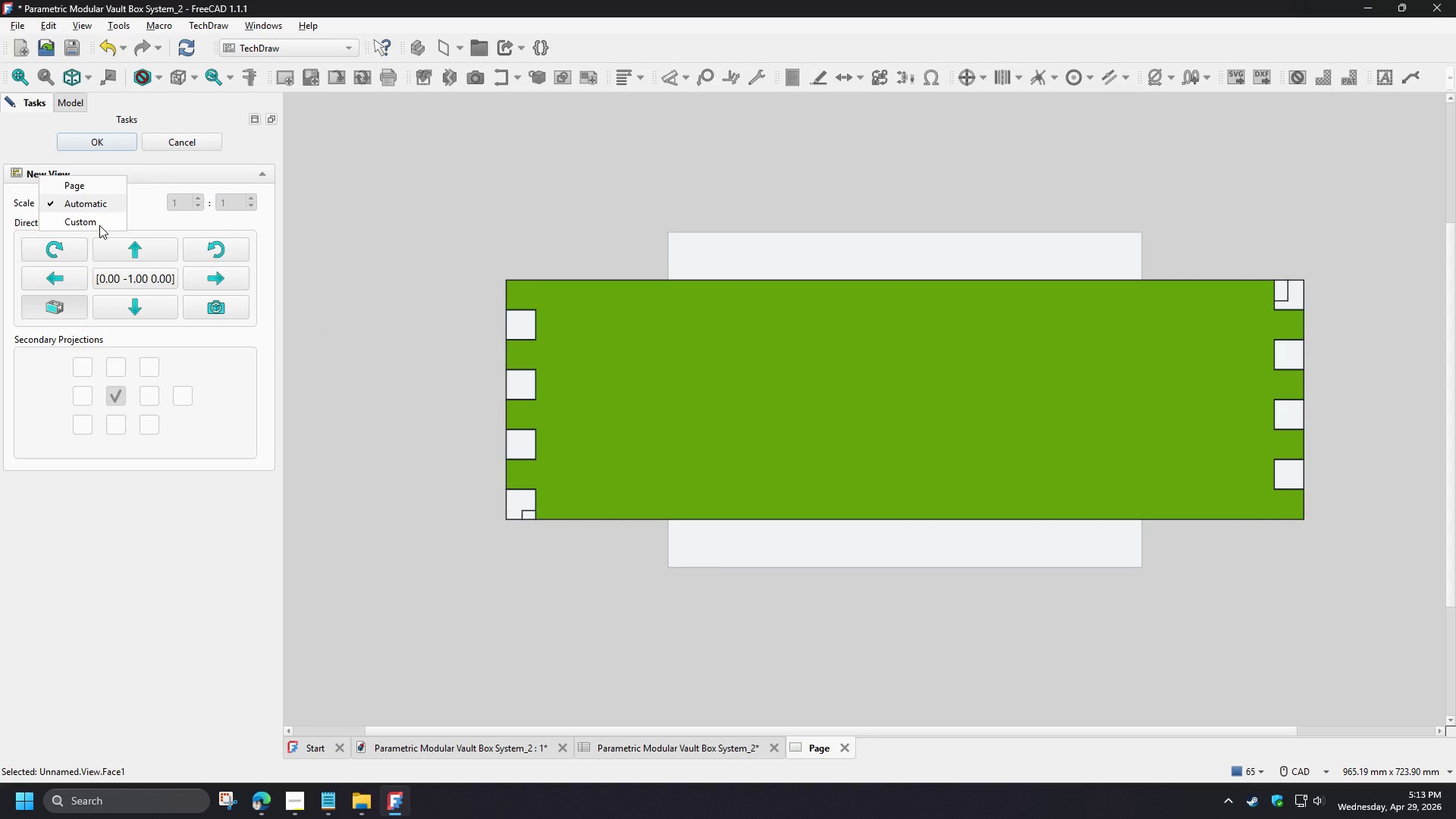 
left_click([99, 225])
 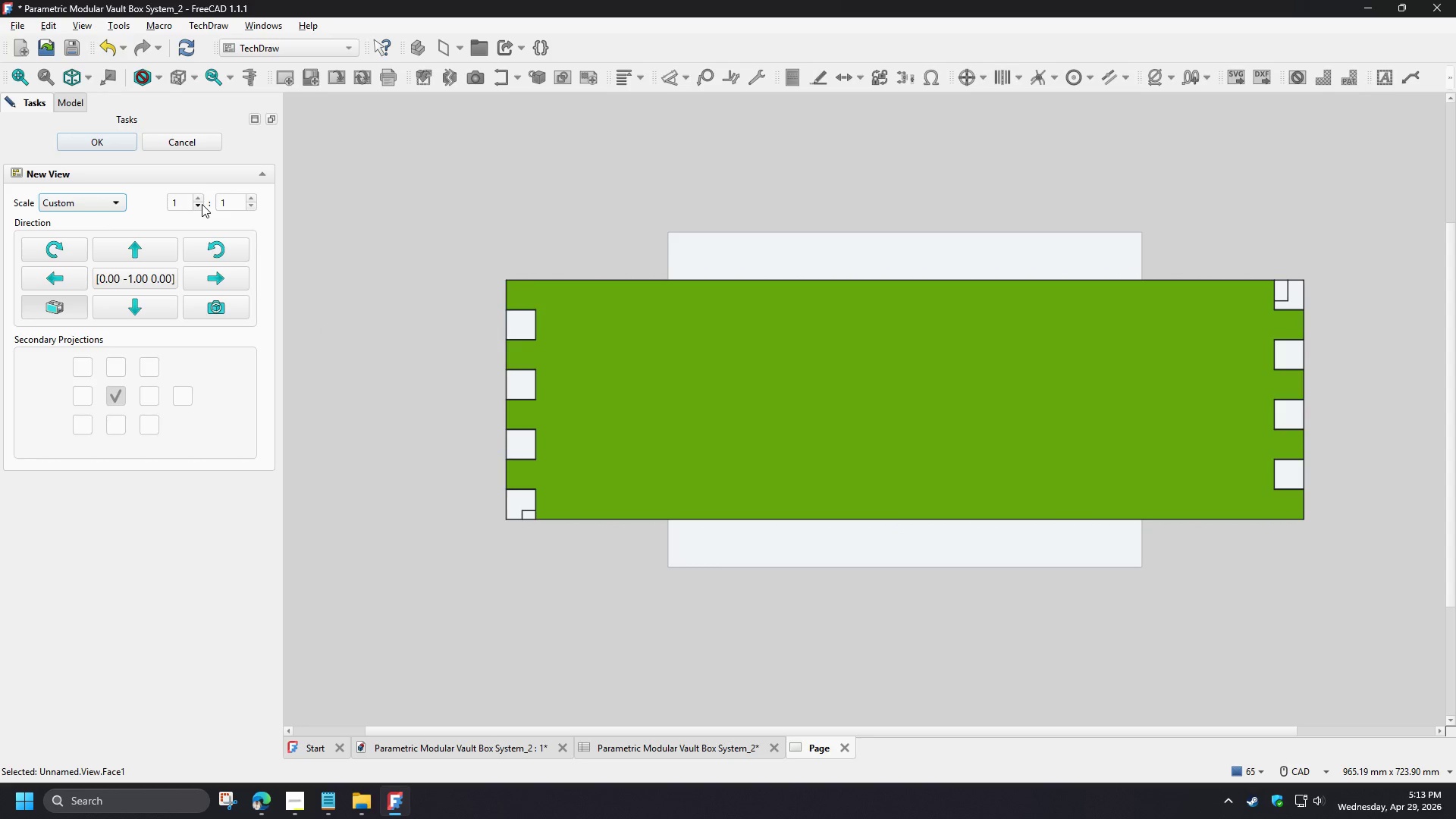 
left_click([202, 204])
 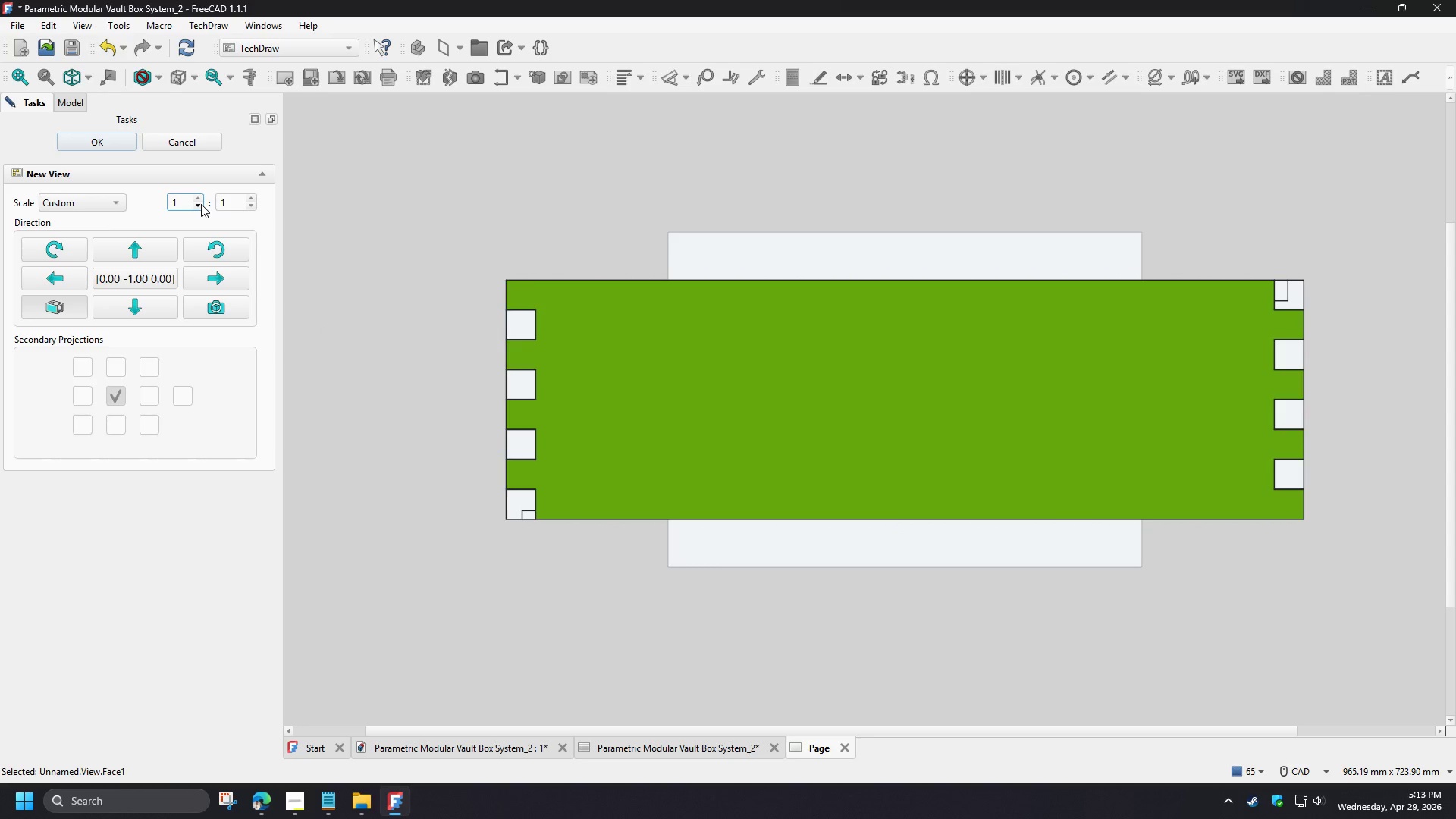 
left_click([201, 204])
 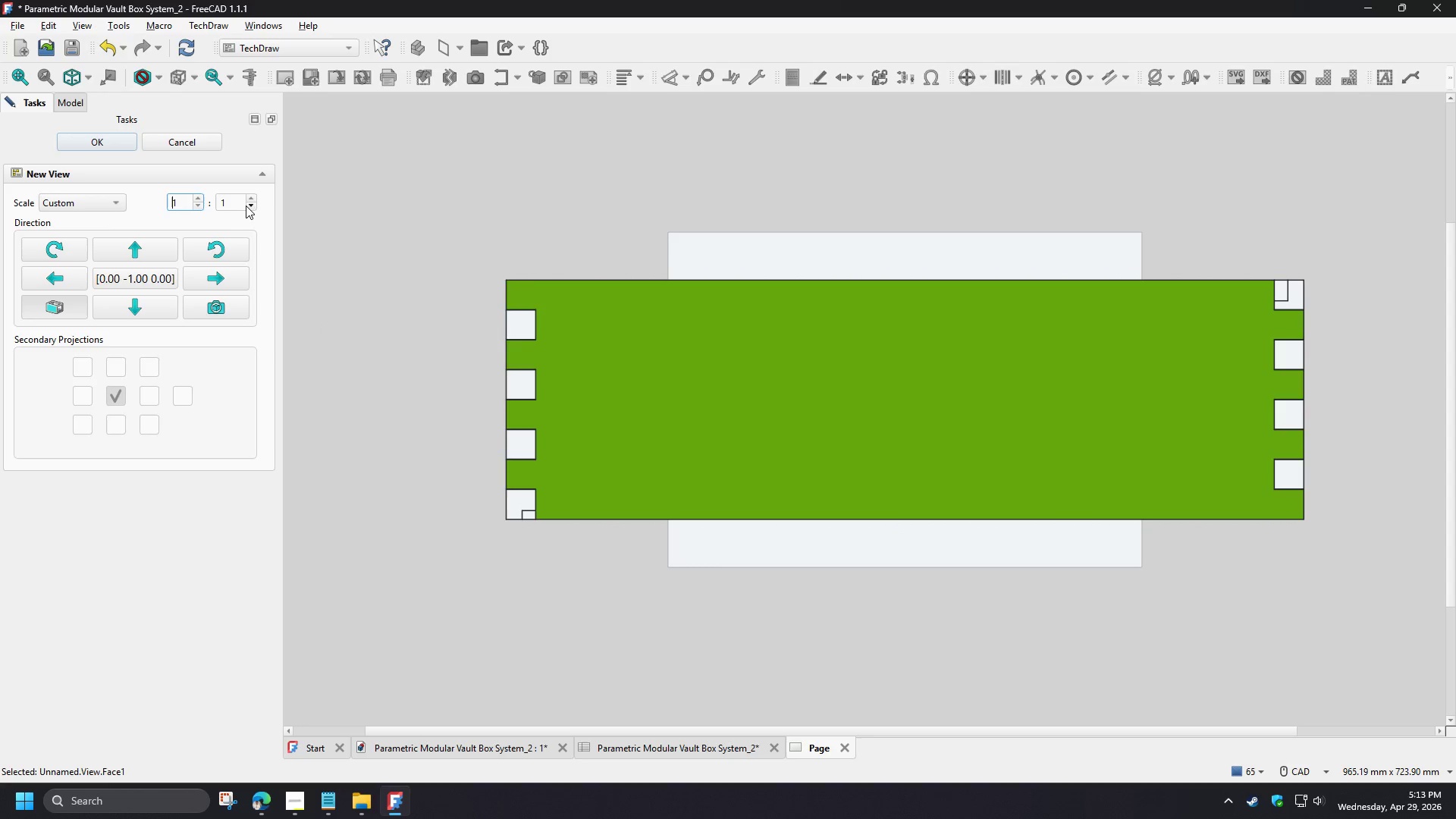 
left_click([249, 206])
 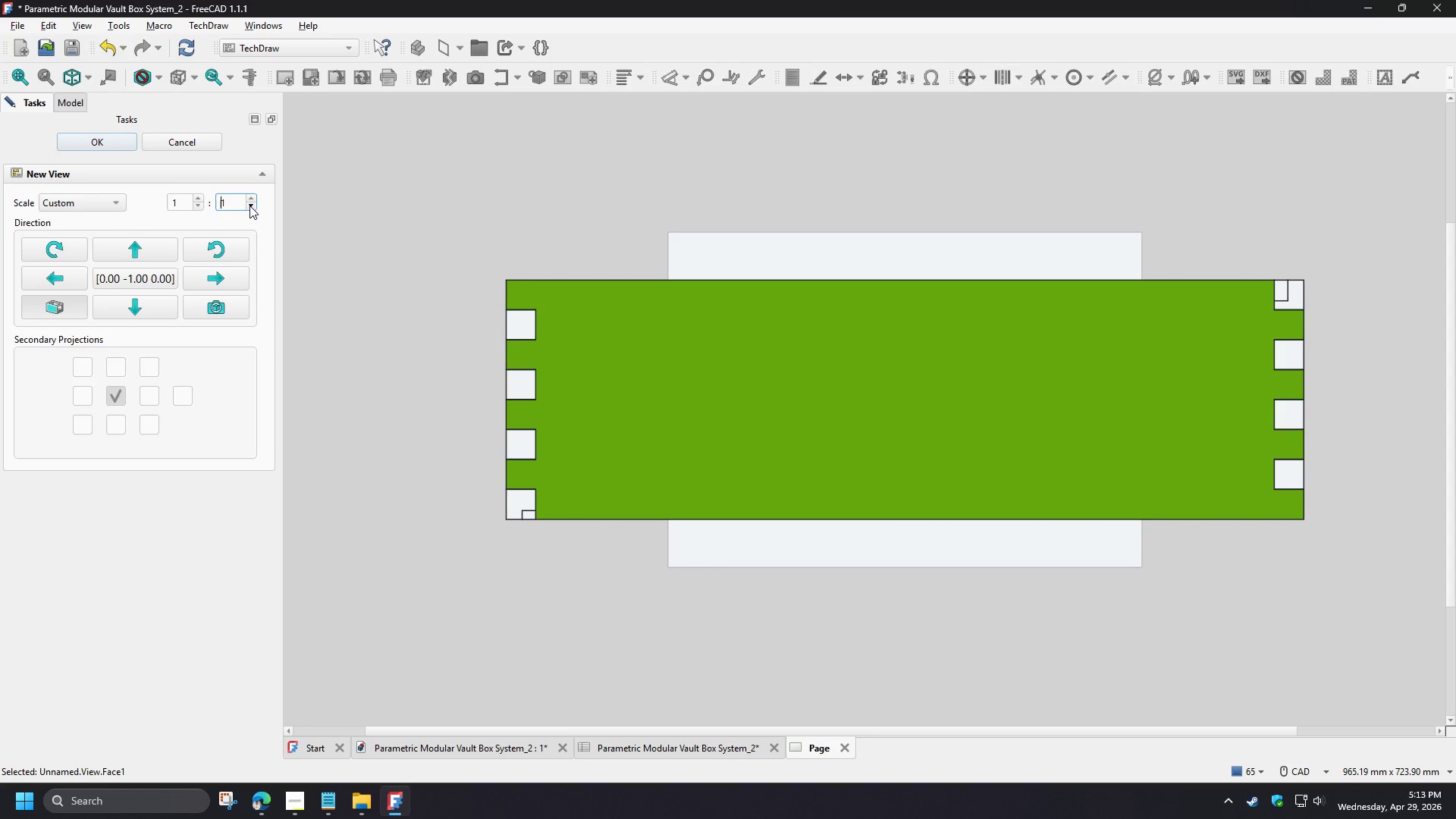 
left_click([249, 206])
 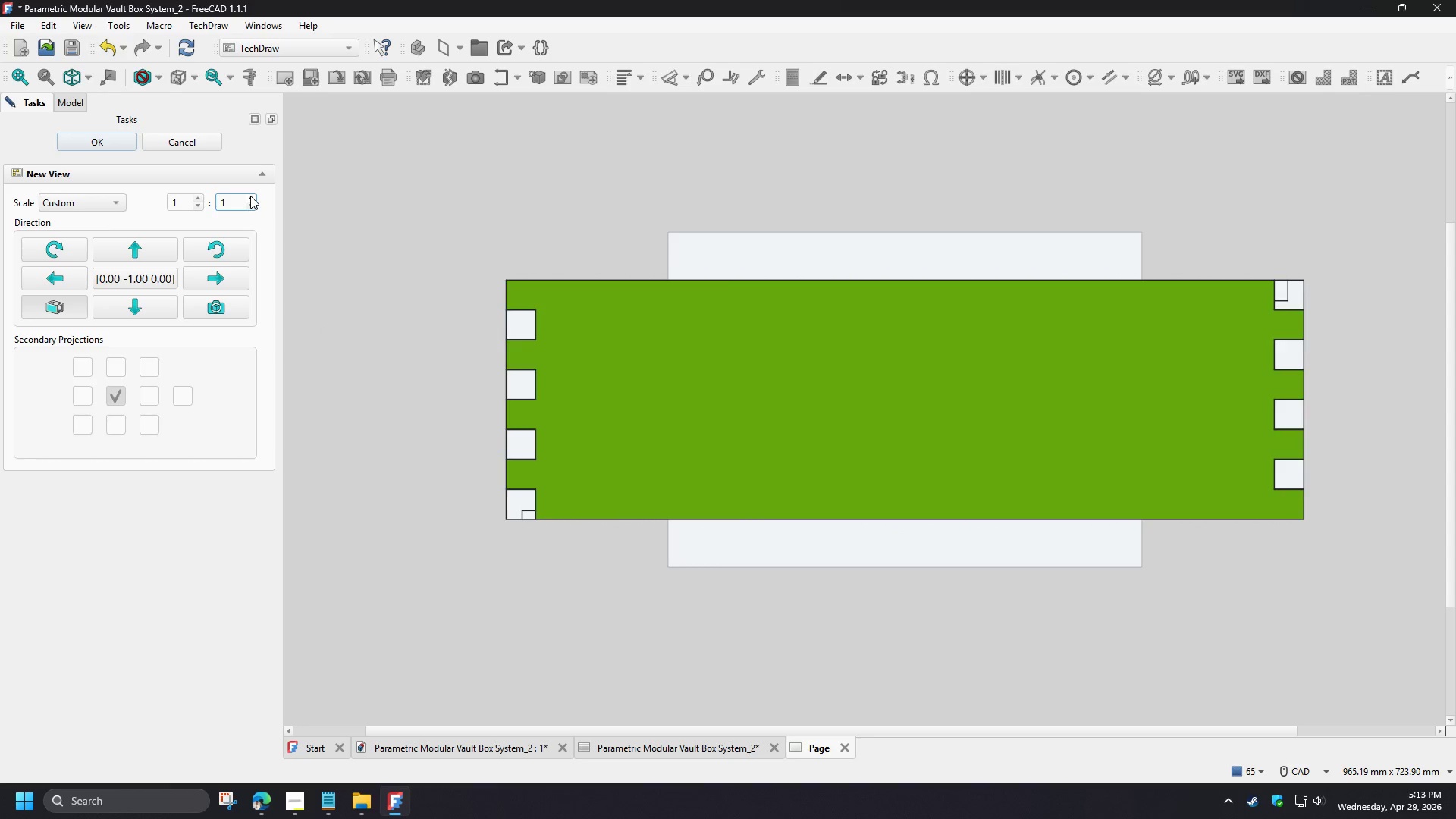 
double_click([250, 196])
 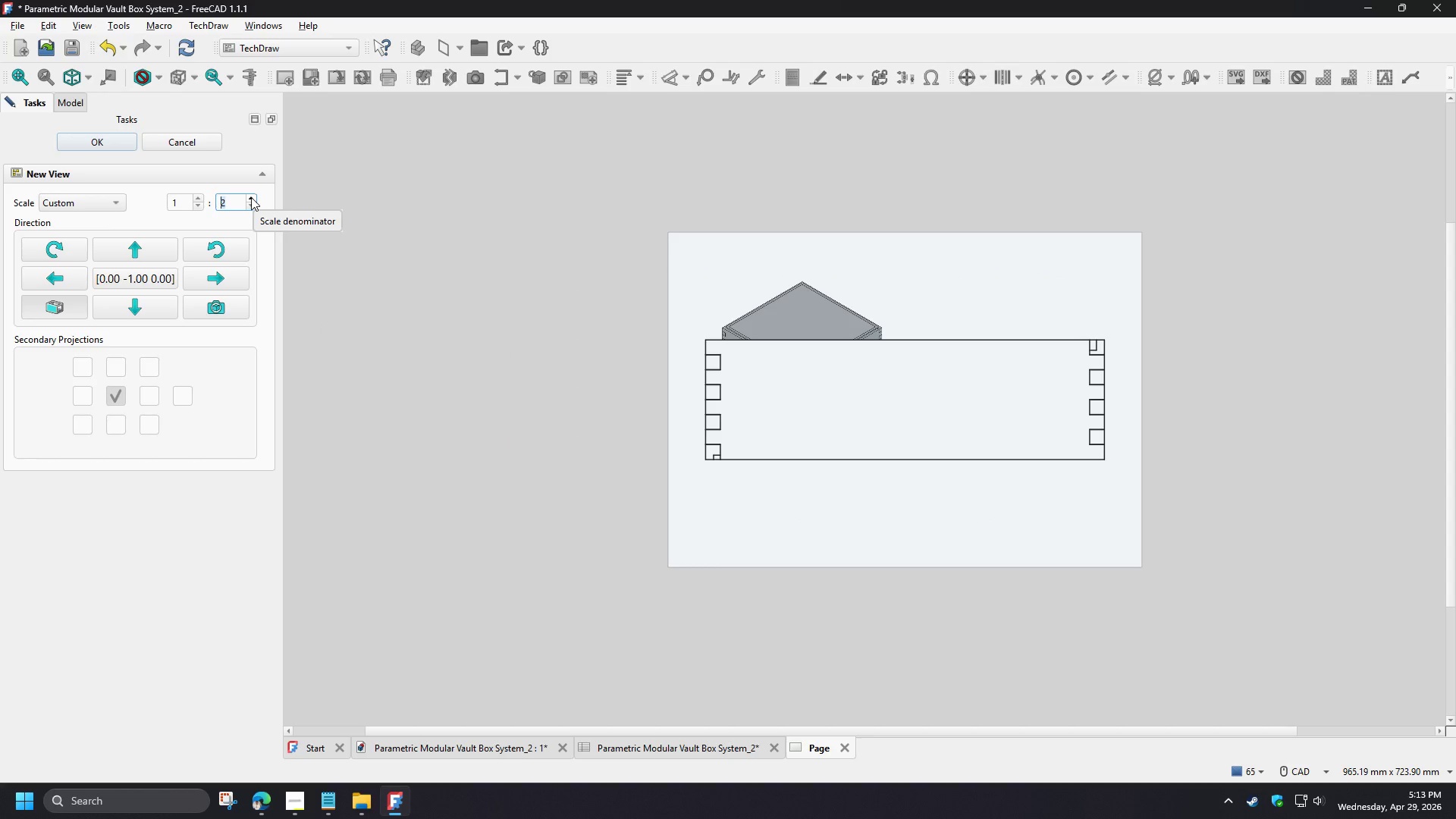 
left_click([251, 197])
 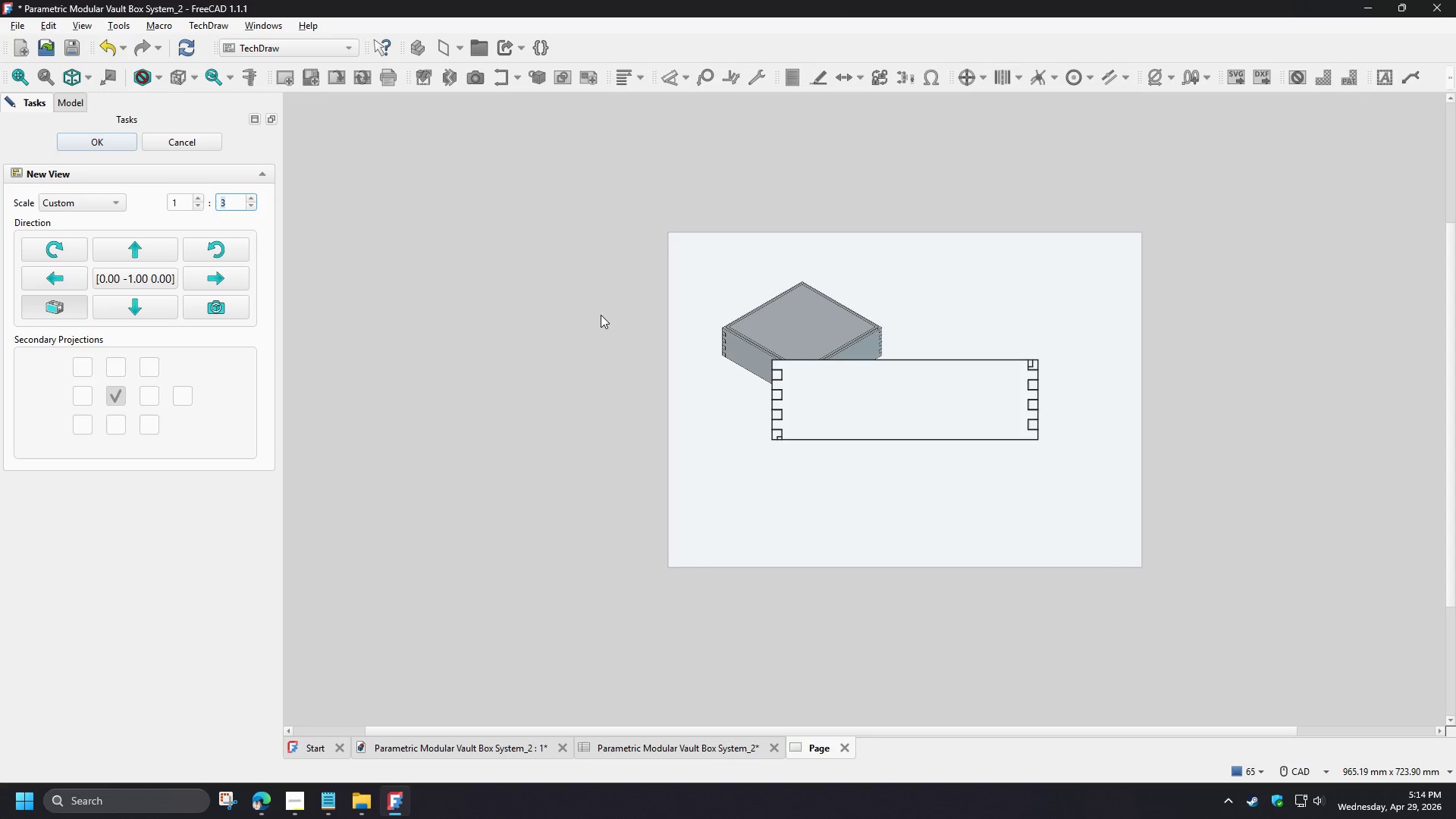 
left_click([899, 492])
 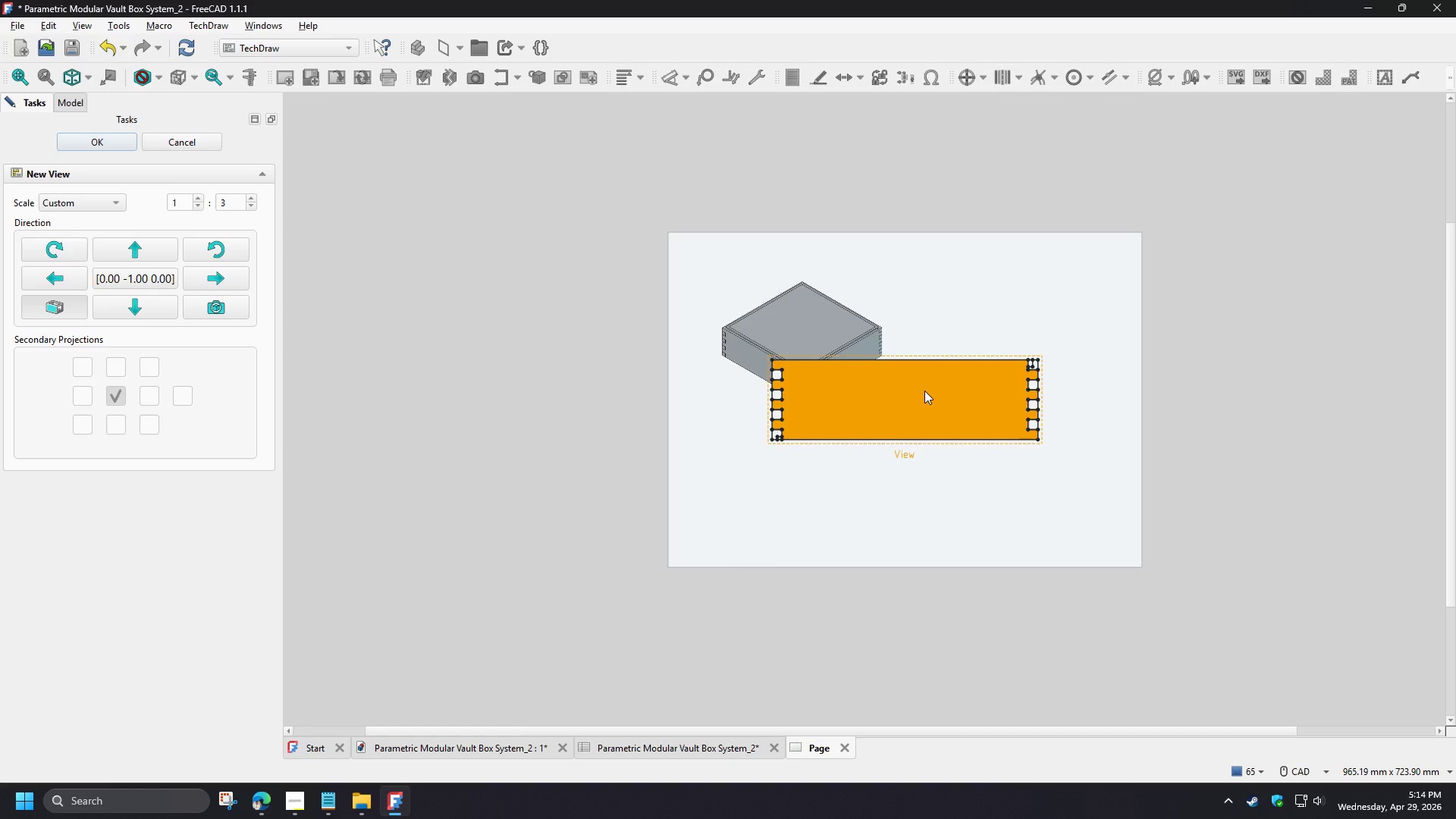 
left_click_drag(start_coordinate=[859, 406], to_coordinate=[965, 310])
 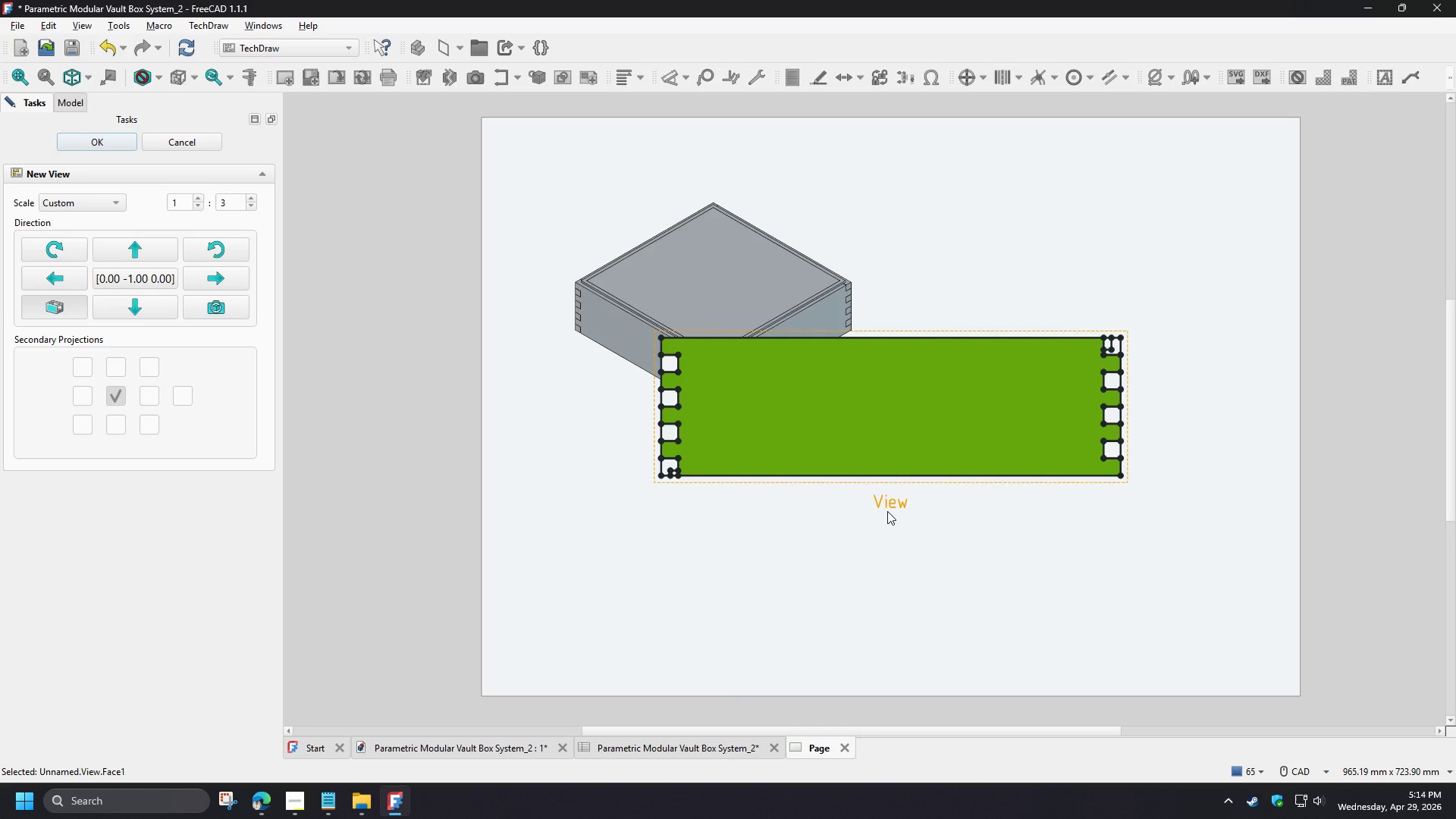 
scroll: coordinate [924, 391], scroll_direction: up, amount: 3.0
 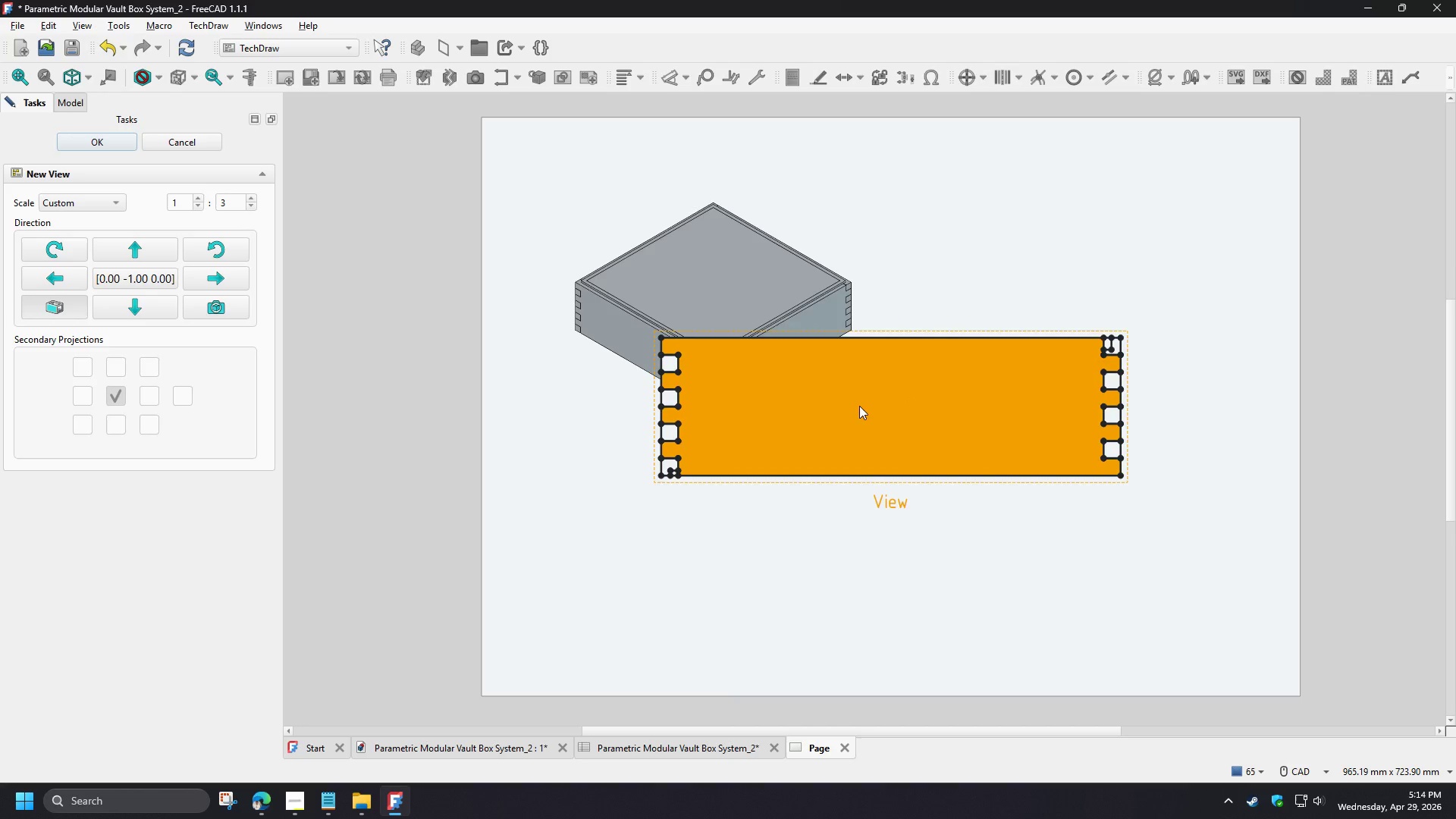 
wait(5.52)
 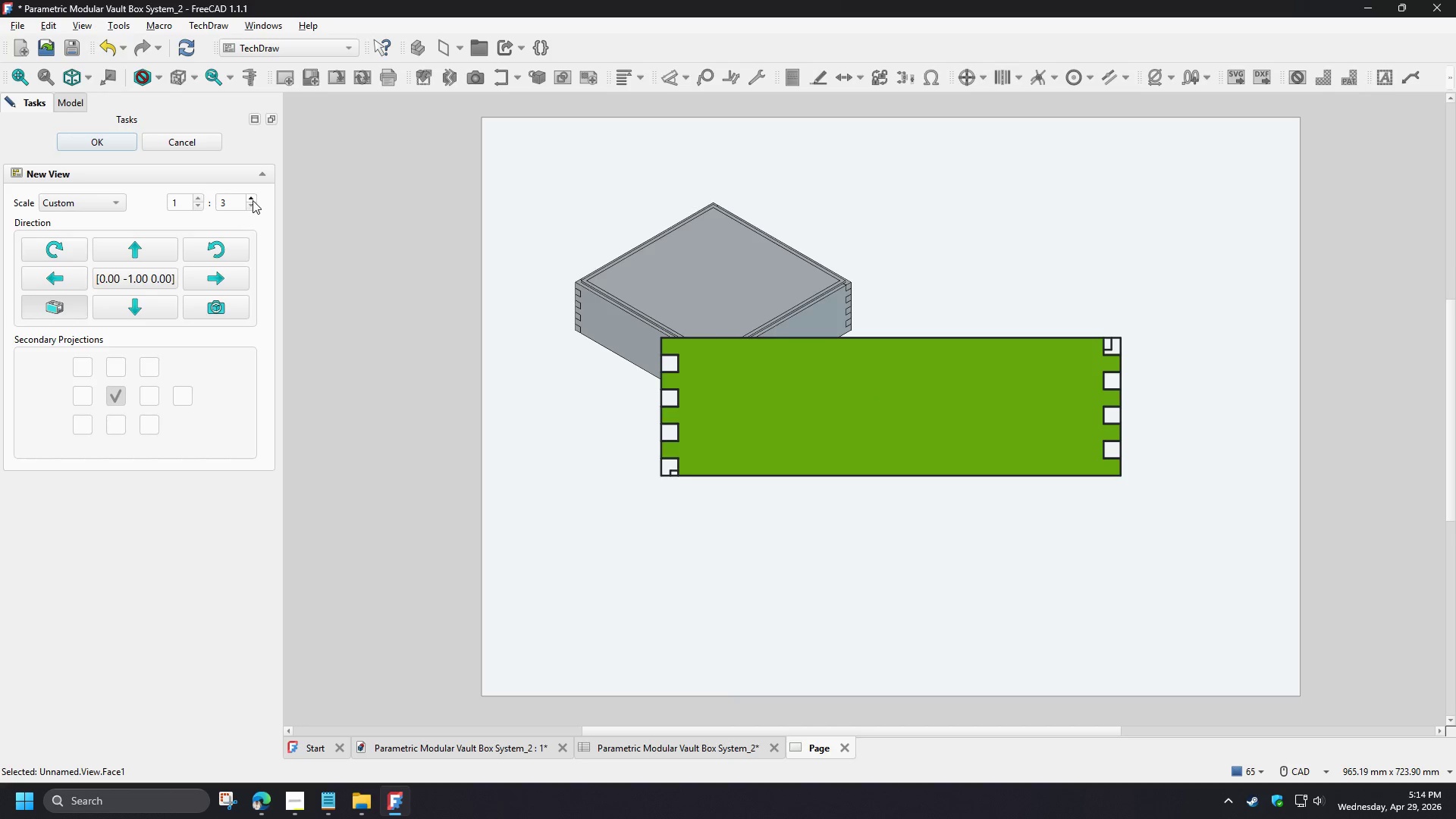 
left_click([710, 545])
 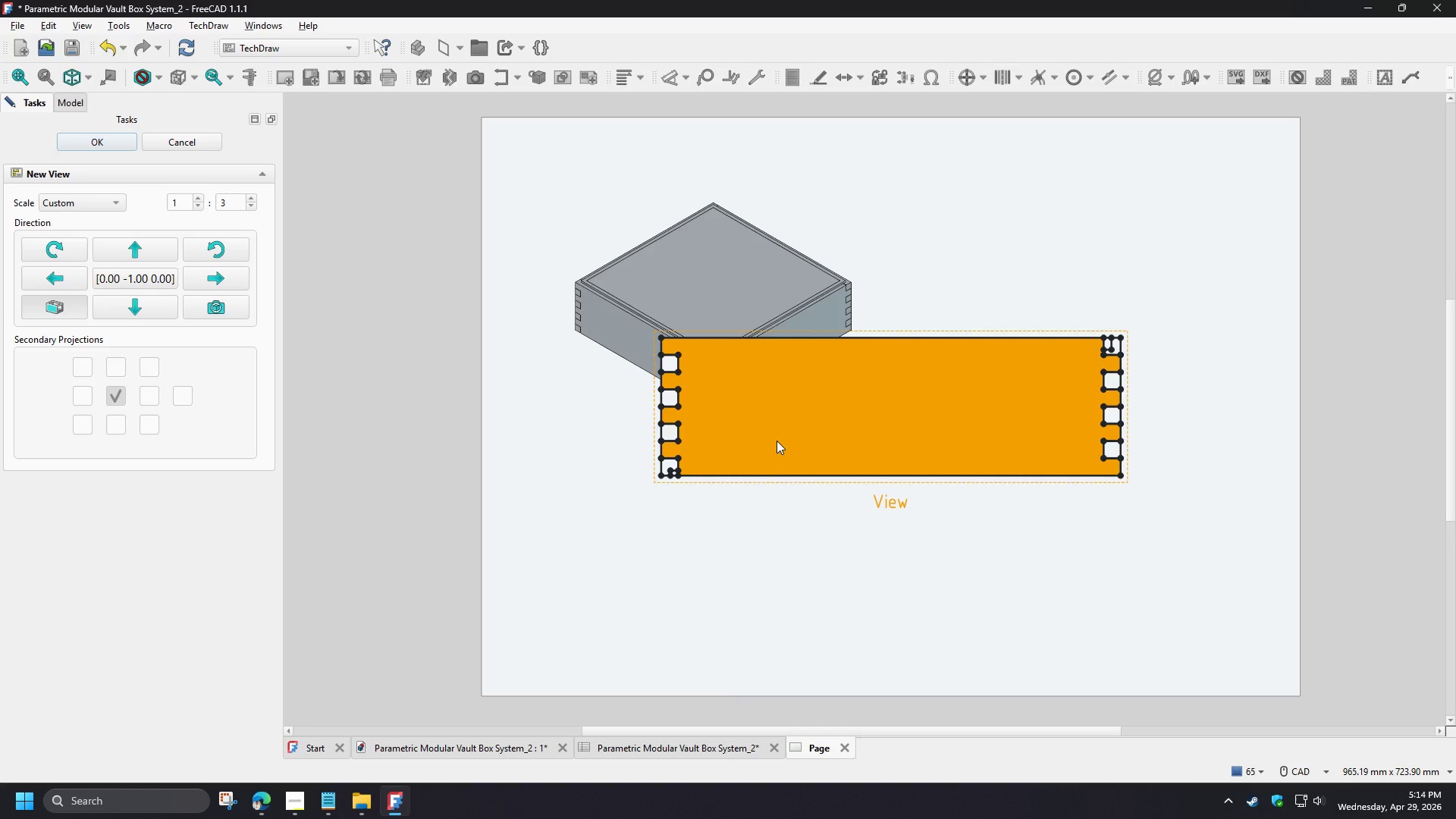 
left_click_drag(start_coordinate=[777, 441], to_coordinate=[789, 533])
 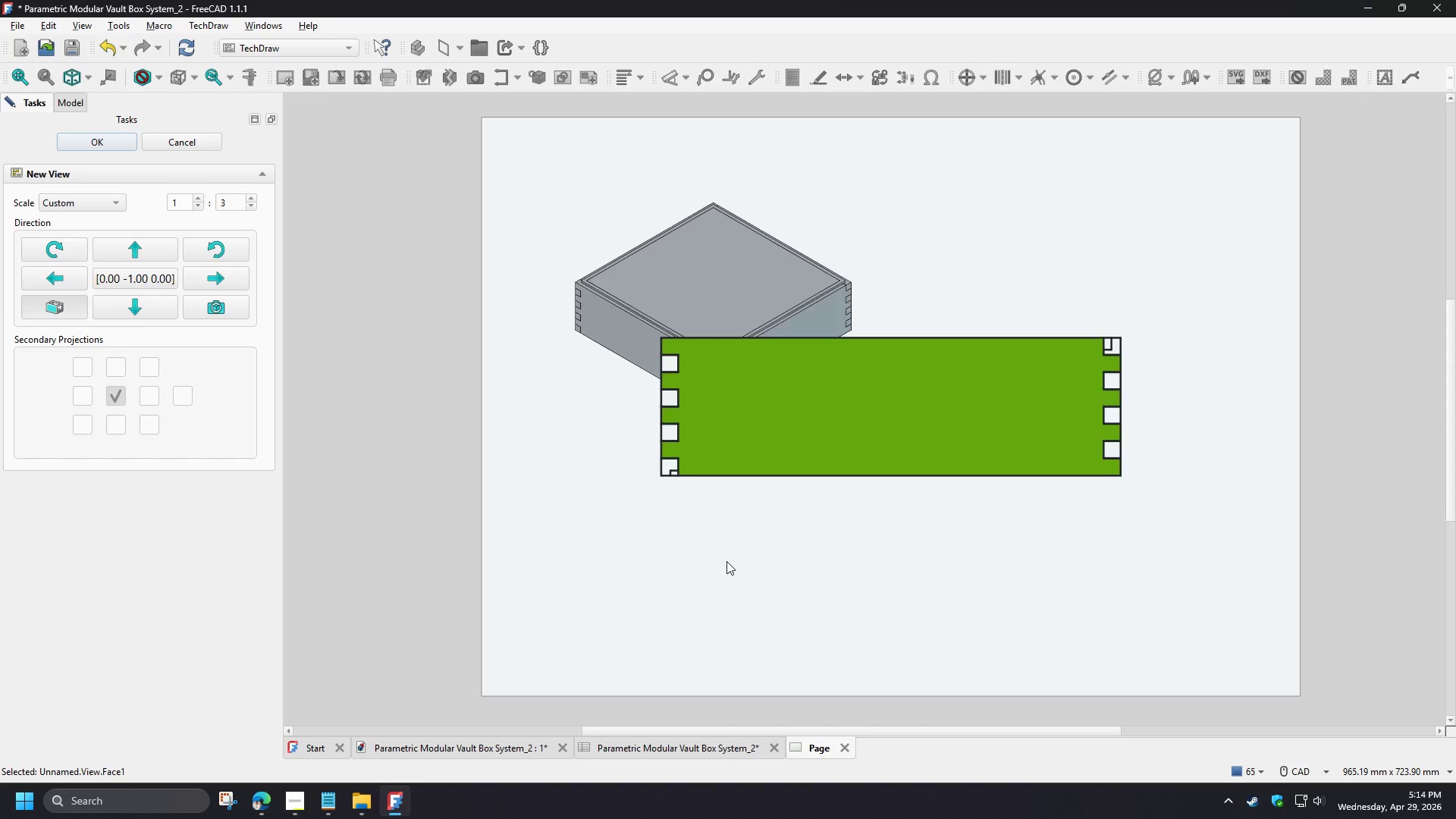 
left_click([726, 561])
 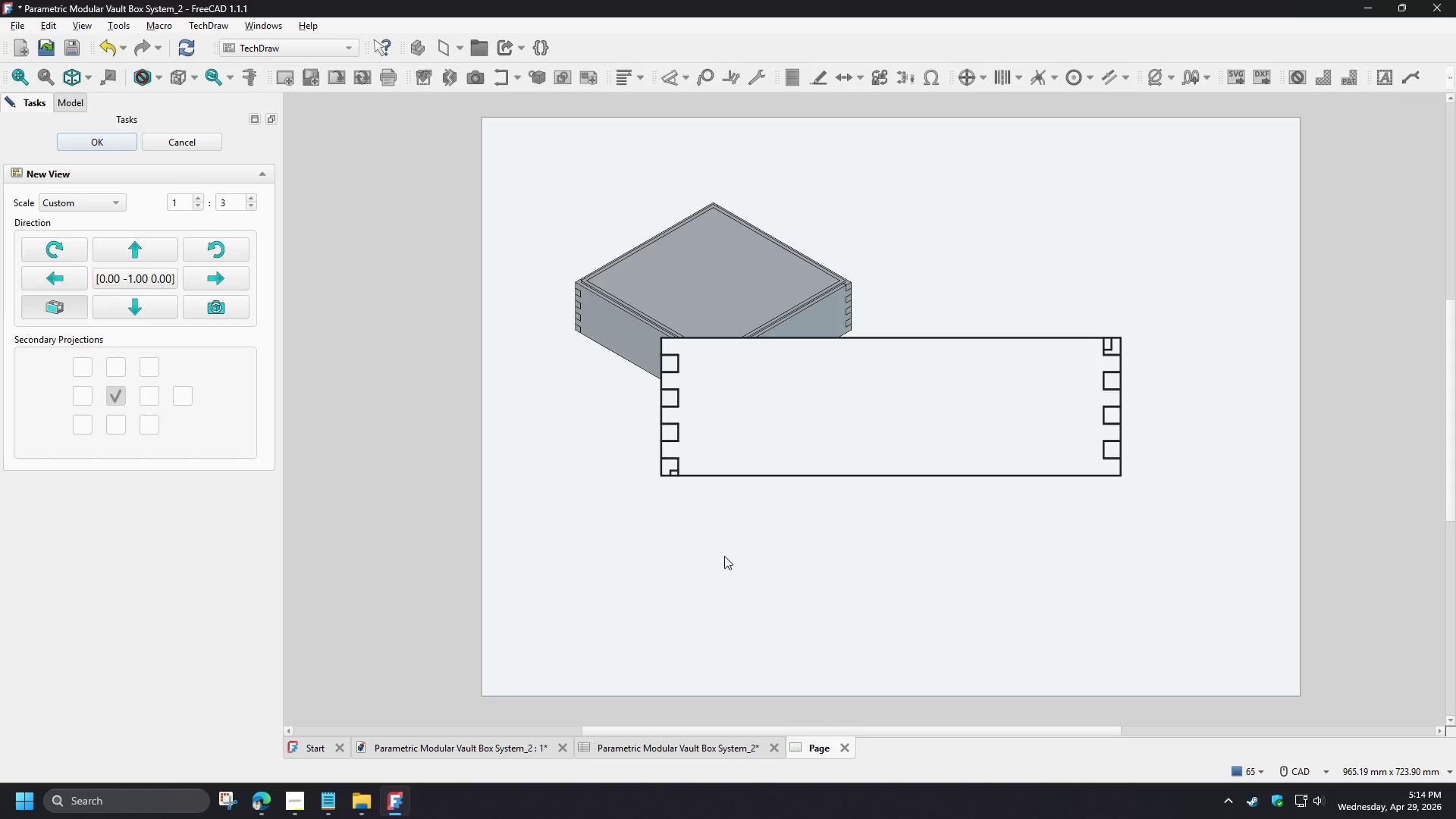 
wait(7.97)
 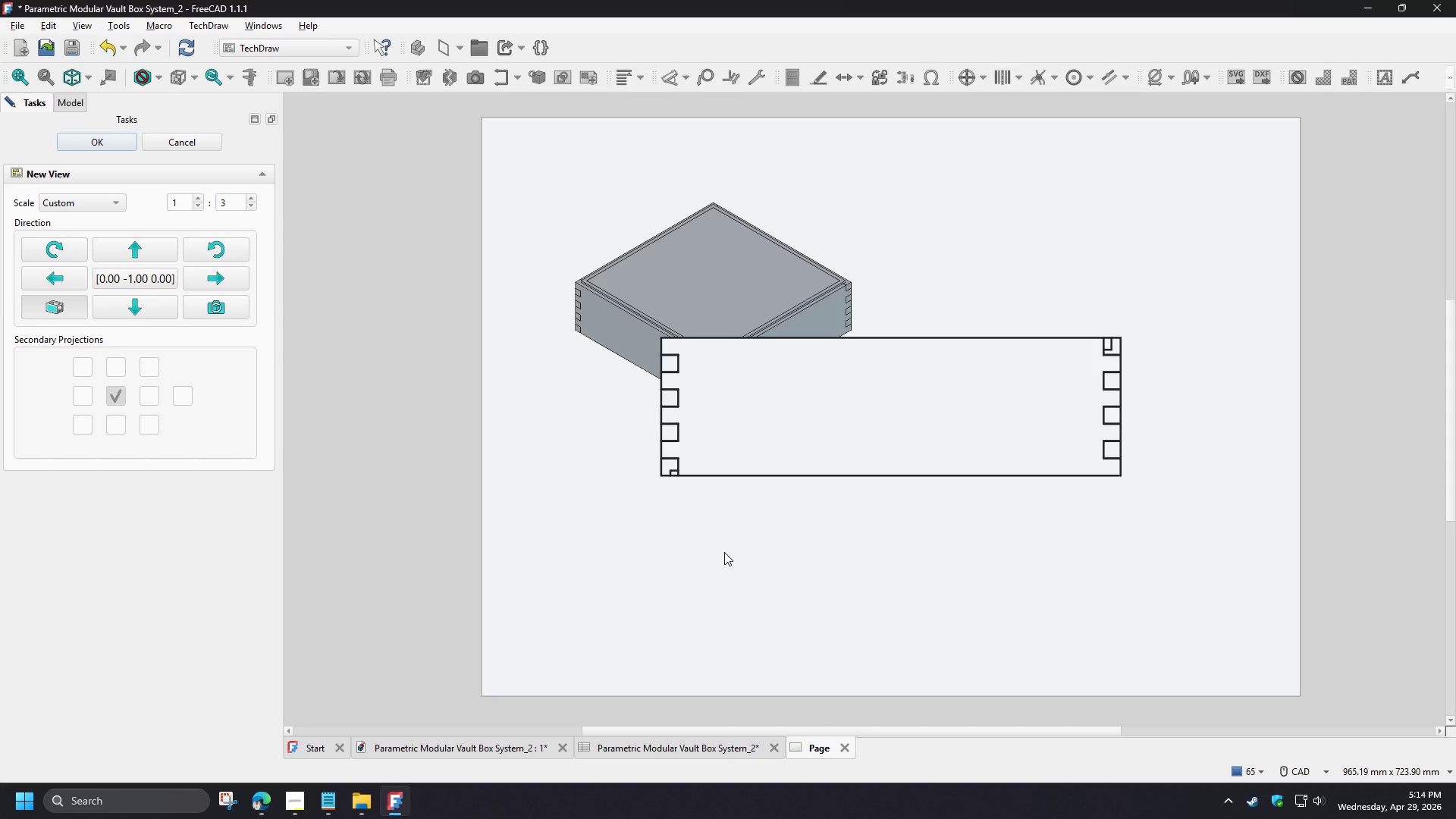 
key(Control+Shift+S)
 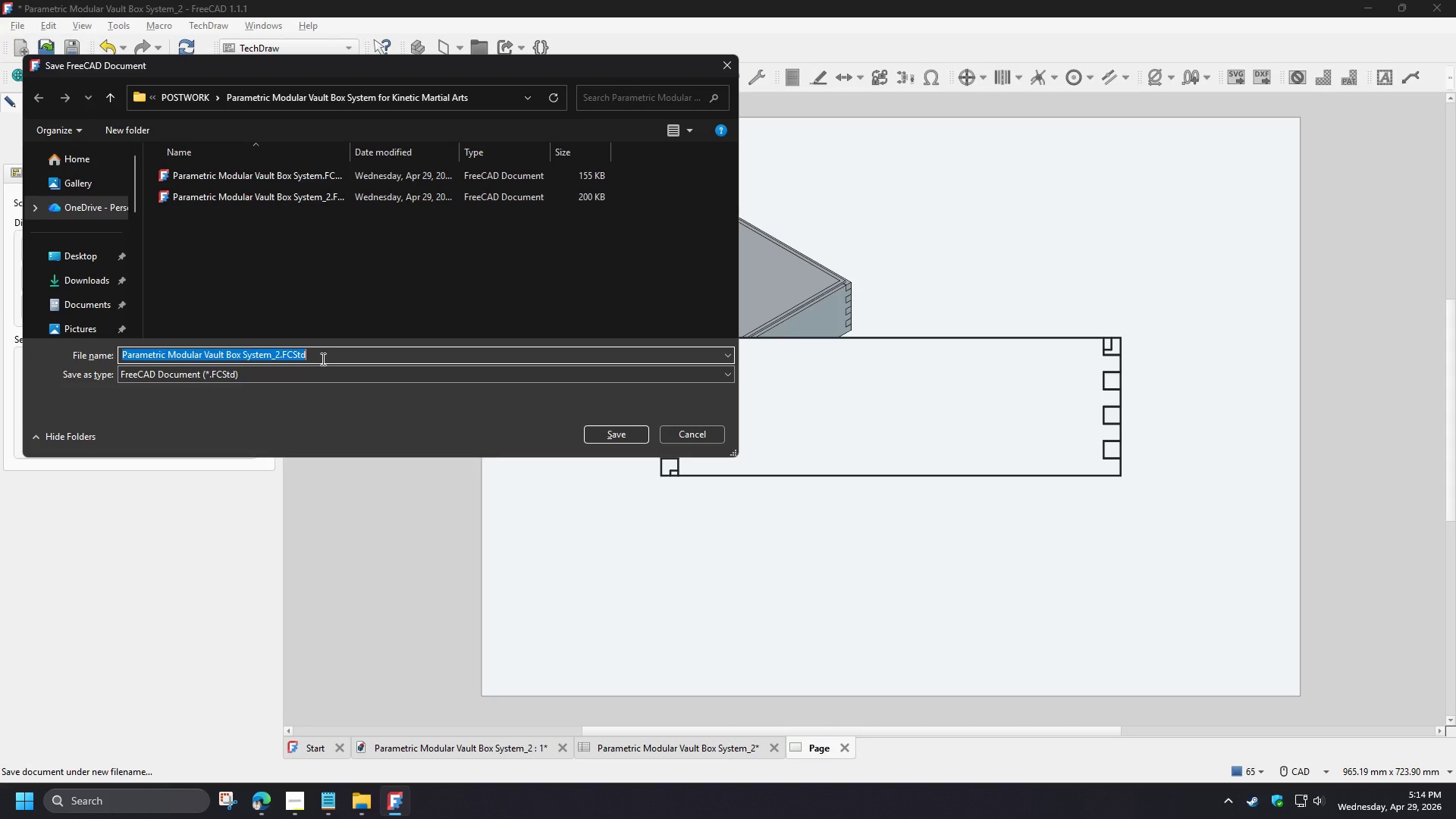 
left_click([322, 359])
 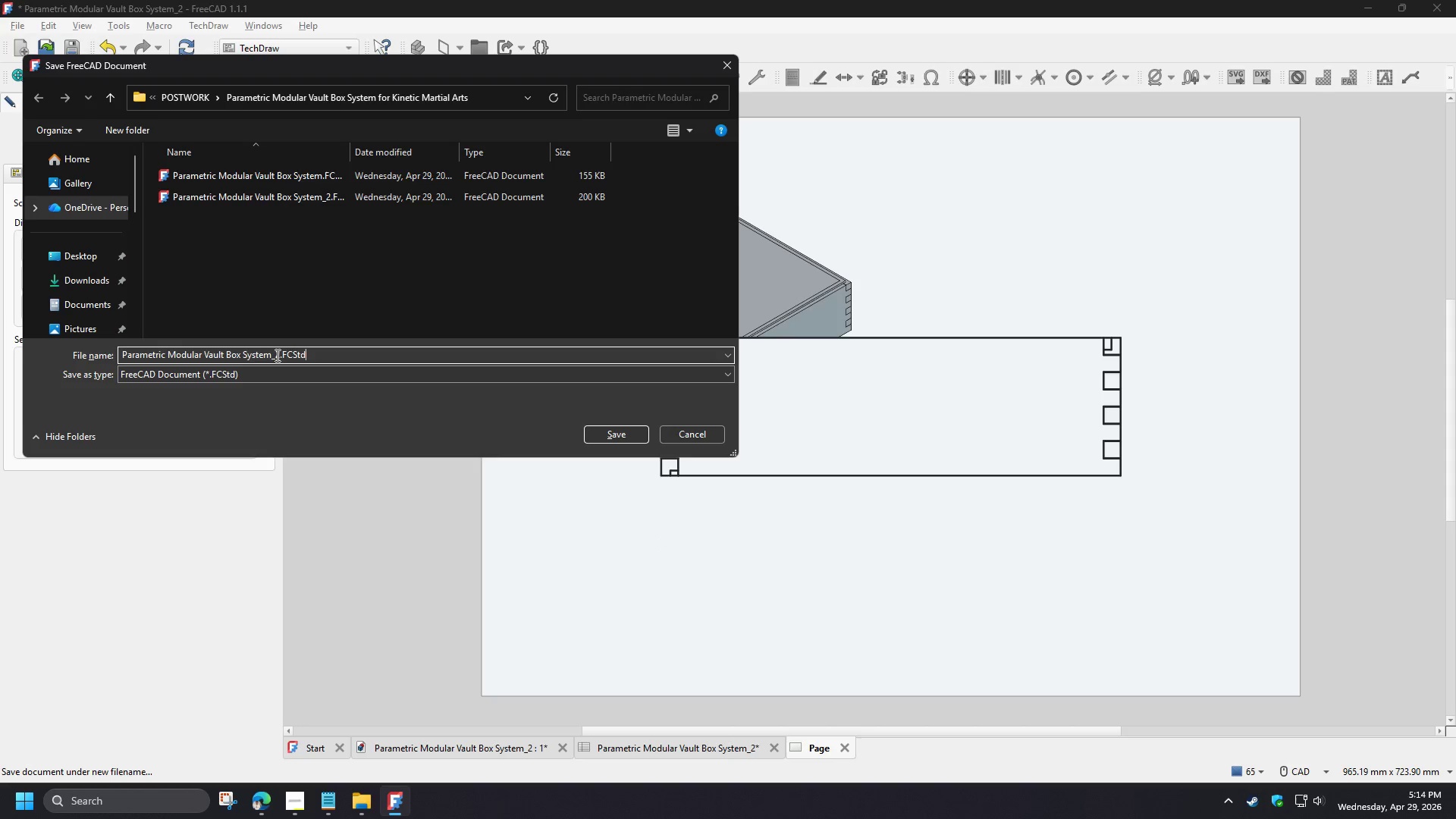 
left_click_drag(start_coordinate=[275, 354], to_coordinate=[330, 357])
 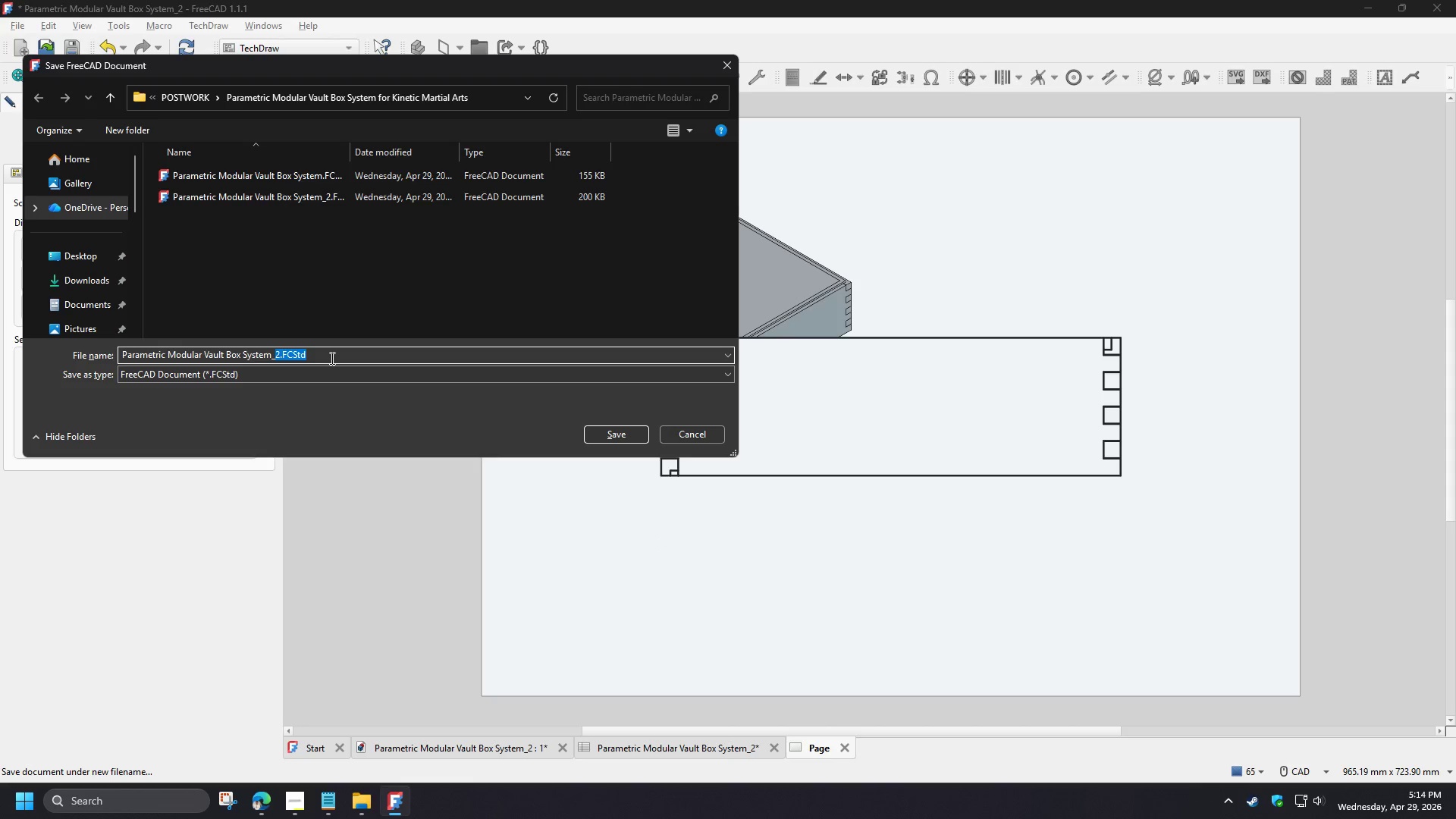 
key(Control+ControlLeft)
 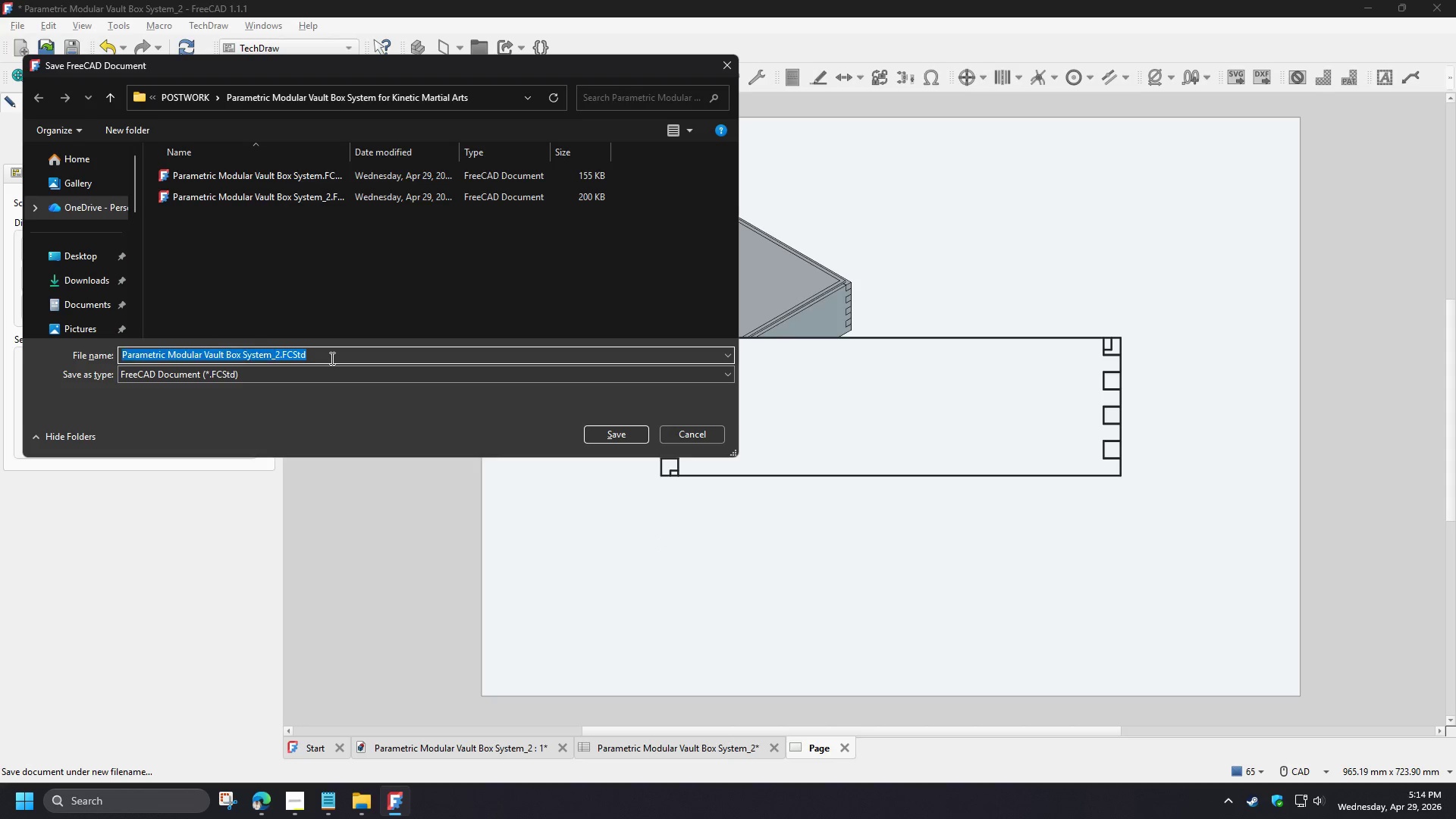 
key(Control+A)
 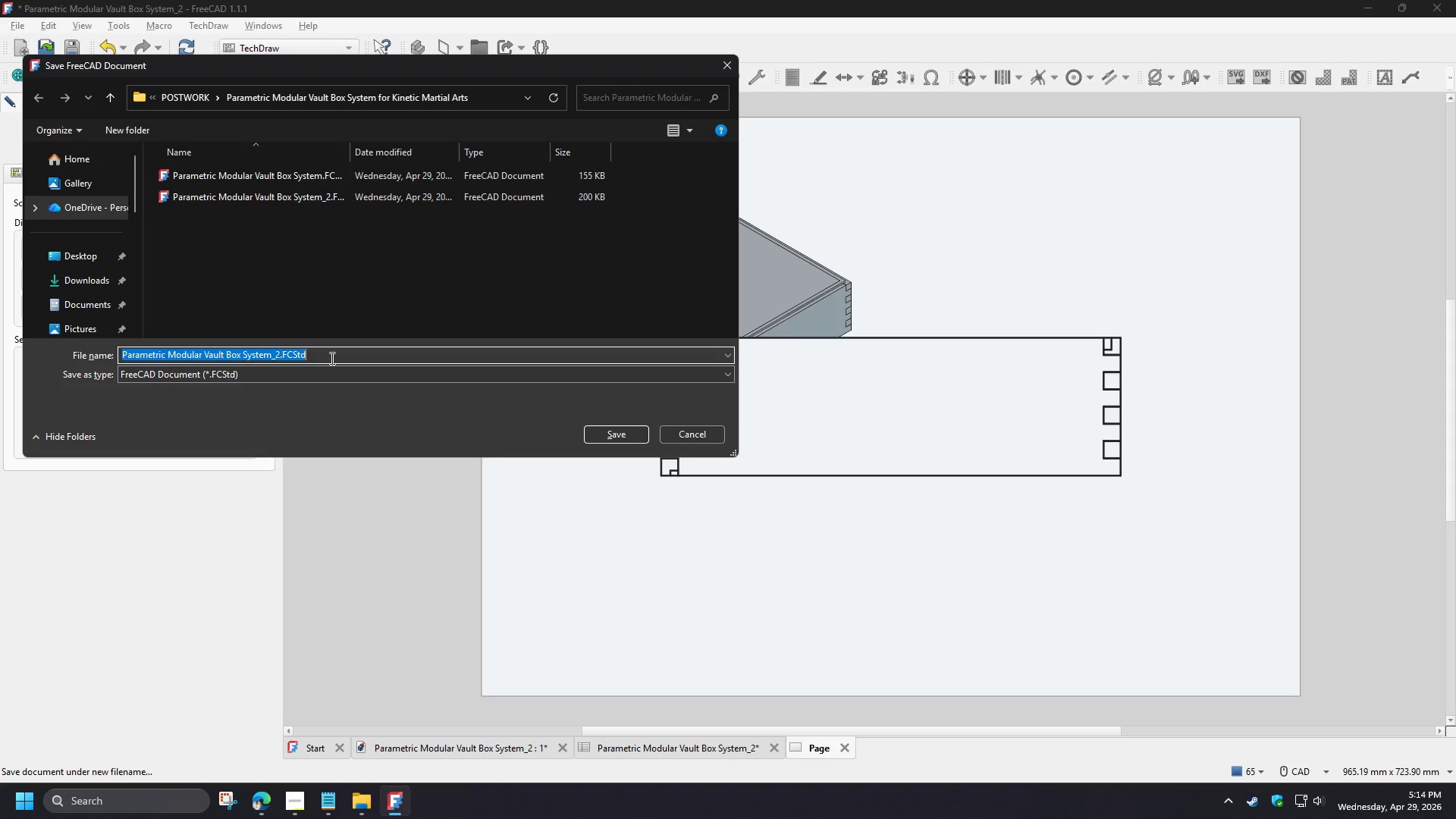 
type(layout)
 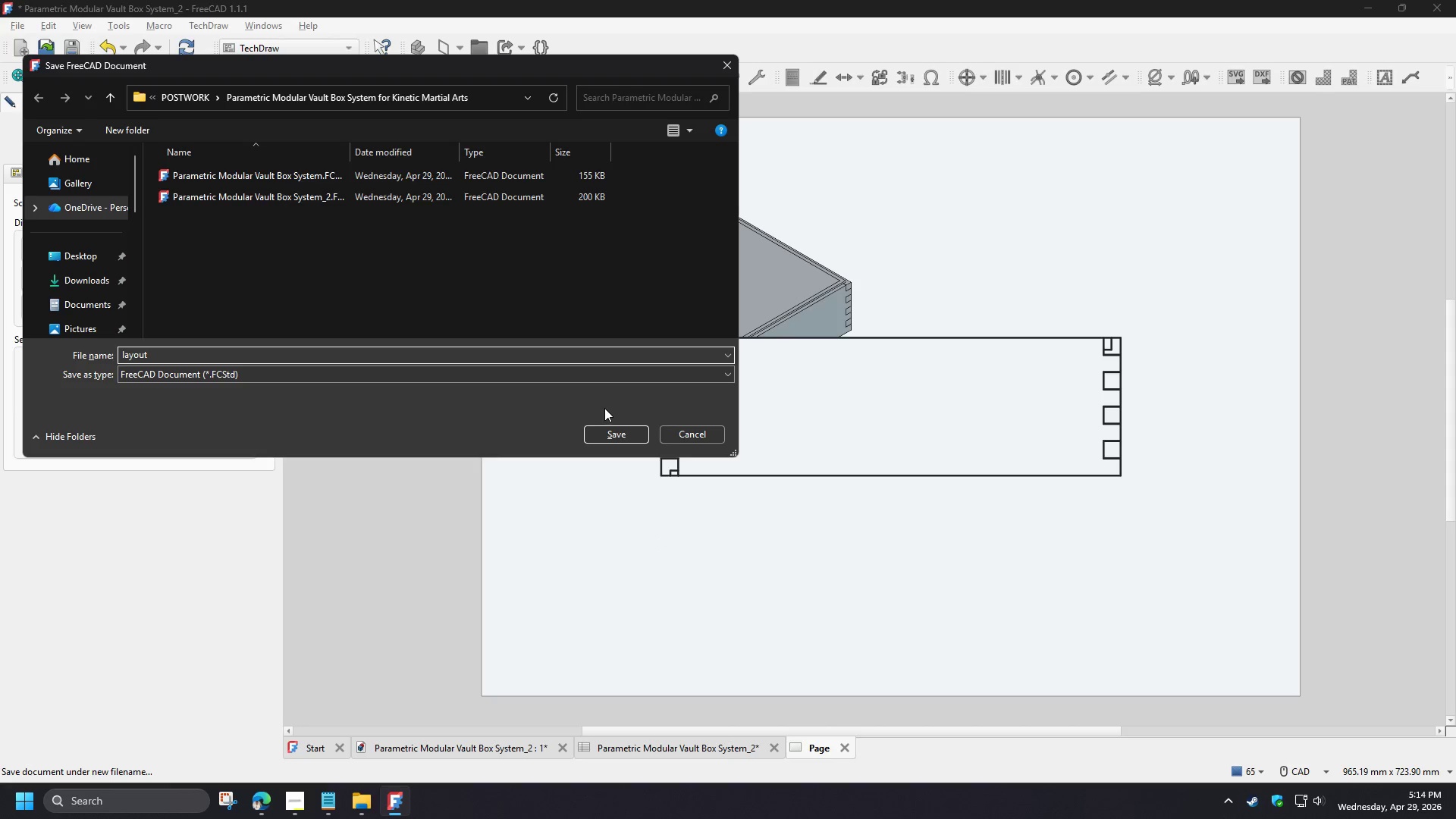 
left_click([608, 428])
 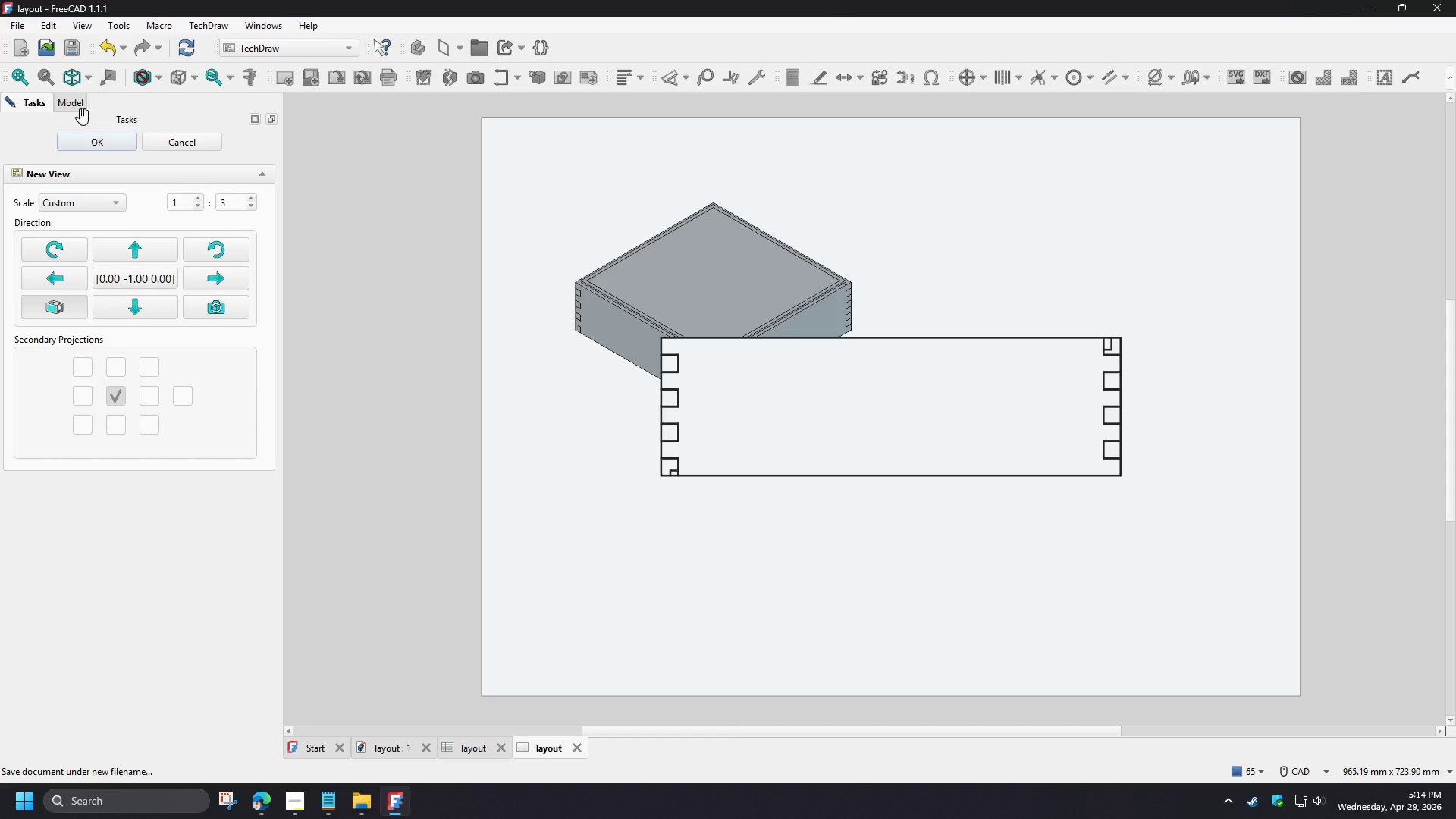 
left_click([72, 105])
 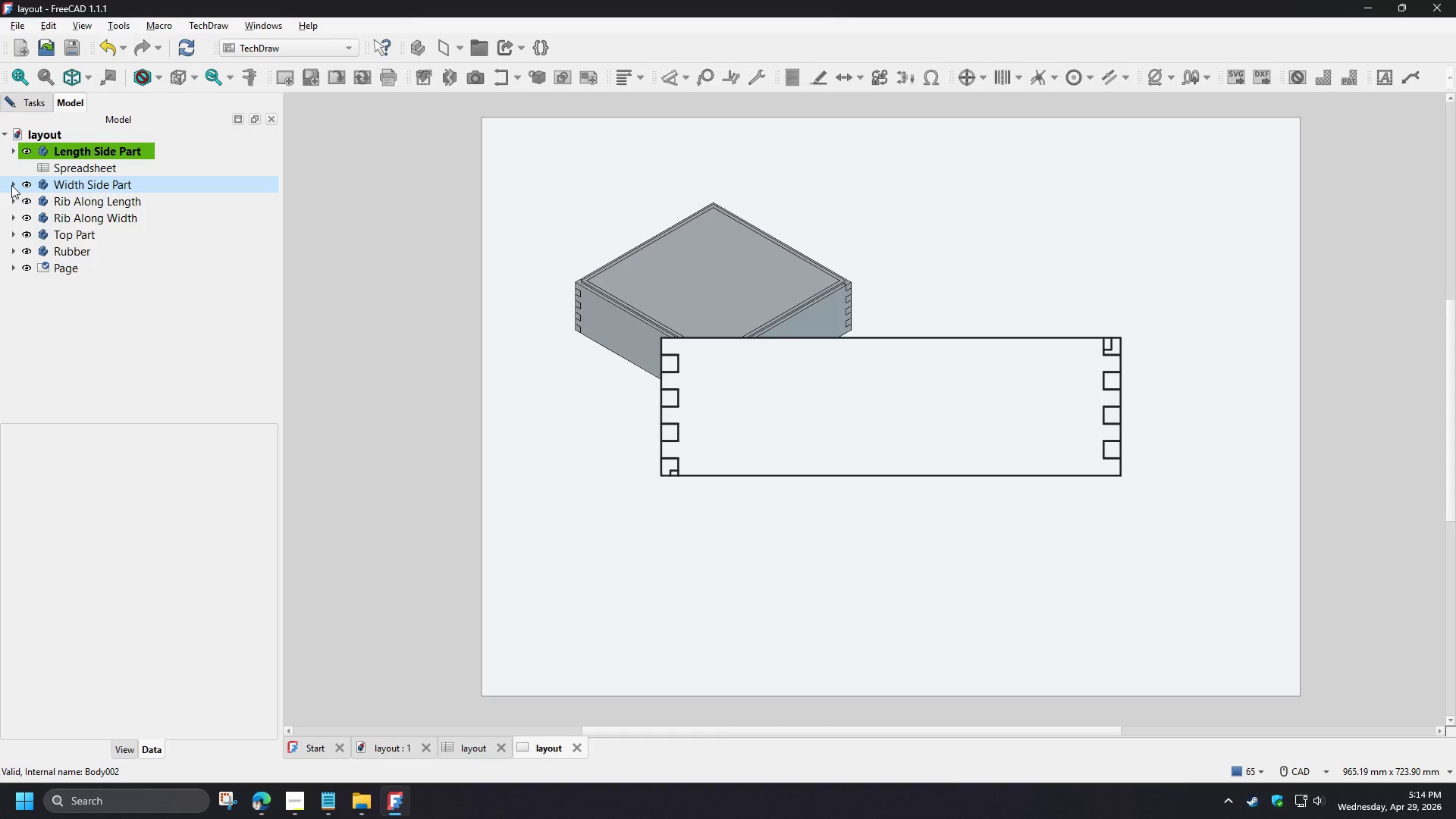 
left_click([11, 185])
 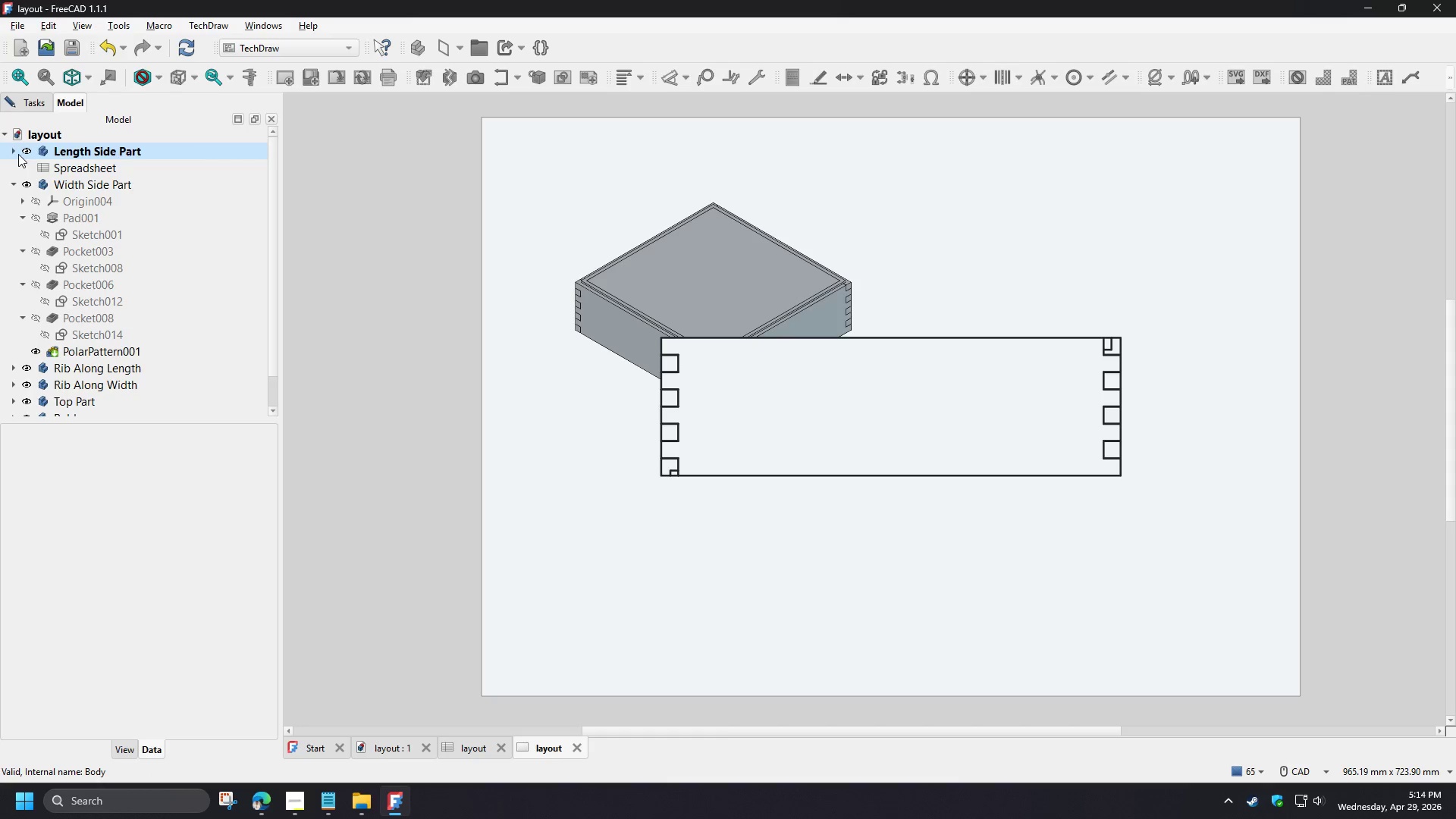 
left_click([13, 153])
 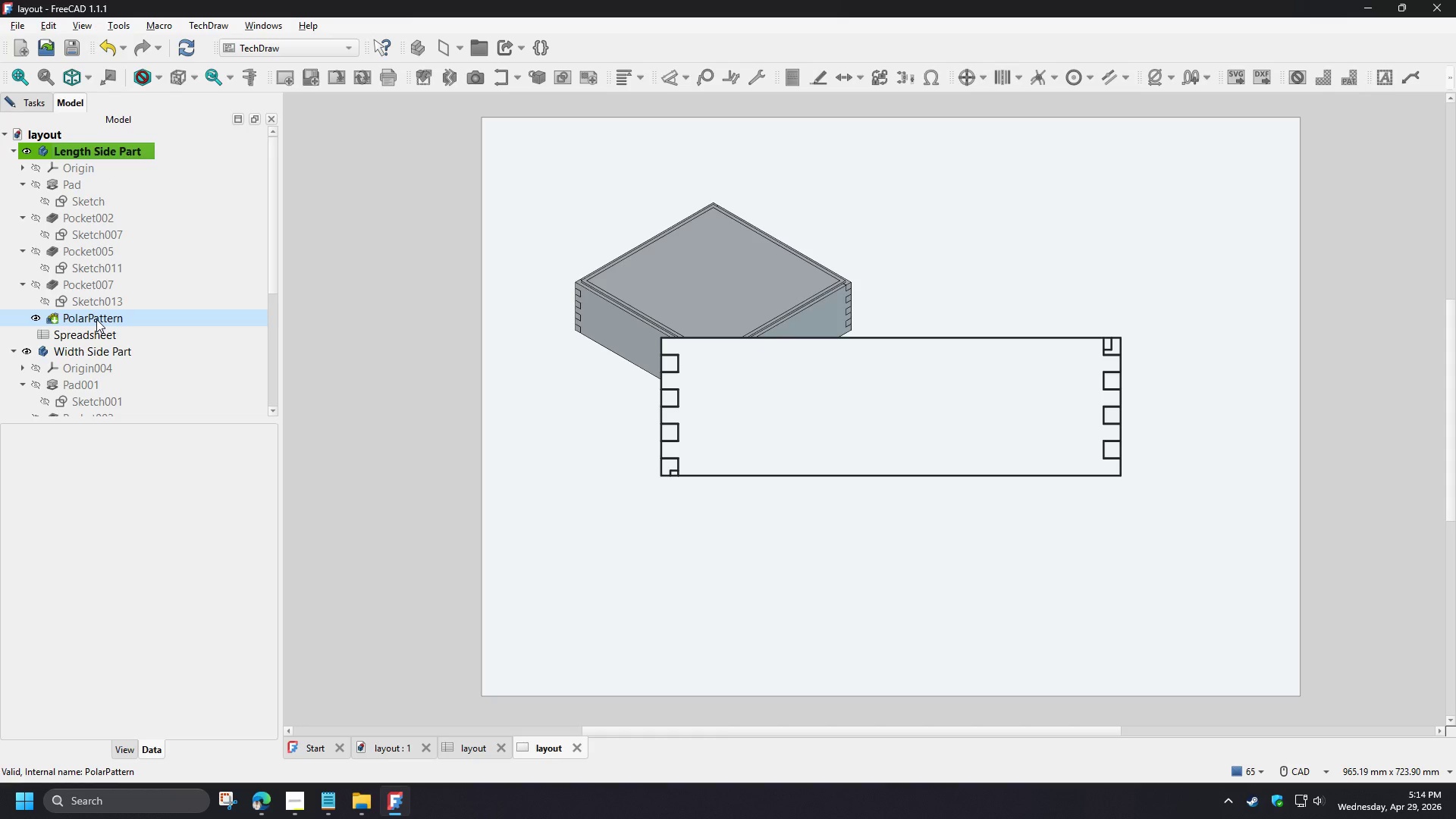 
wait(5.64)
 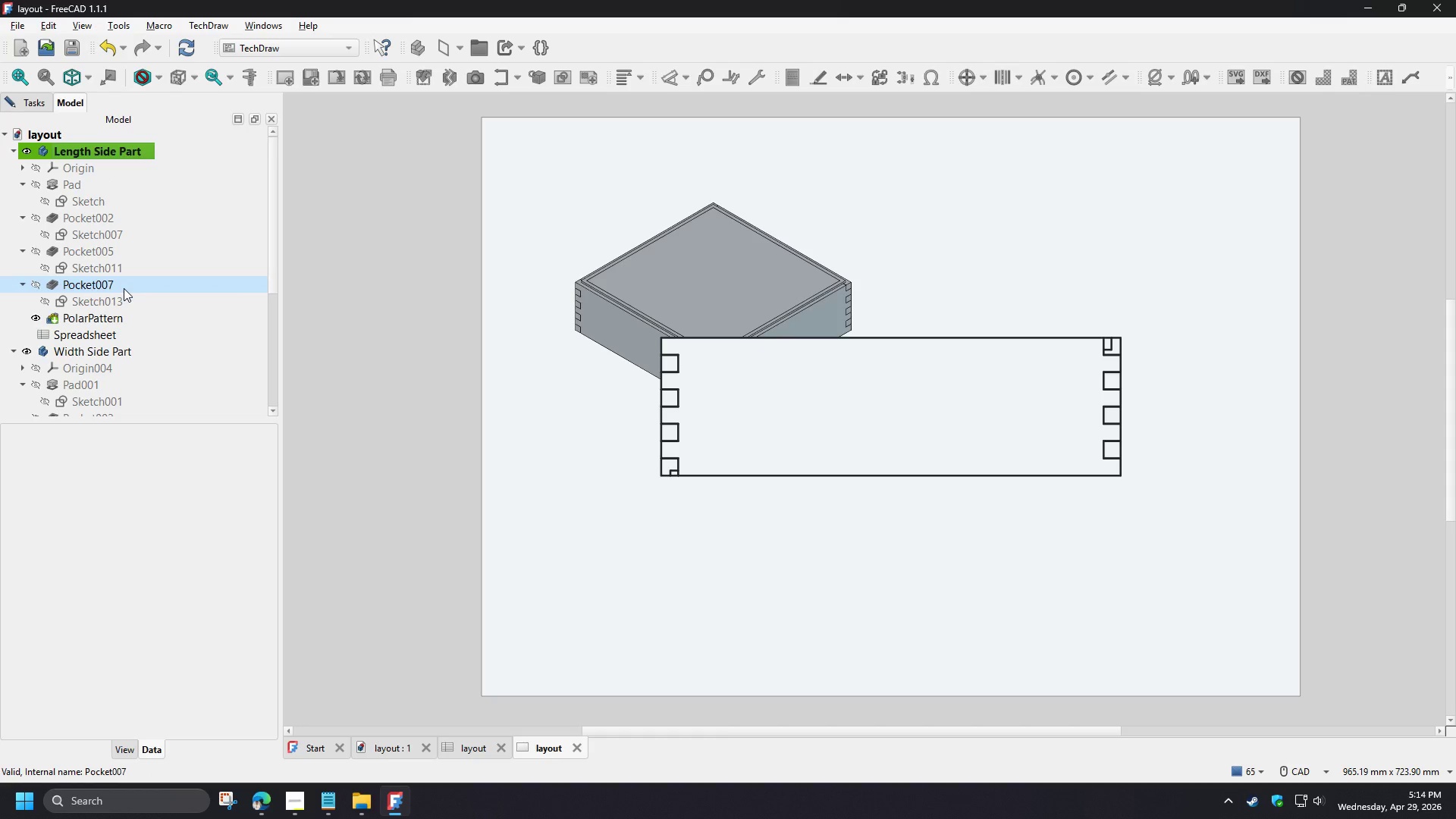 
left_click([35, 315])
 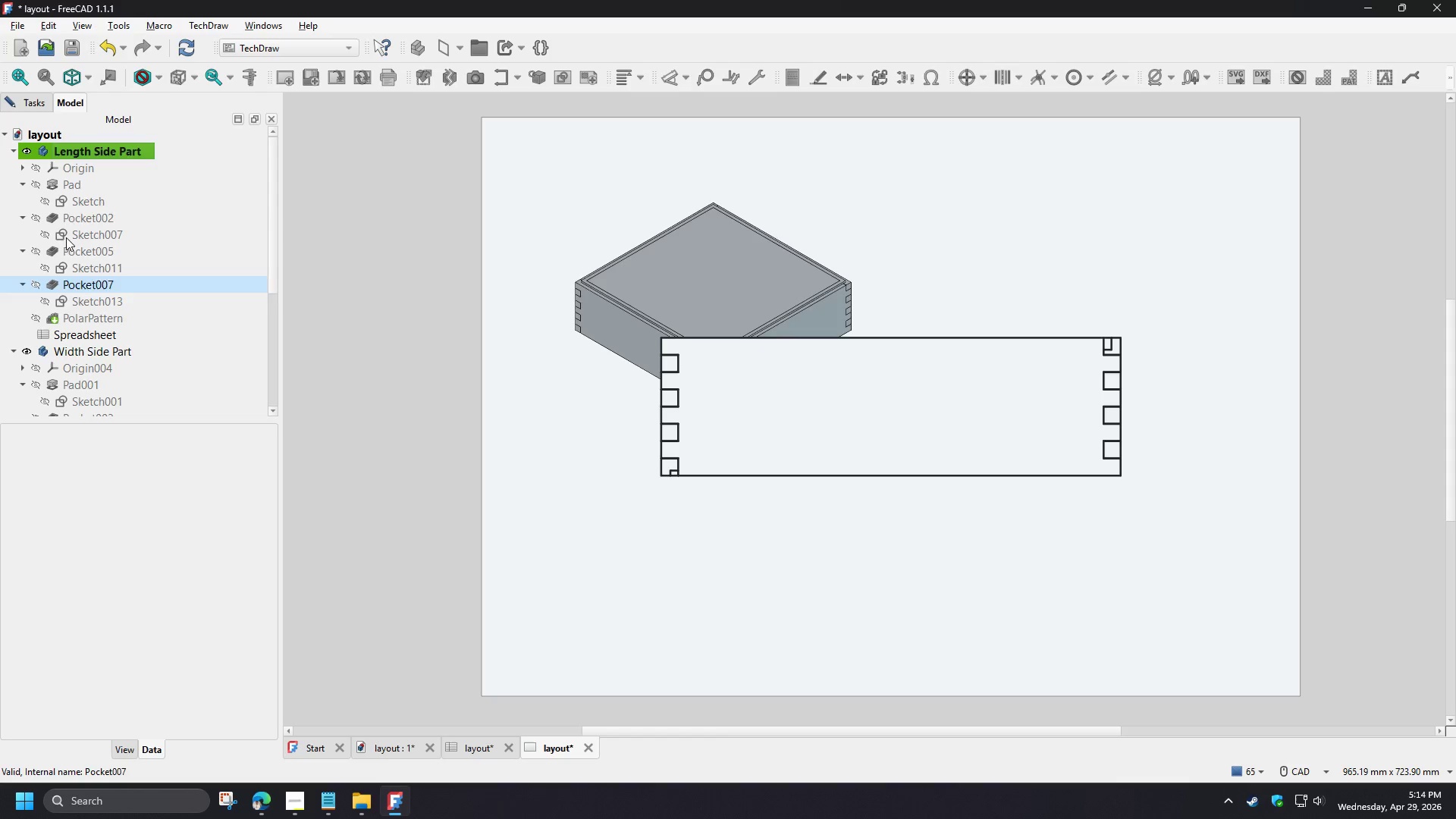 
left_click([68, 181])
 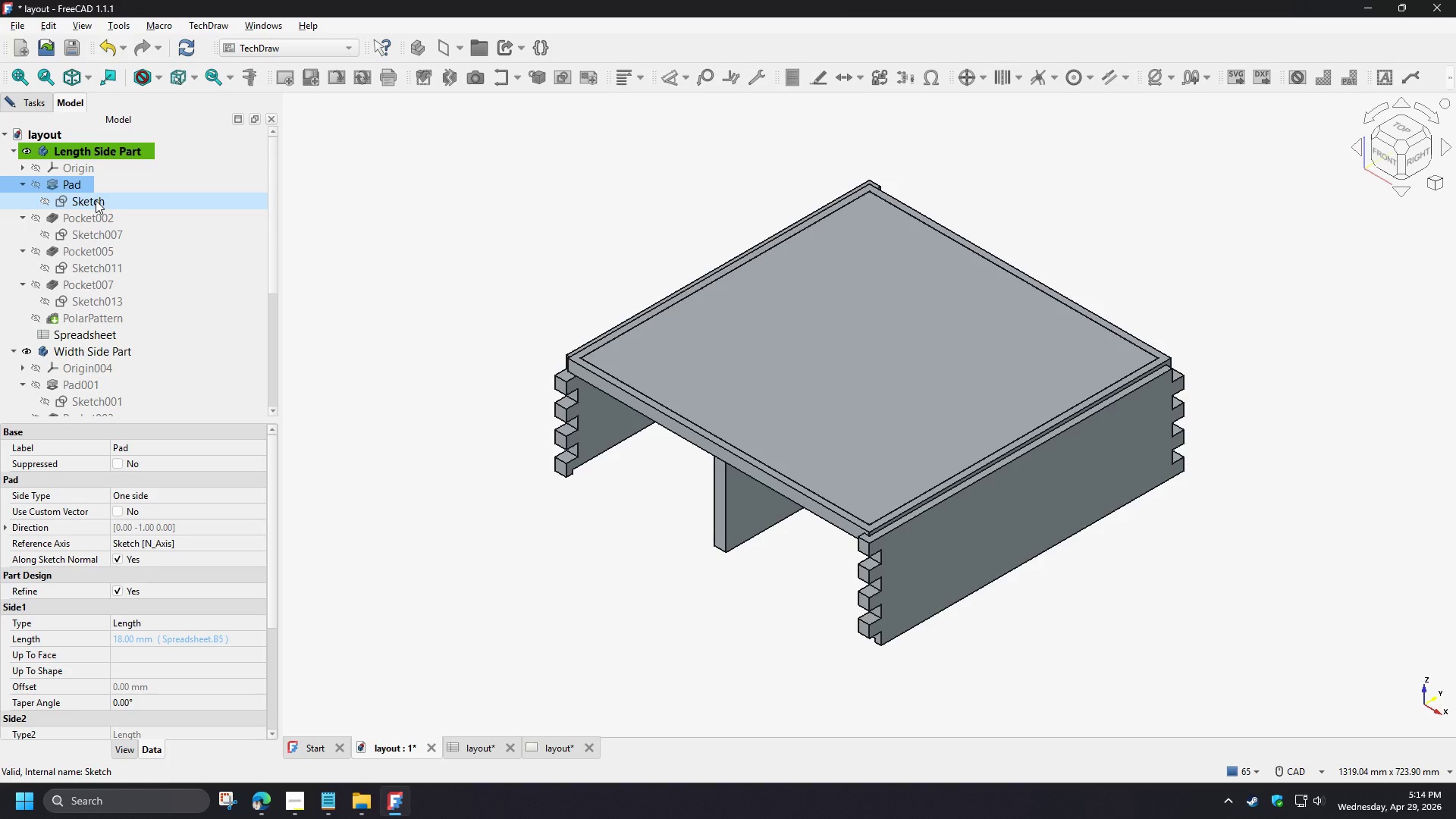 
key(Space)
 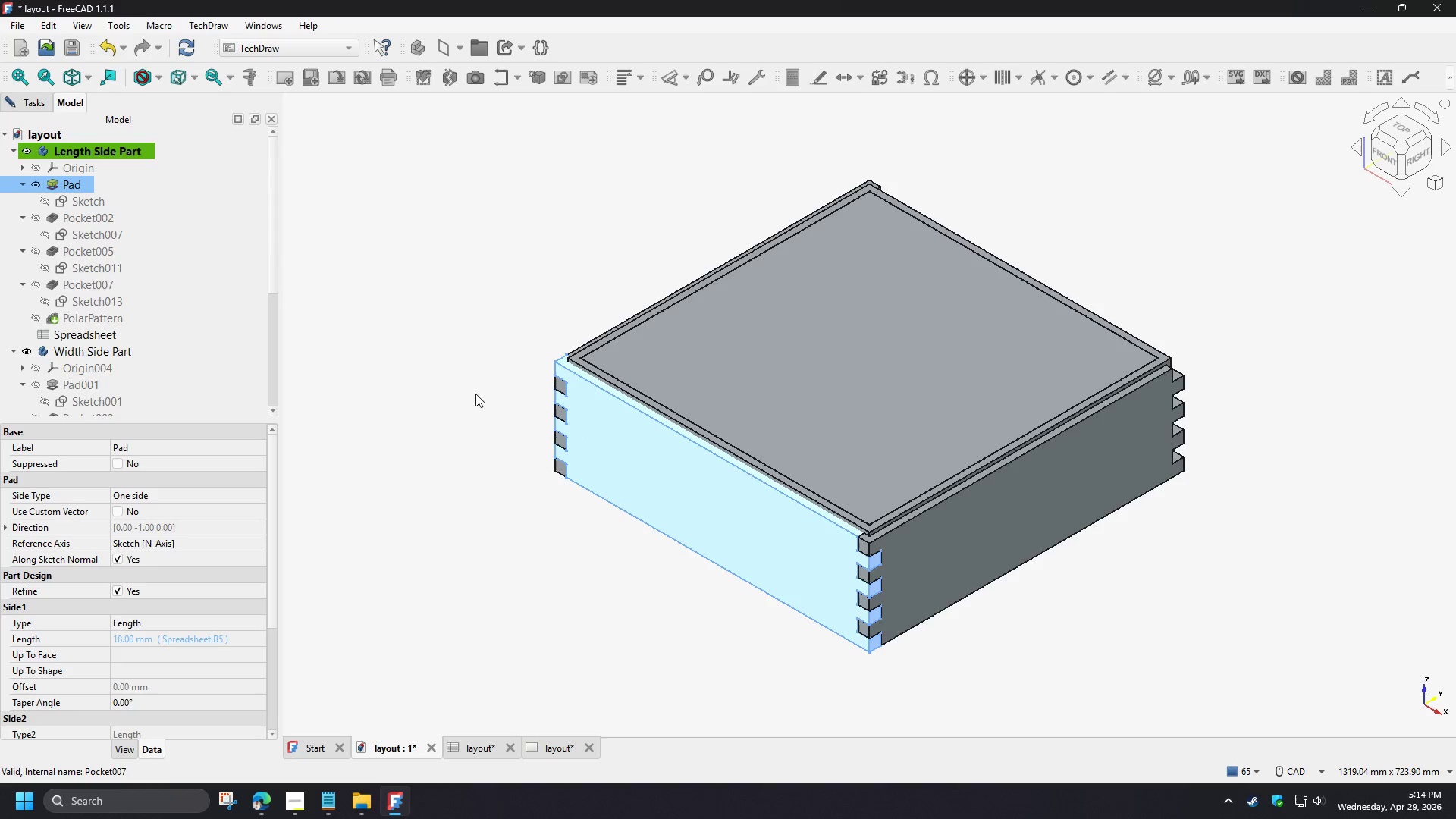 
left_click([469, 413])
 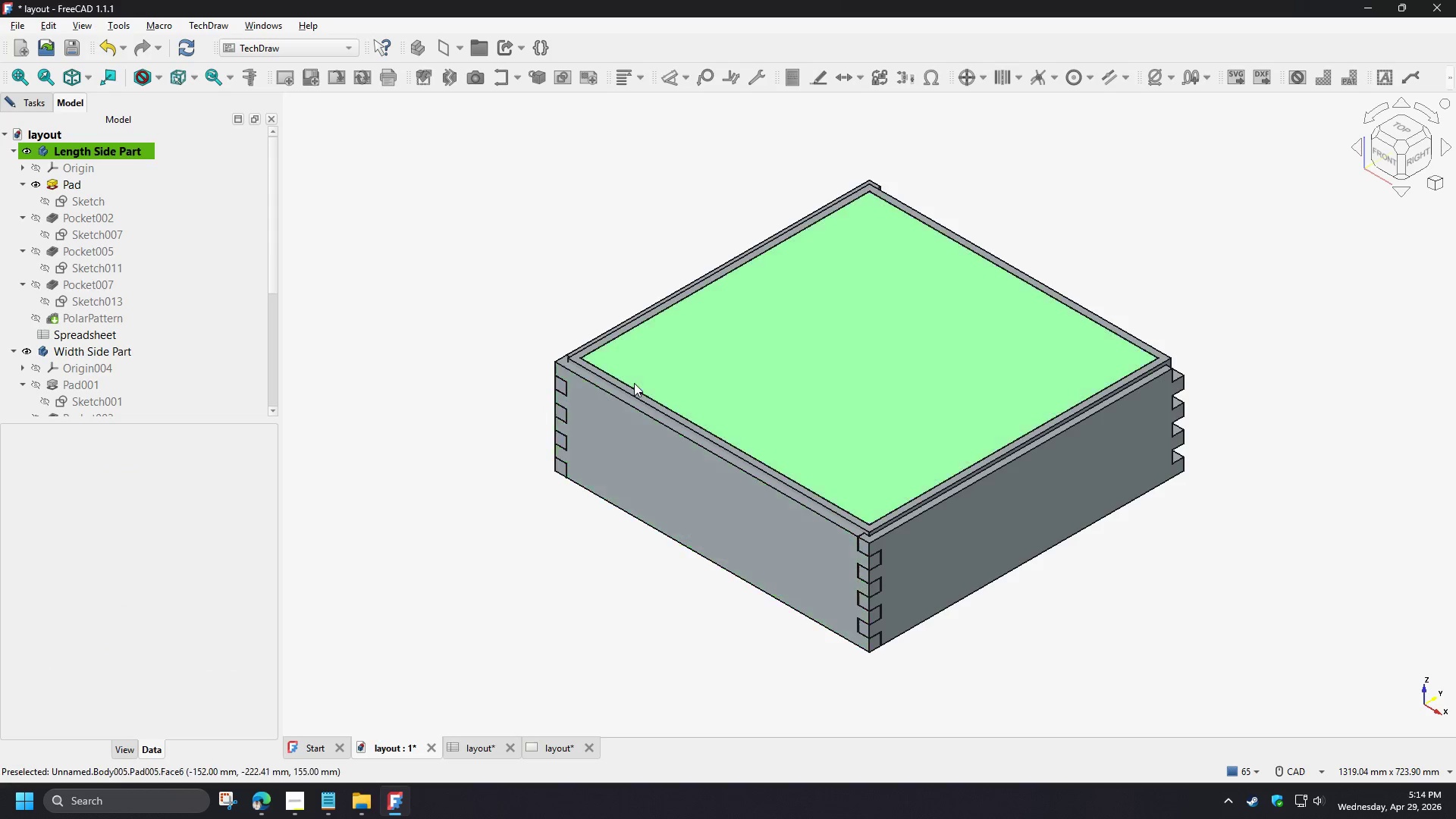 
scroll: coordinate [621, 372], scroll_direction: up, amount: 5.0
 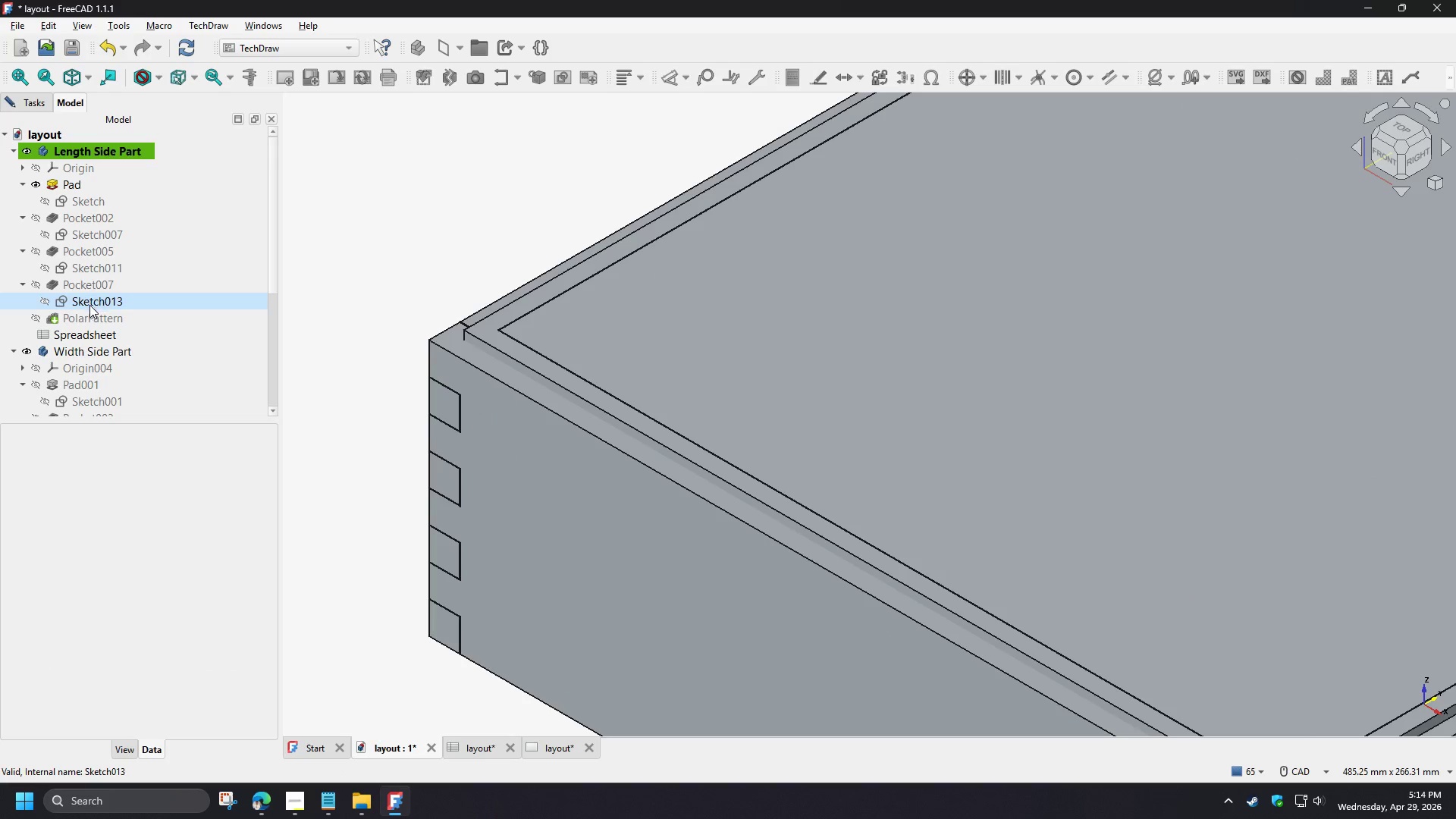 
left_click([89, 287])
 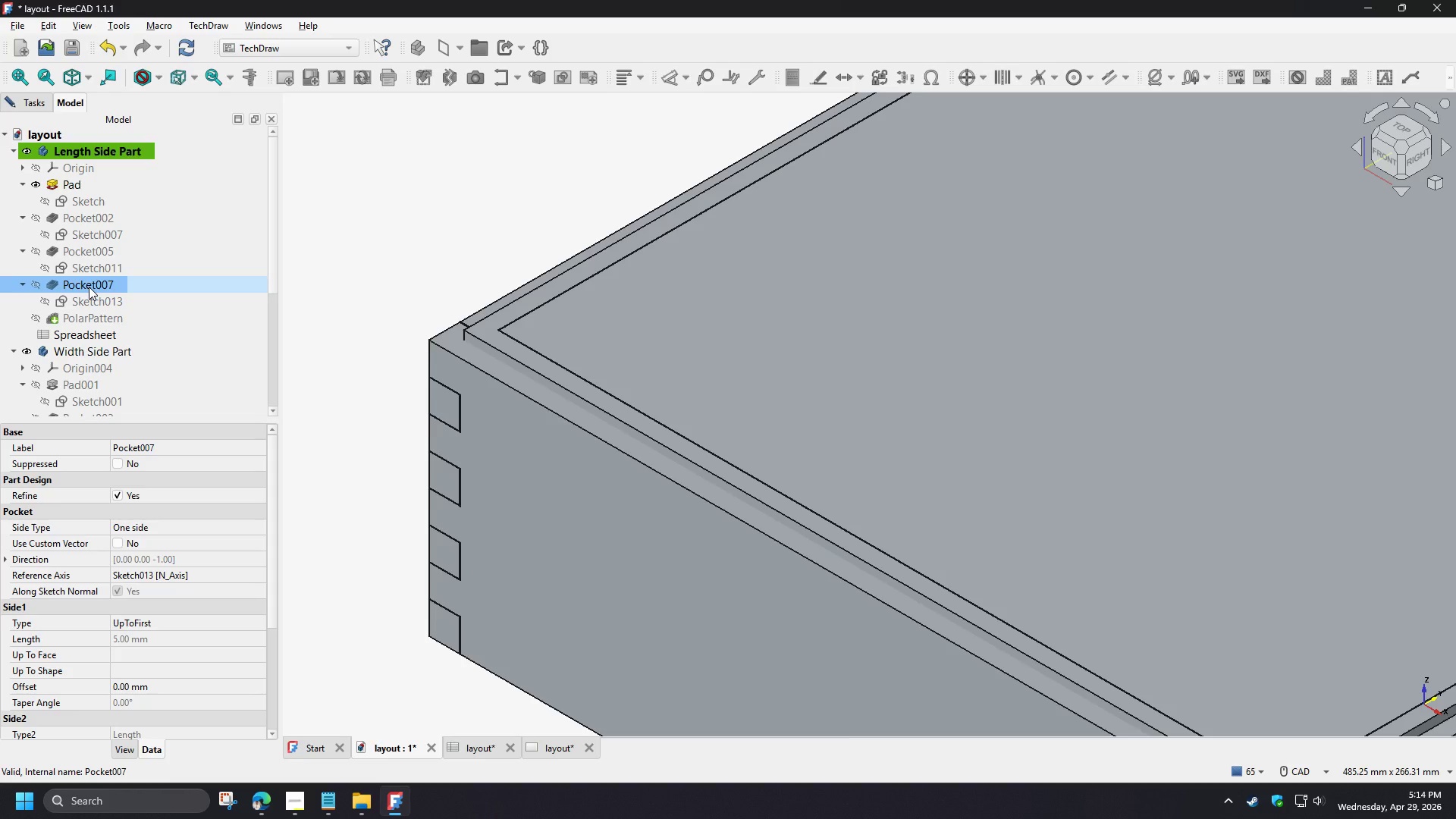 
key(Space)
 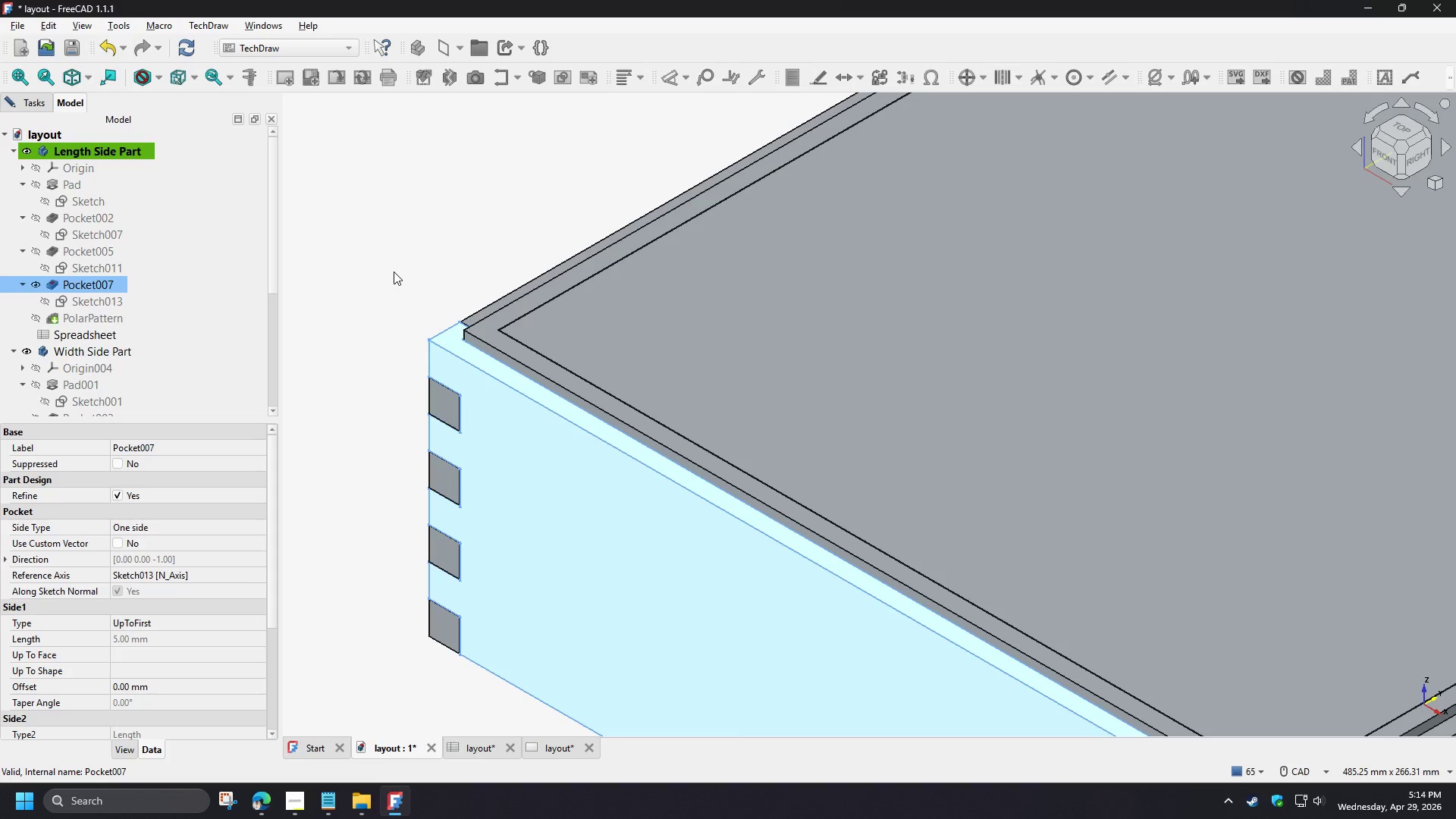 
left_click([403, 269])
 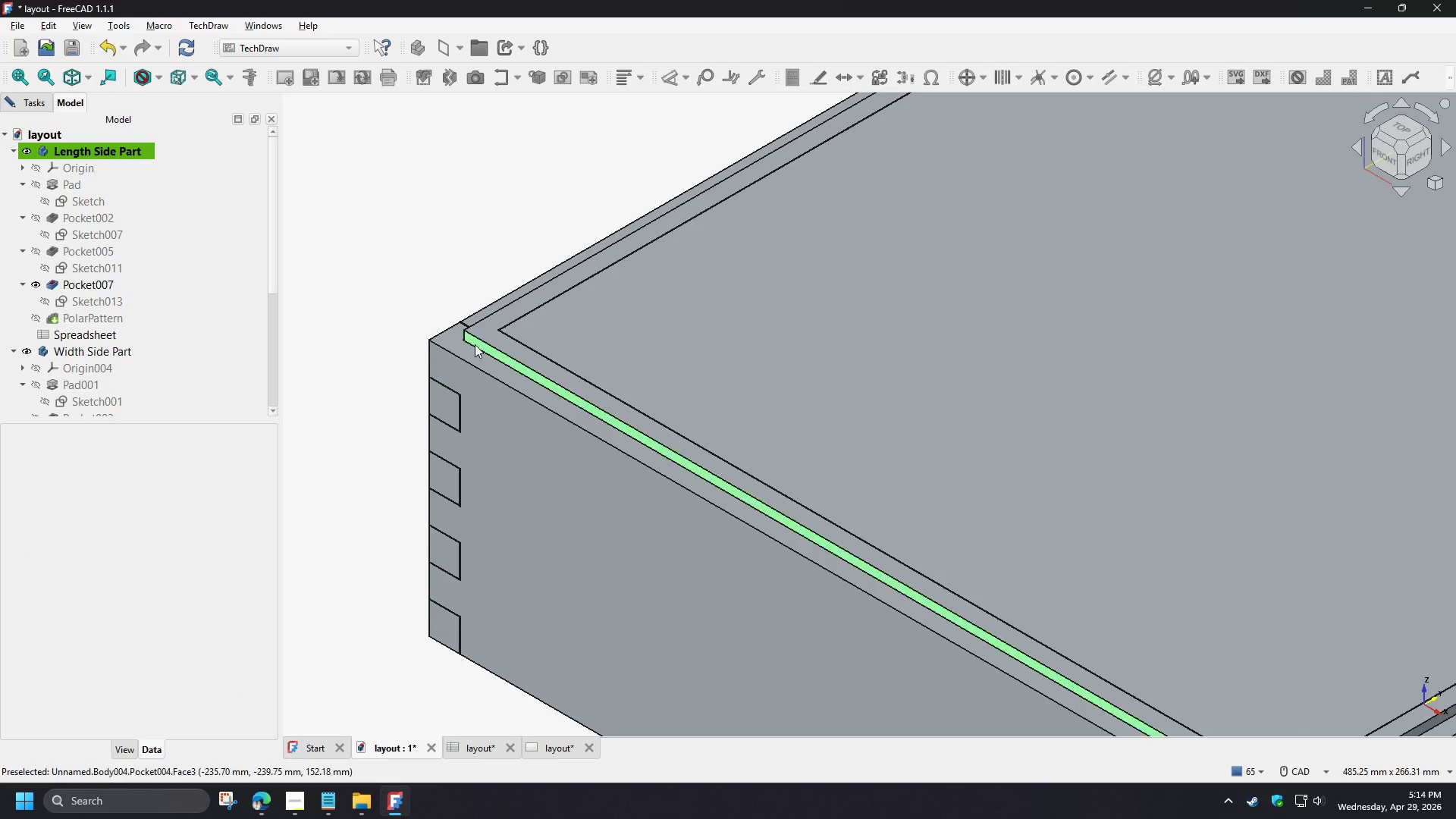 
scroll: coordinate [435, 267], scroll_direction: down, amount: 1.0
 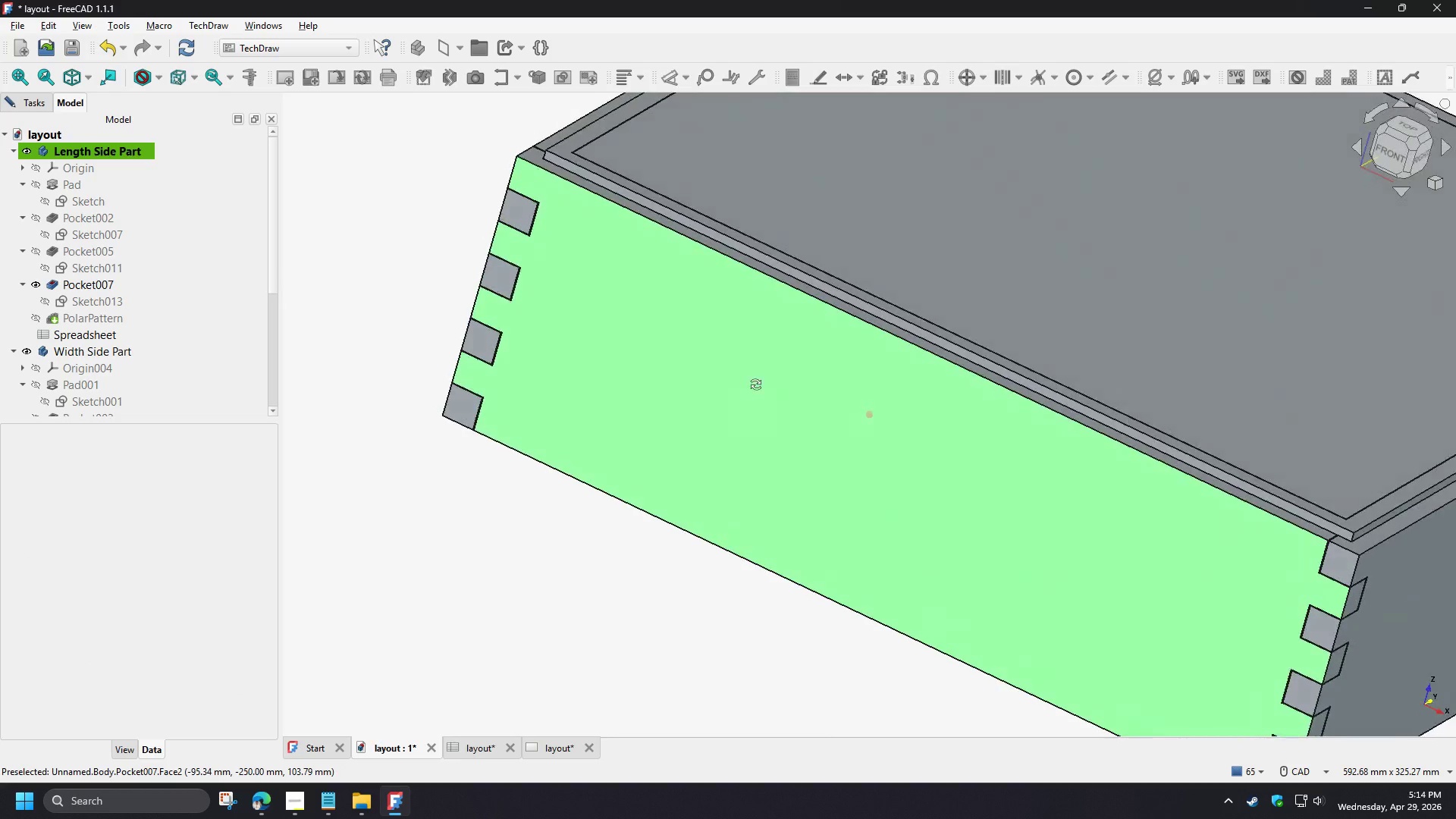 
left_click([390, 259])
 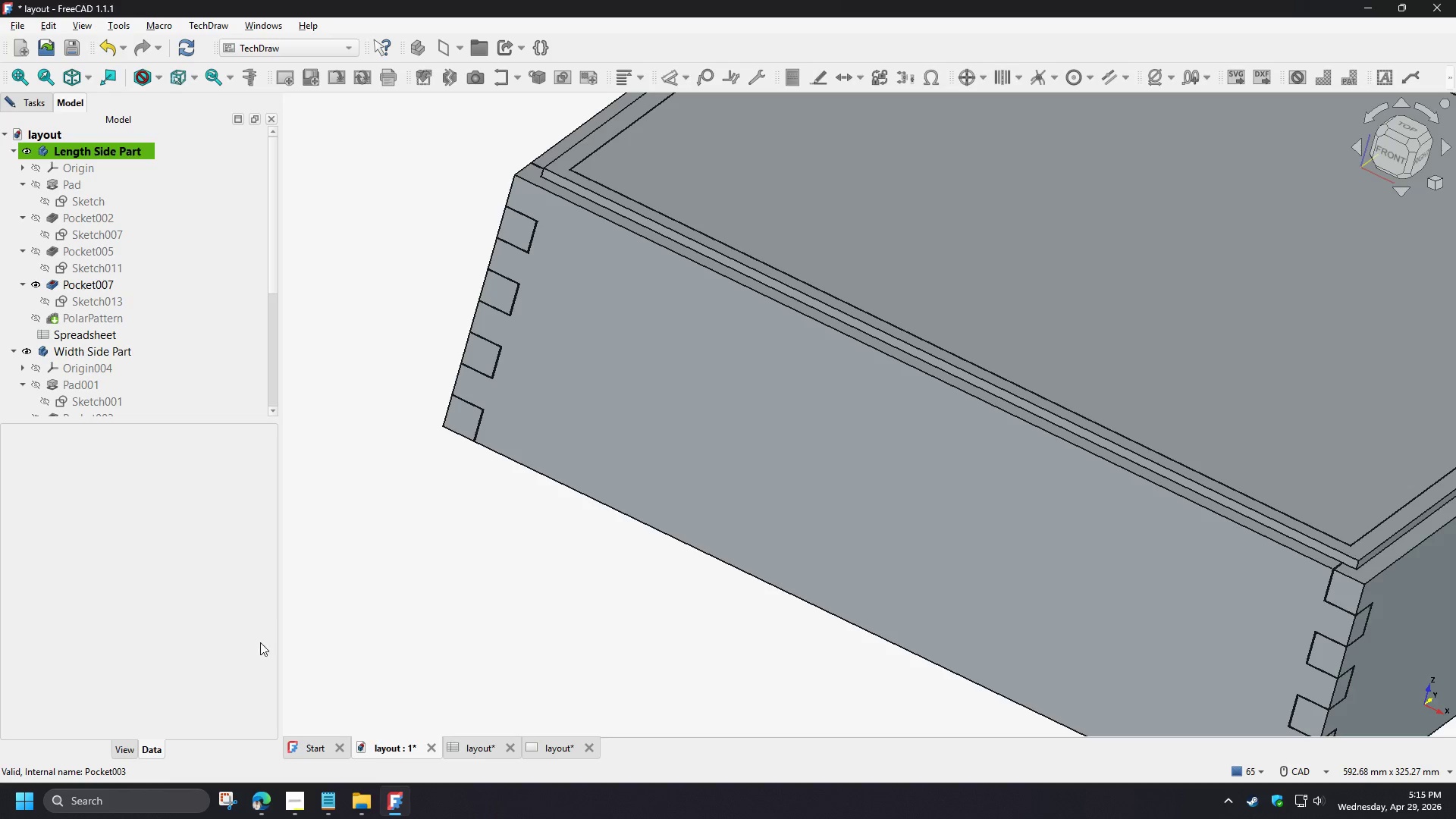 
wait(6.89)
 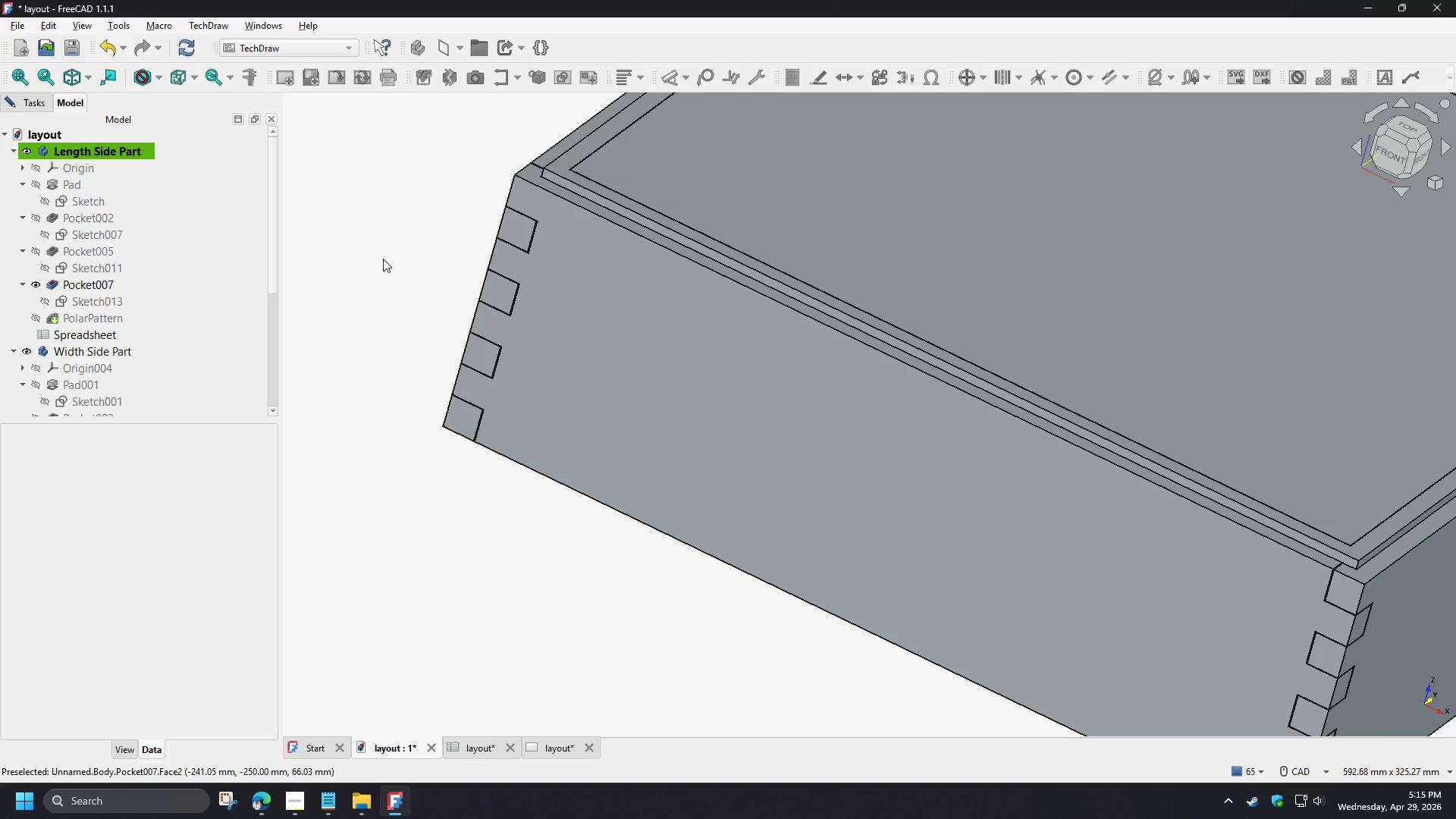 
left_click([555, 747])
 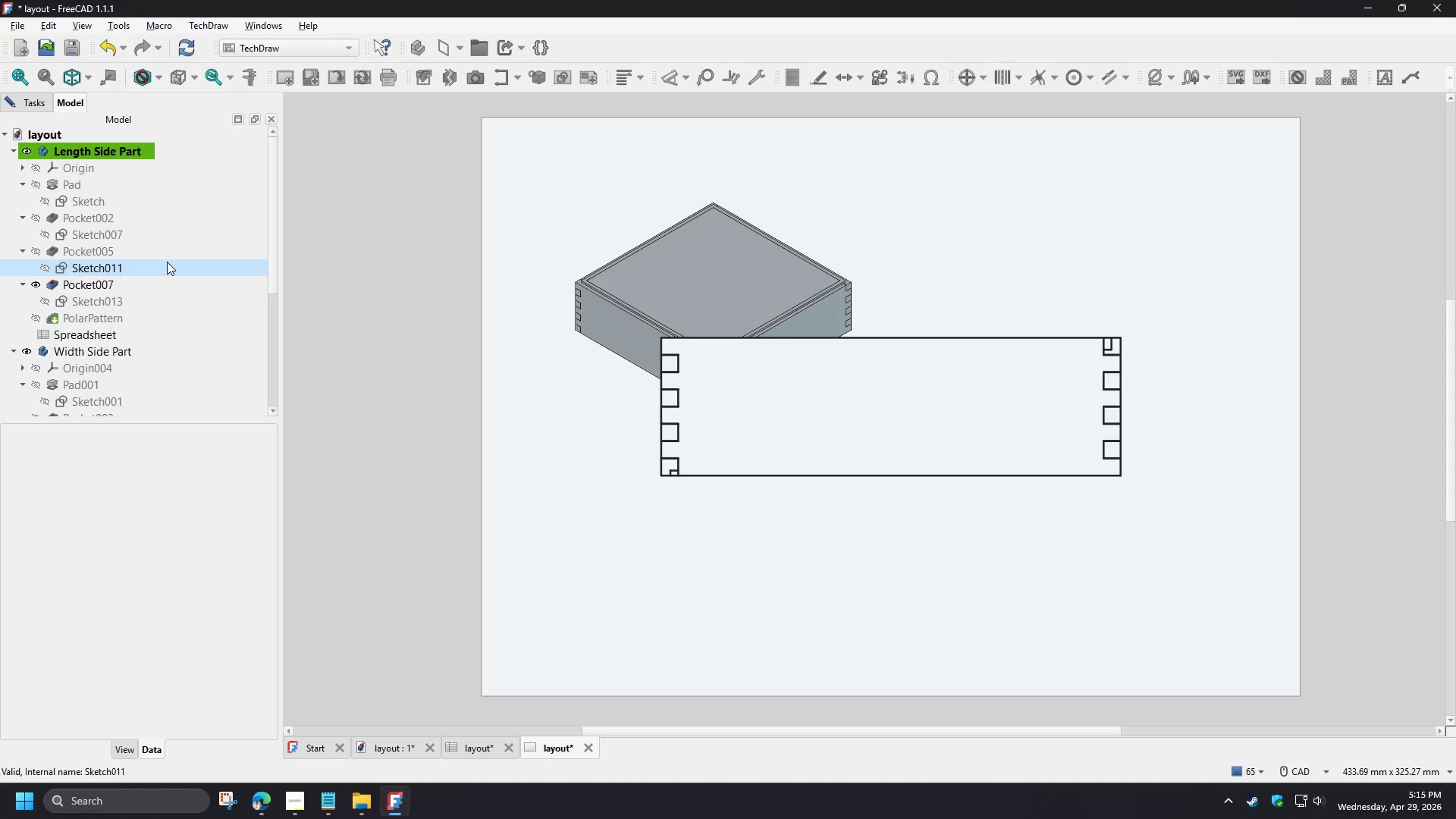 
left_click_drag(start_coordinate=[875, 411], to_coordinate=[698, 482])
 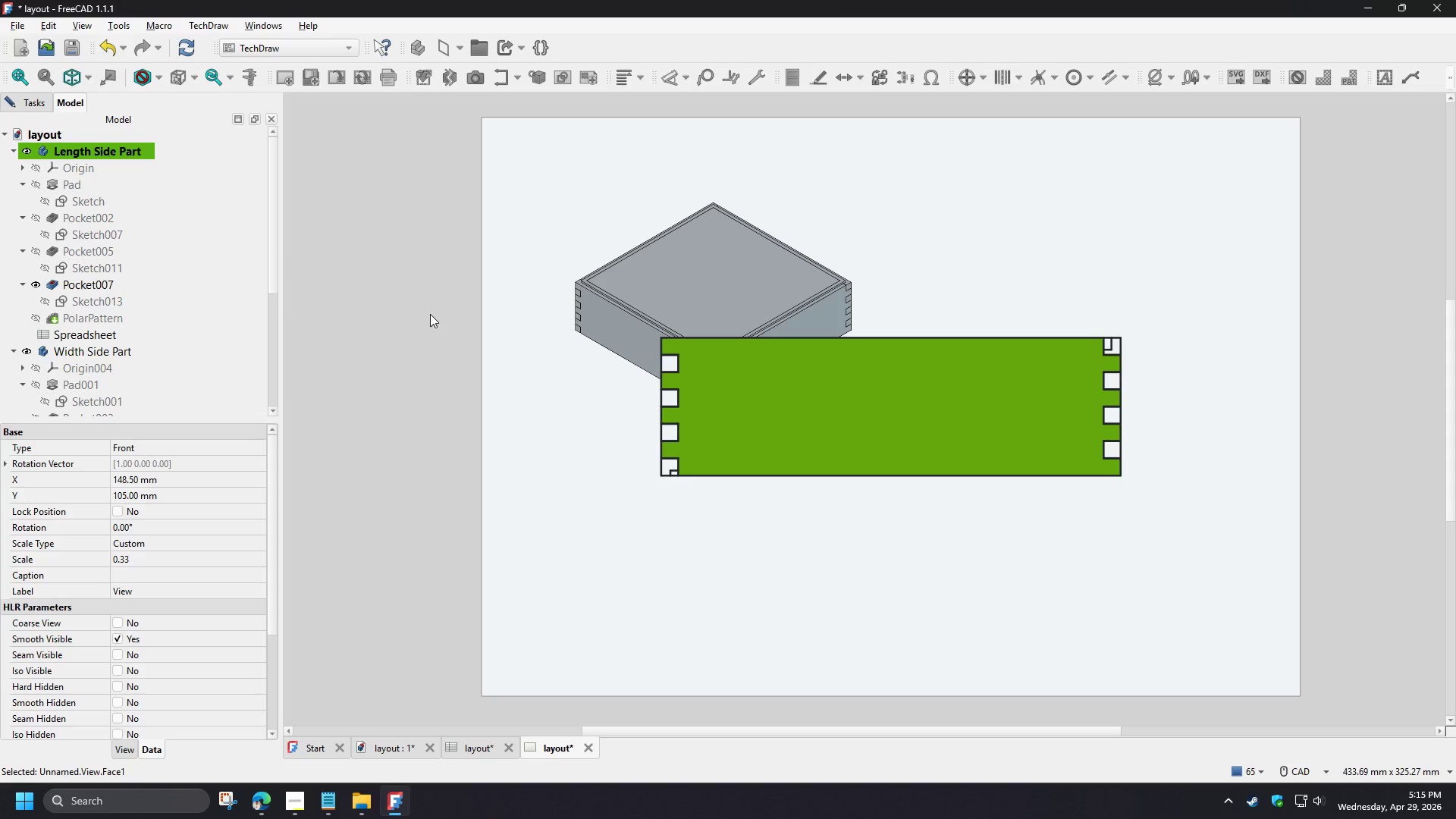 
key(Delete)
 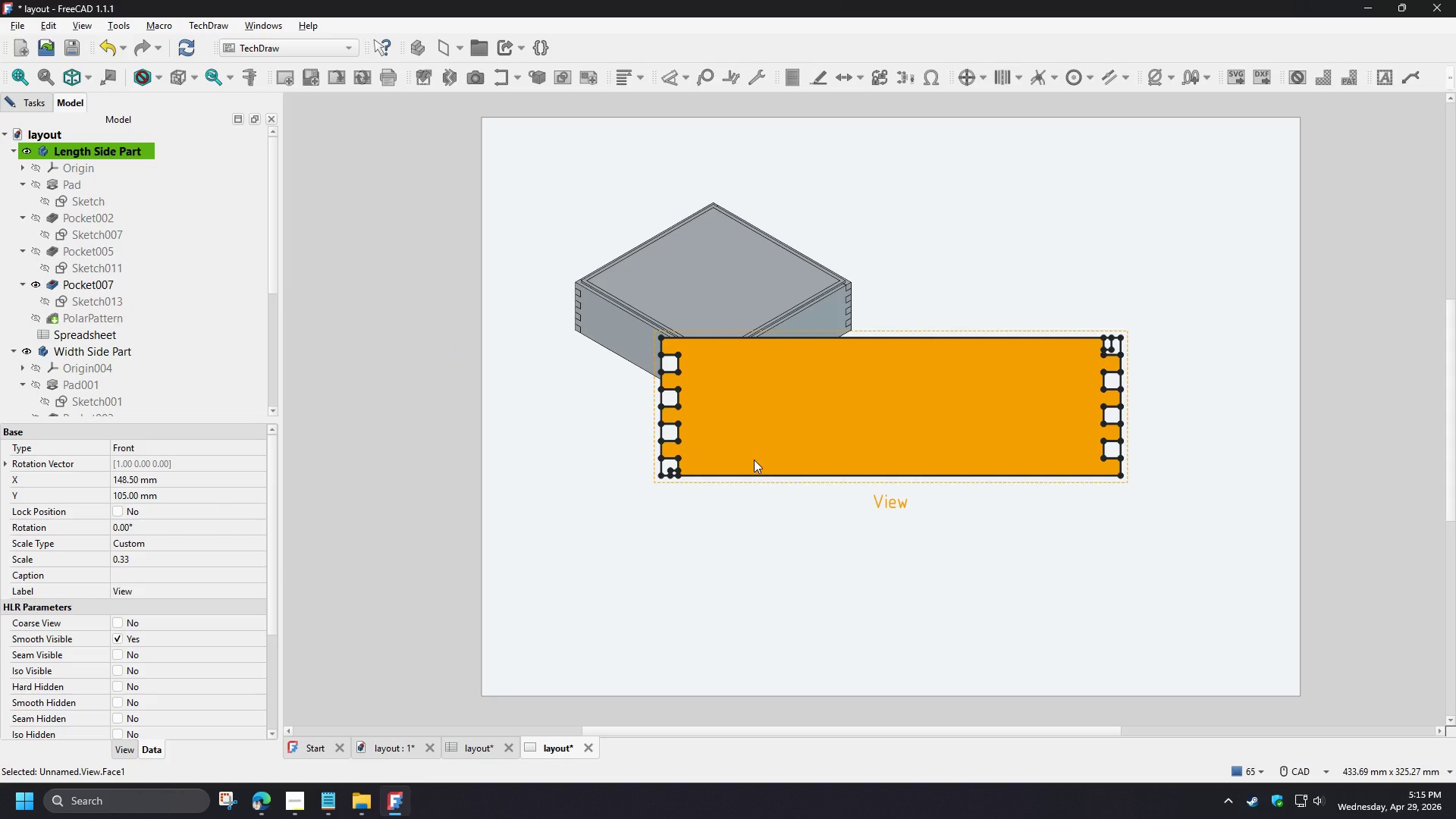 
left_click_drag(start_coordinate=[754, 460], to_coordinate=[808, 506])
 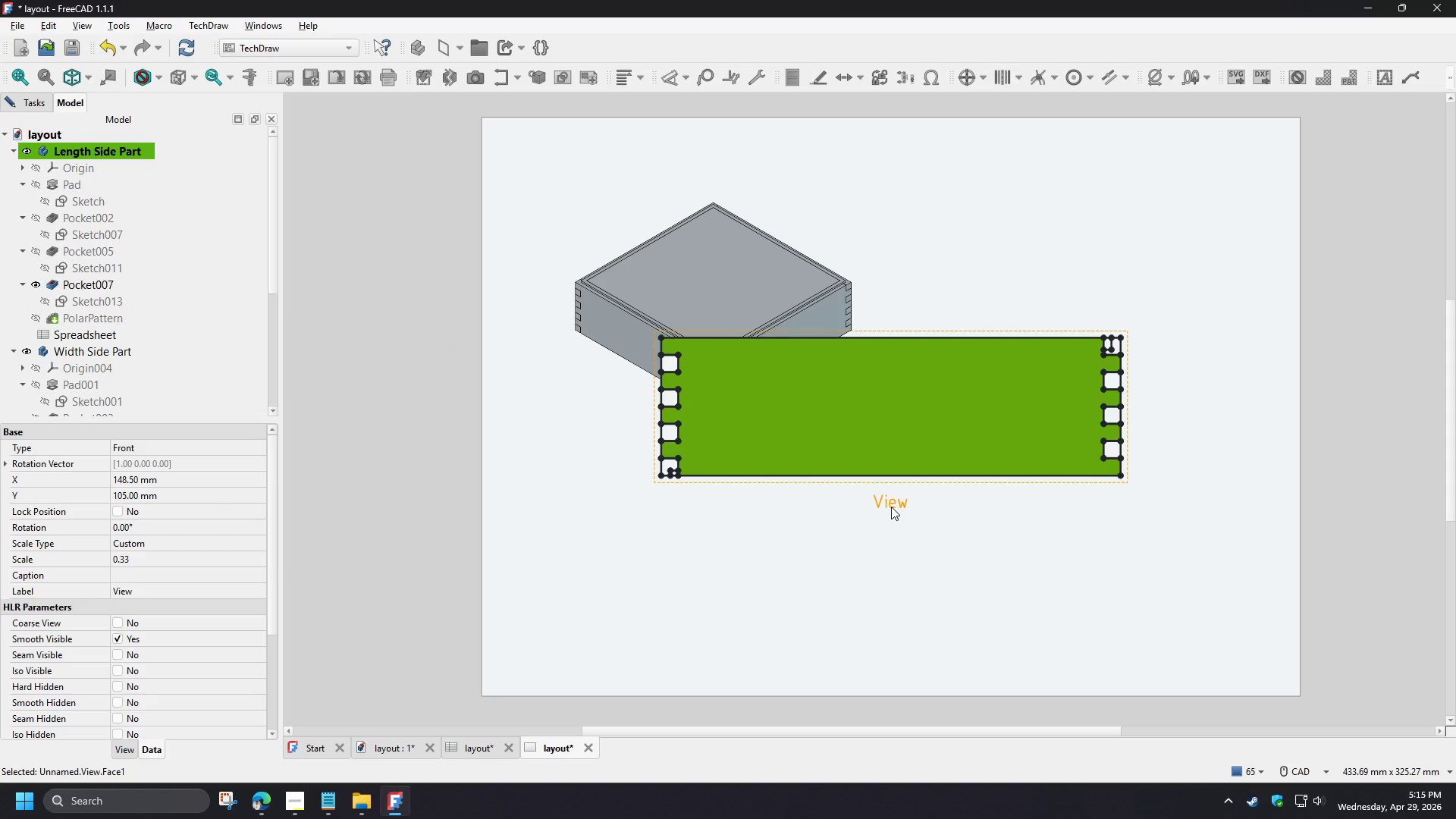 
left_click([891, 507])
 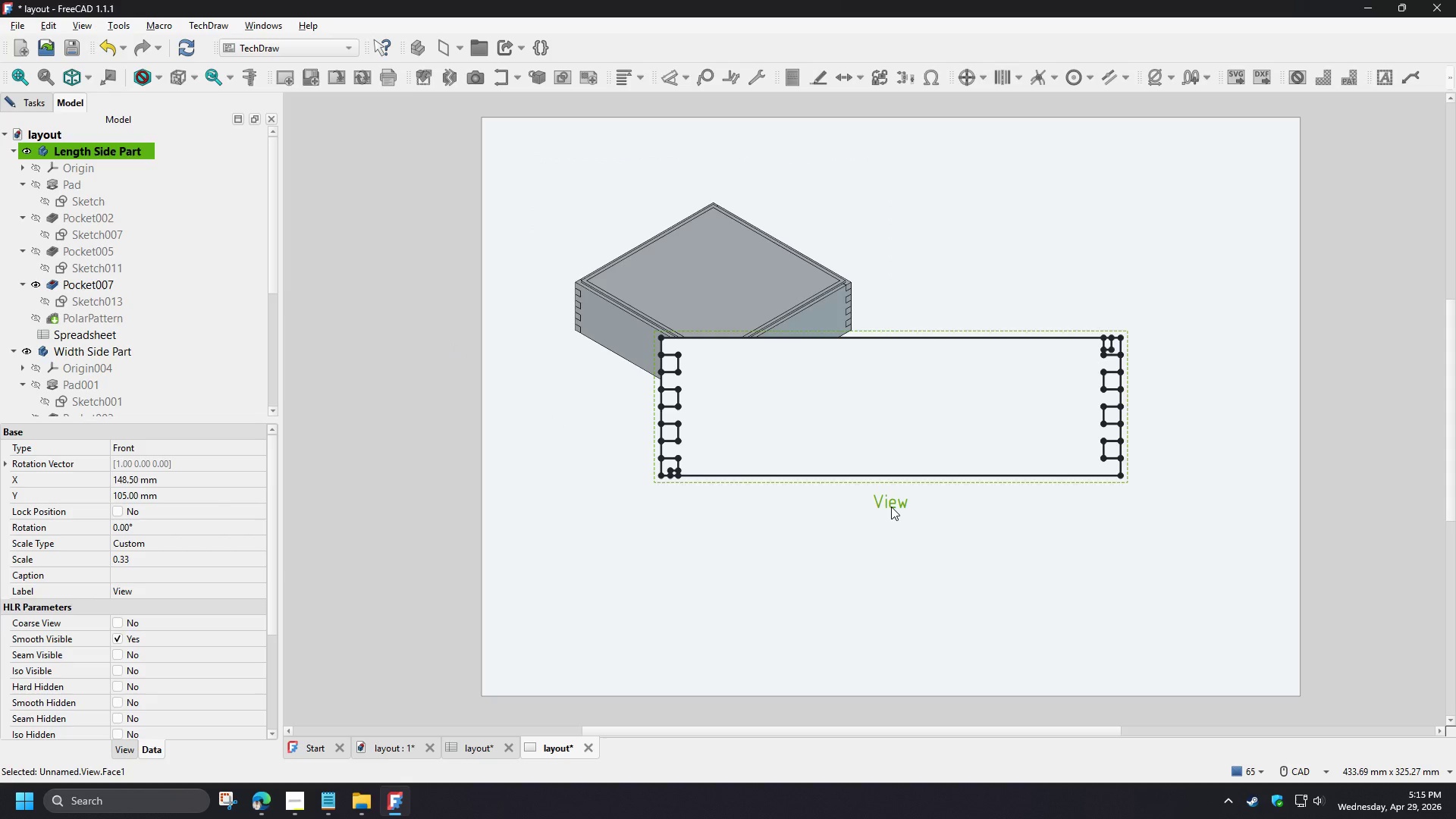 
key(Delete)
 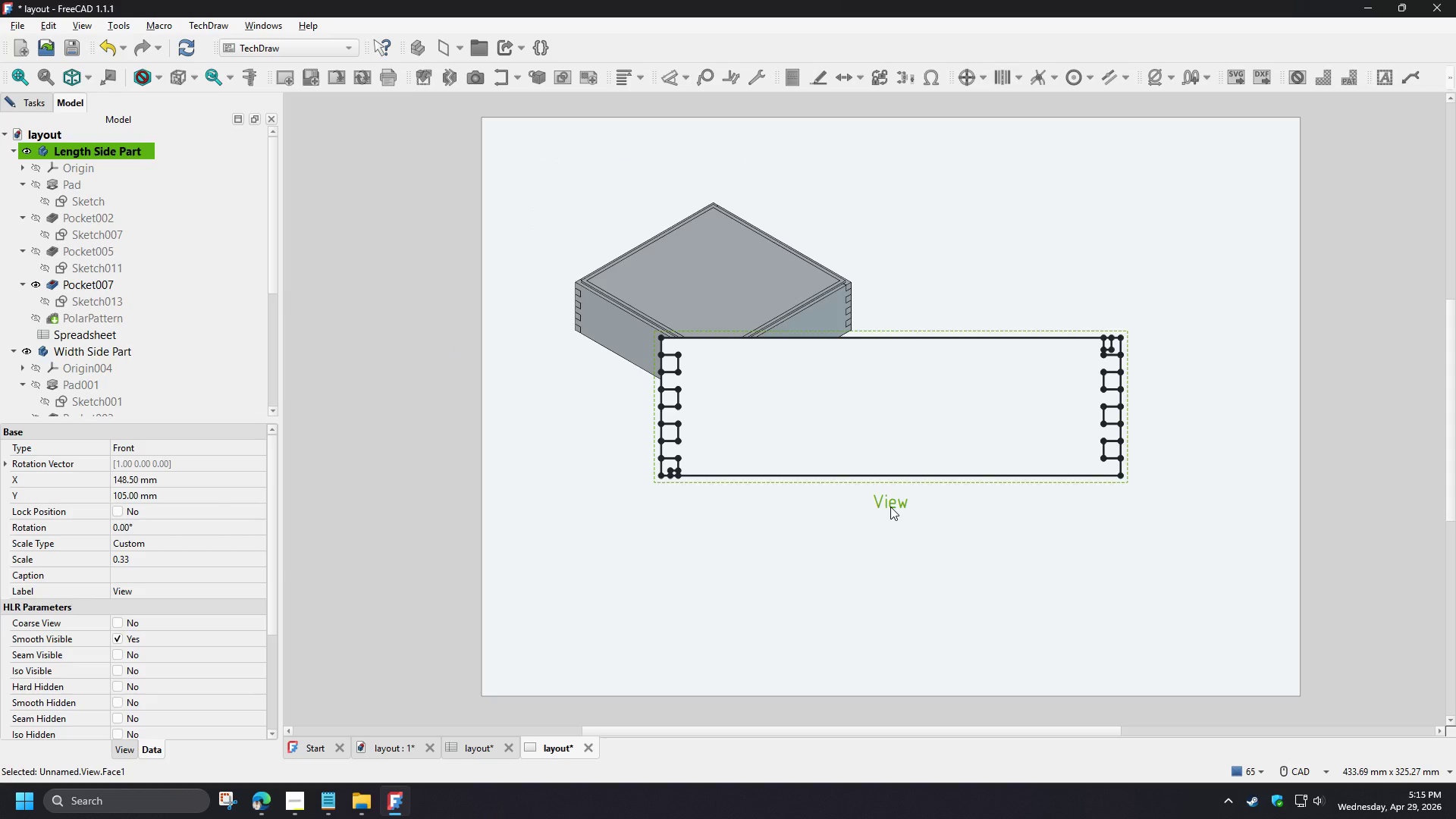 
key(Delete)
 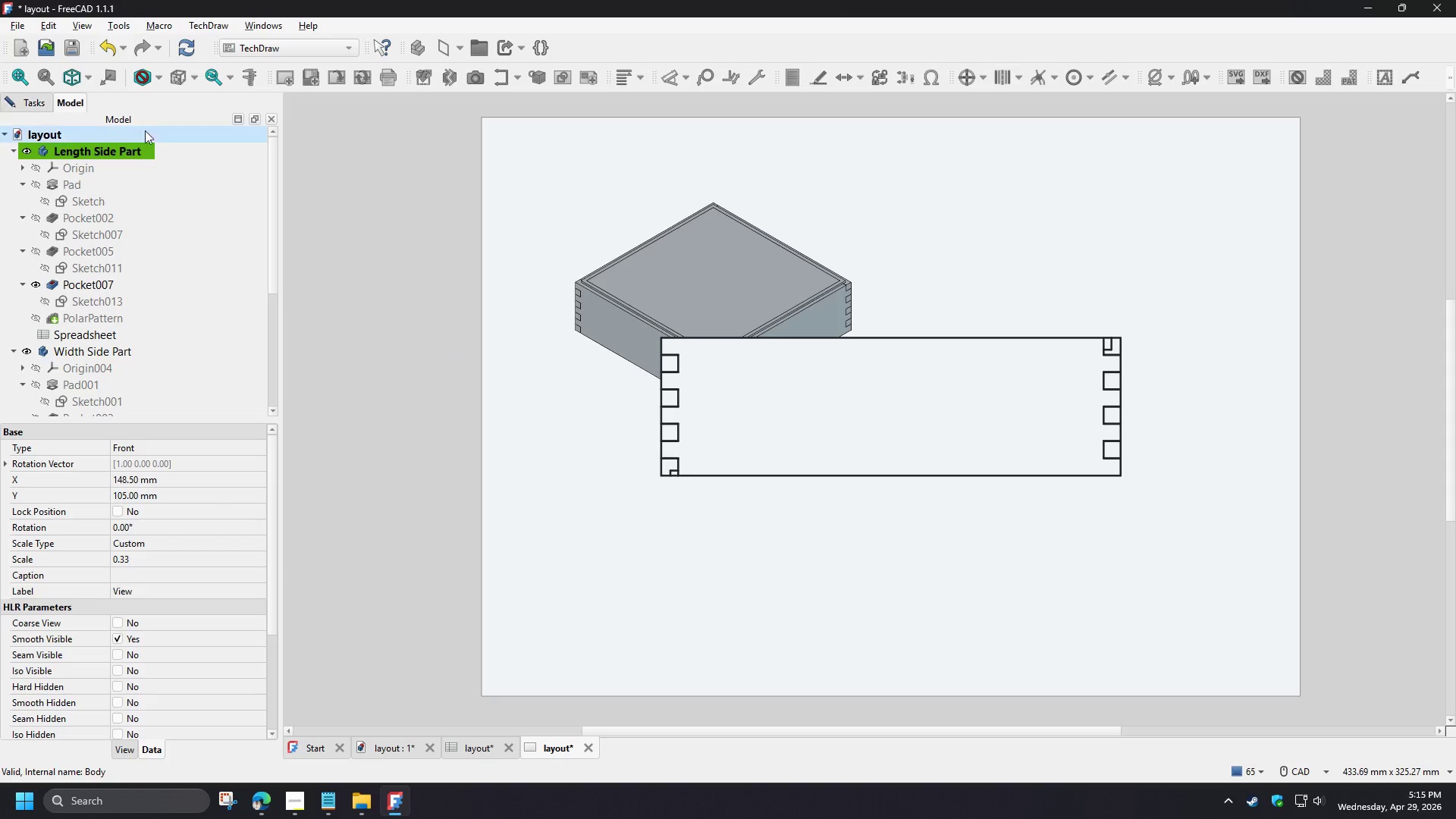 
left_click([32, 105])
 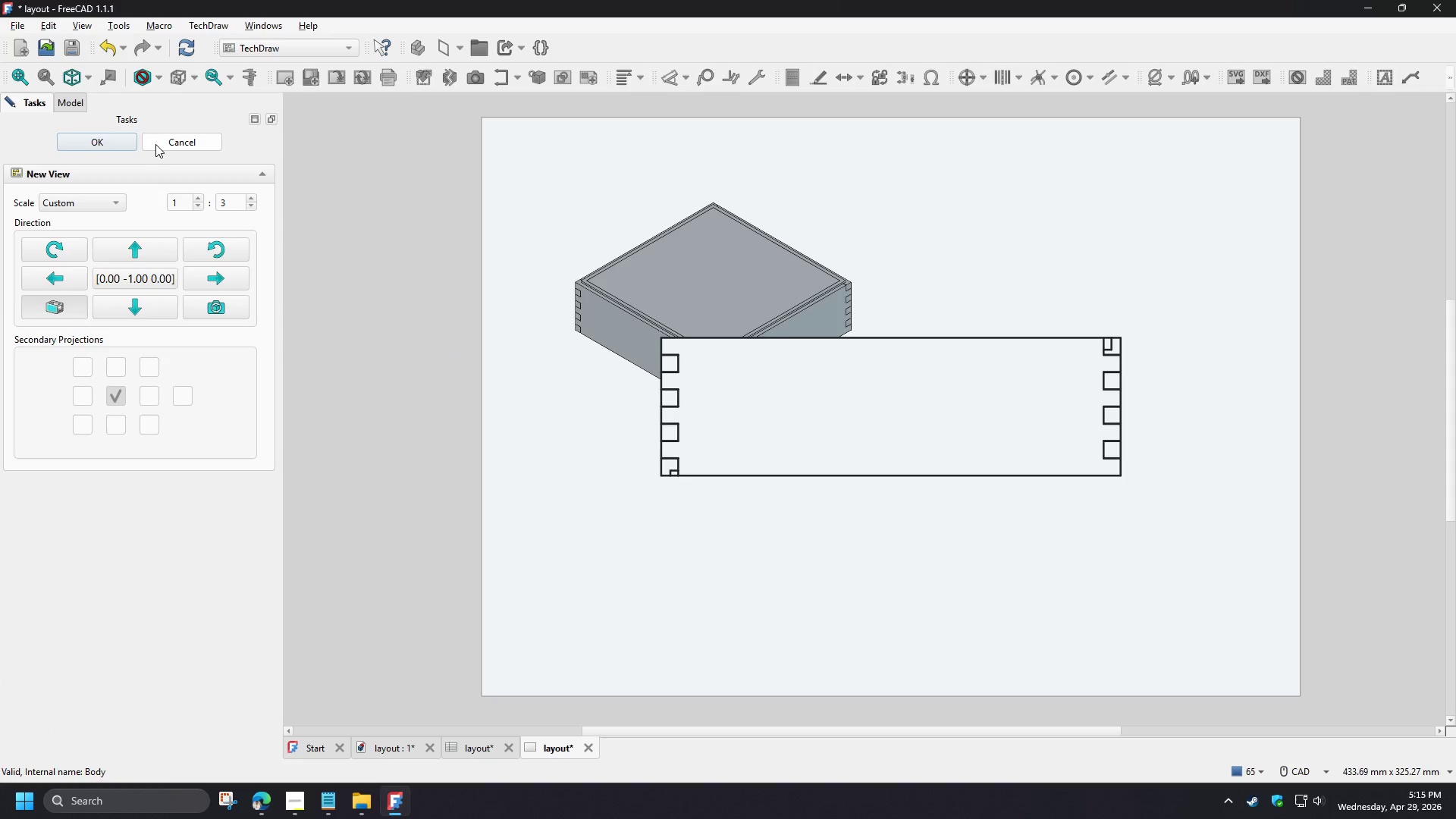 
left_click([164, 146])
 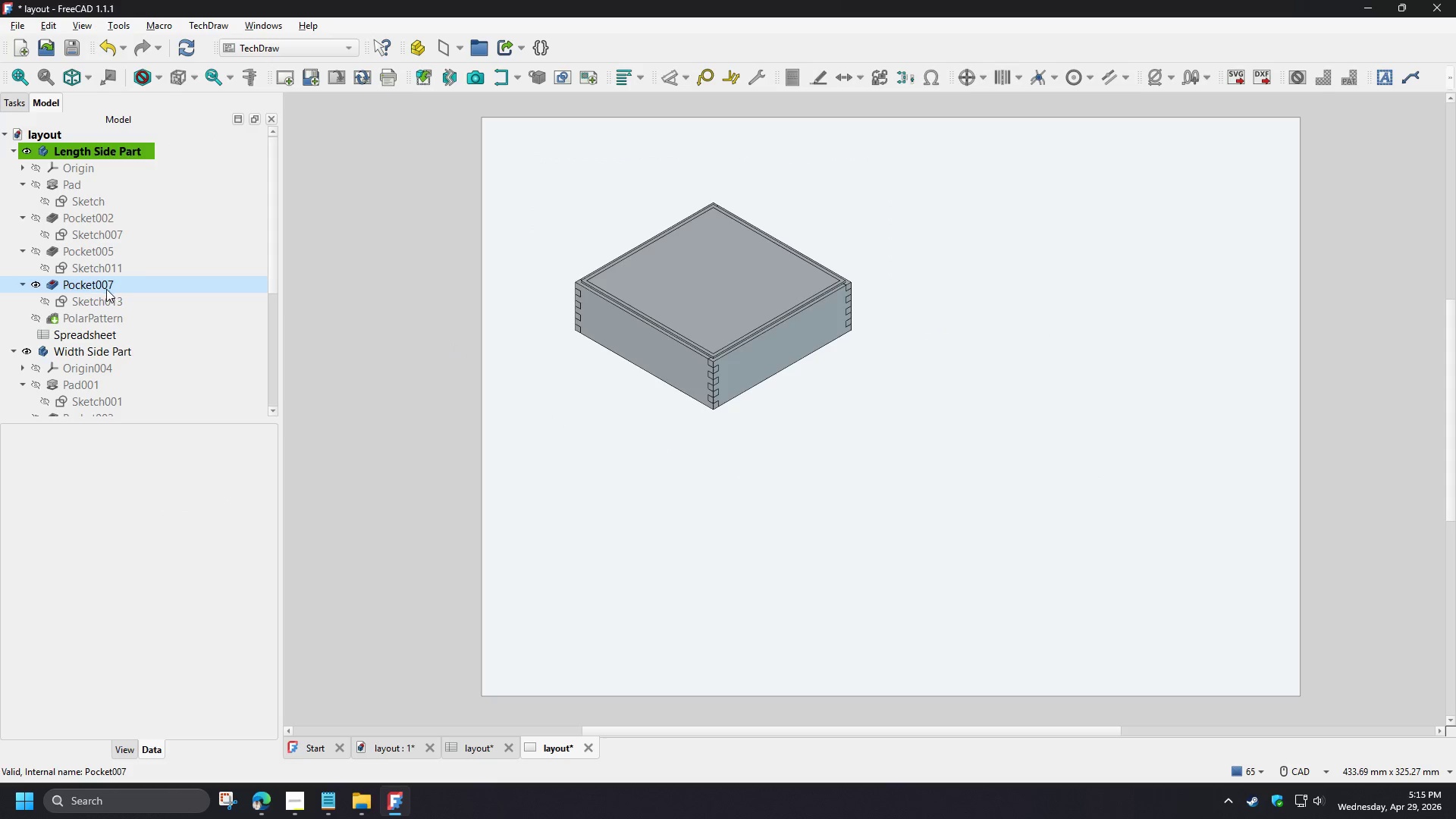 
left_click([106, 289])
 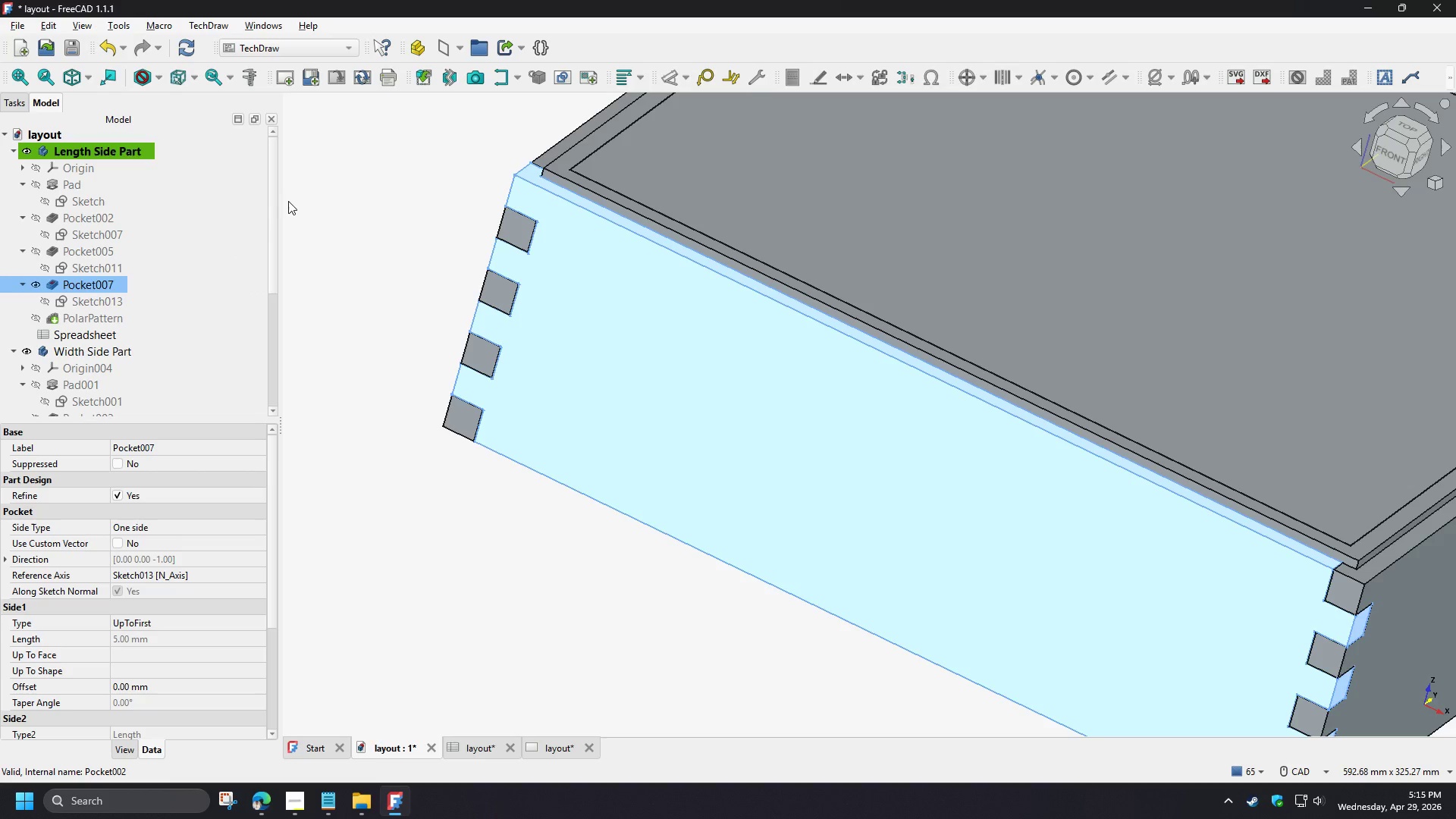 
wait(6.59)
 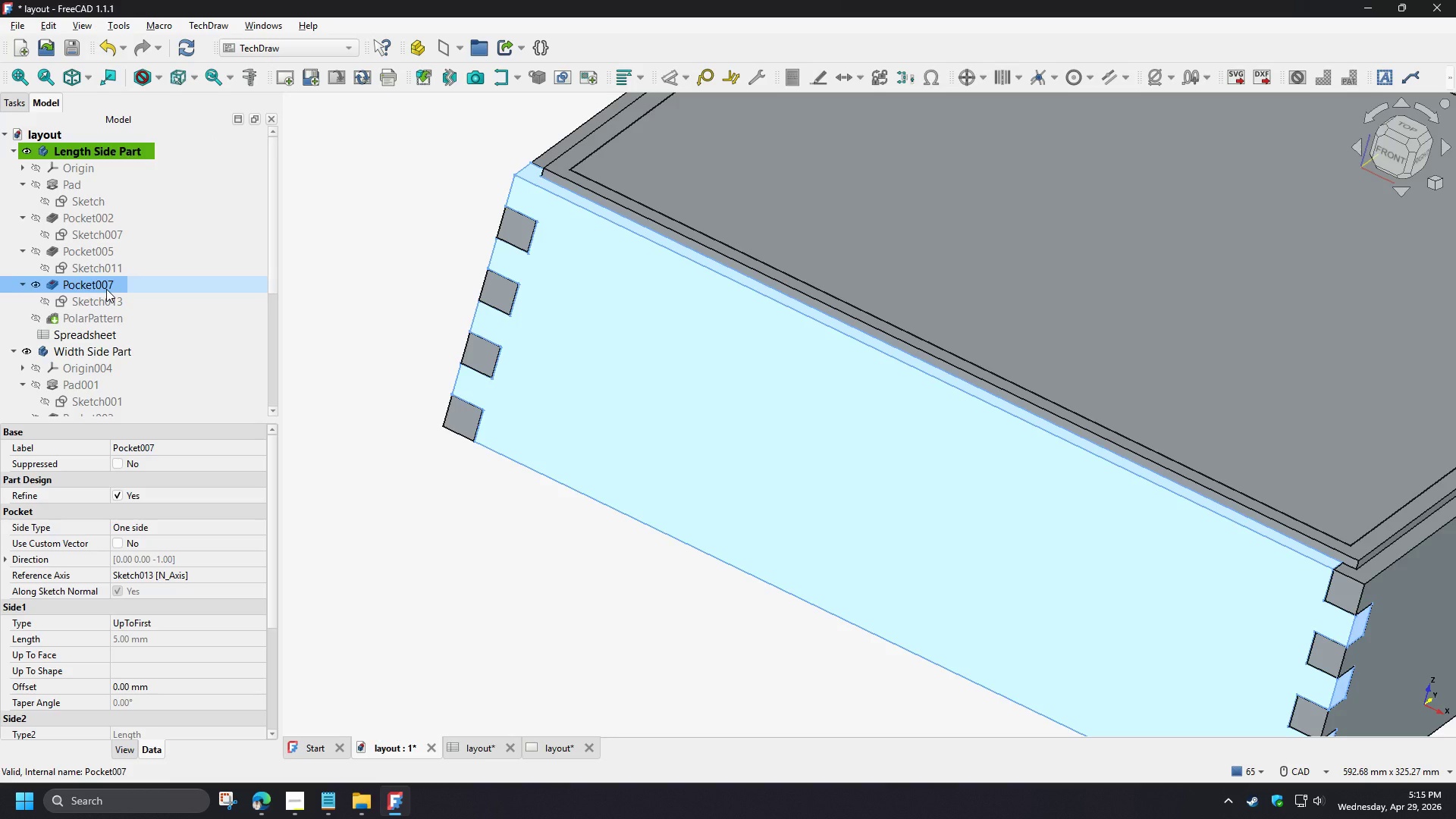 
left_click([418, 80])
 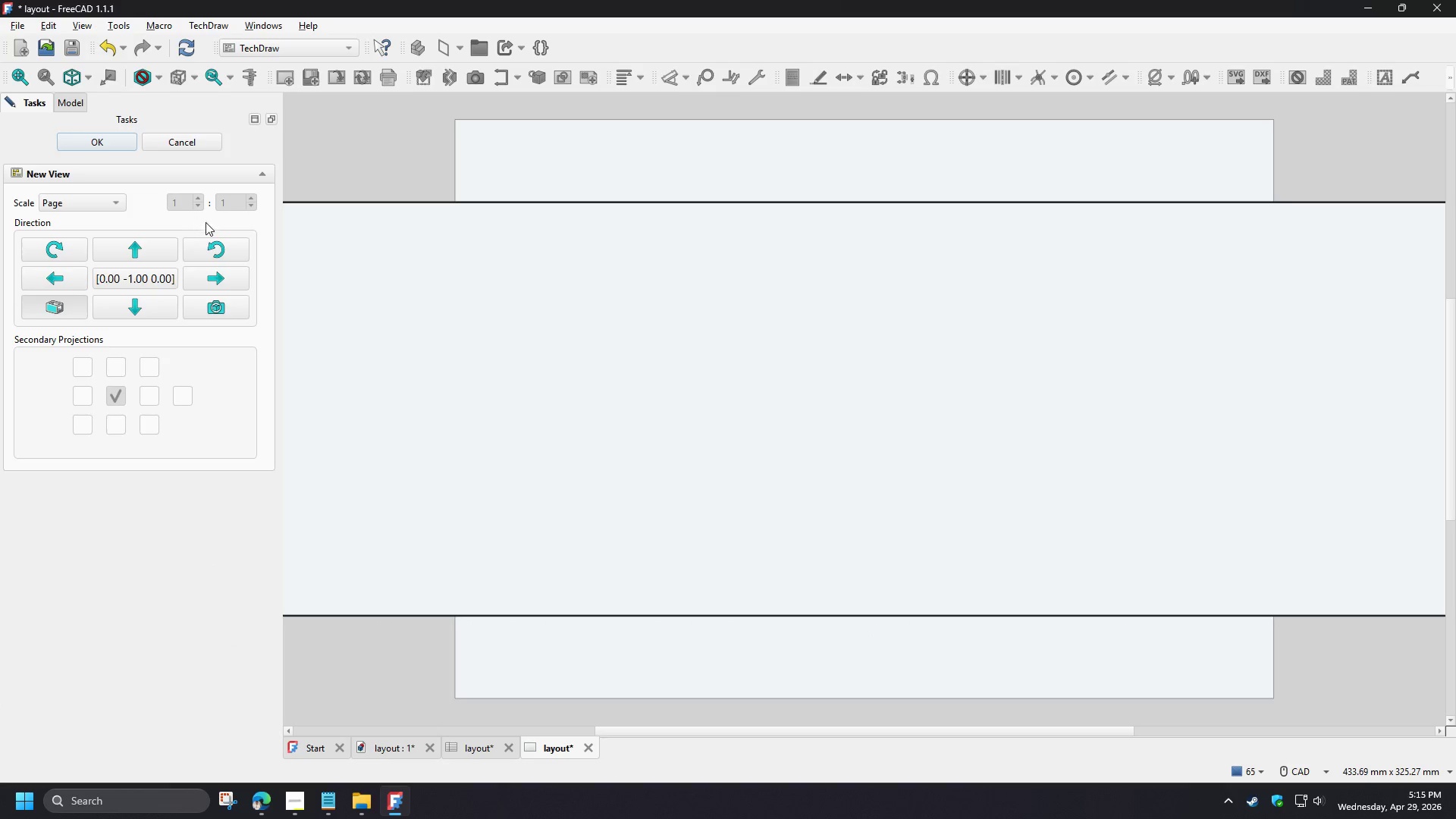 
left_click([113, 205])
 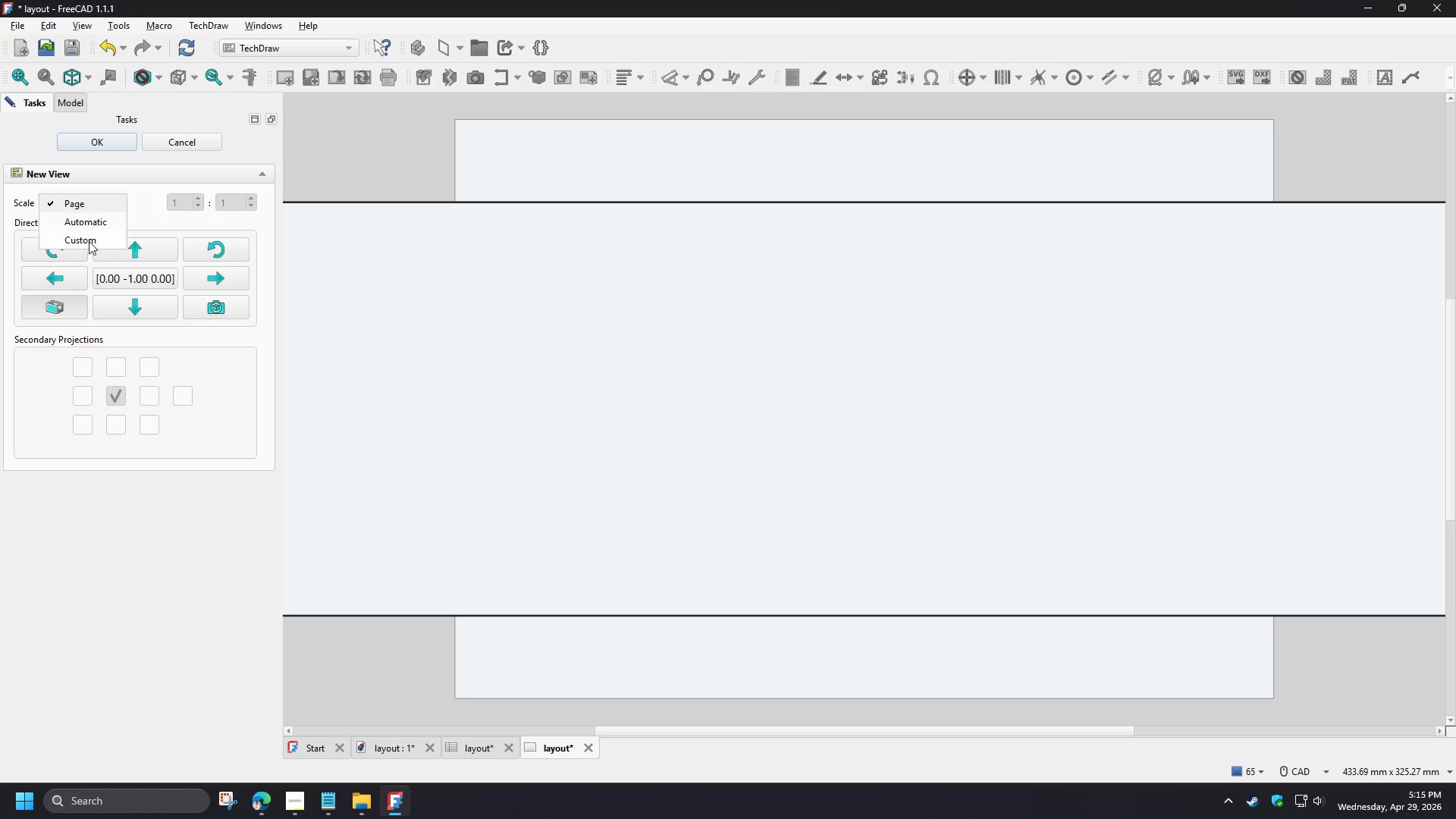 
left_click([89, 241])
 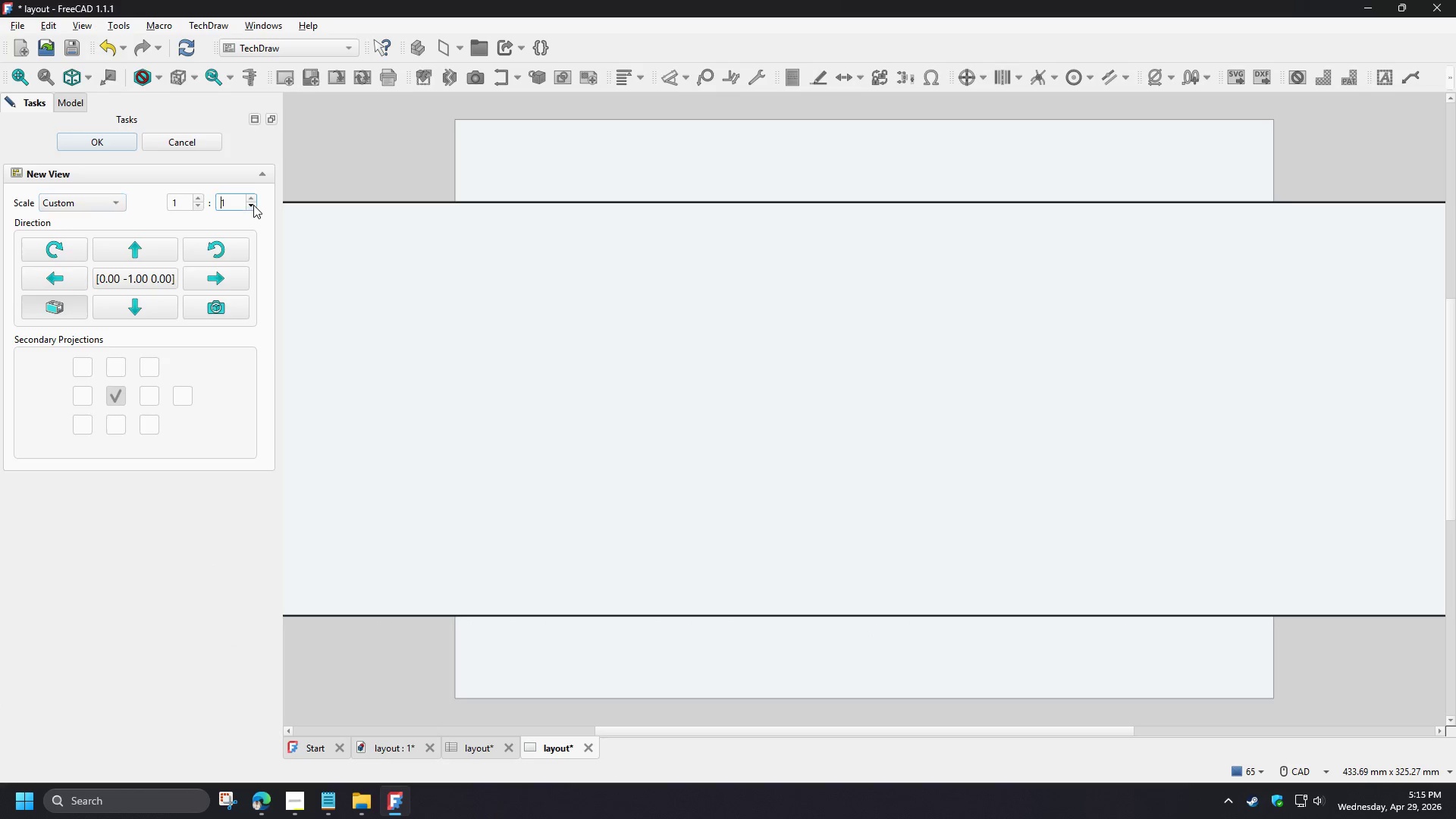 
double_click([250, 197])
 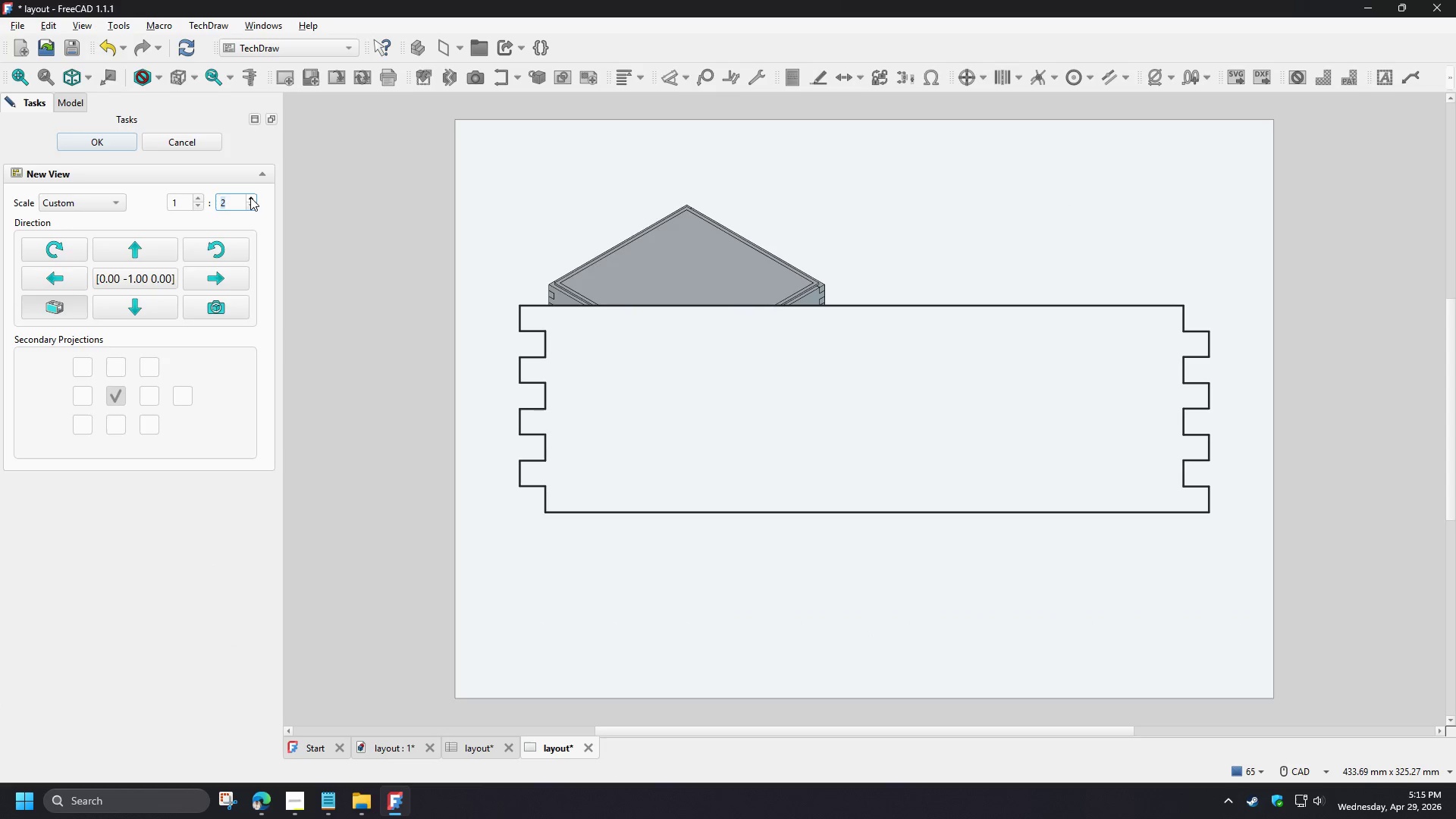 
left_click([250, 197])
 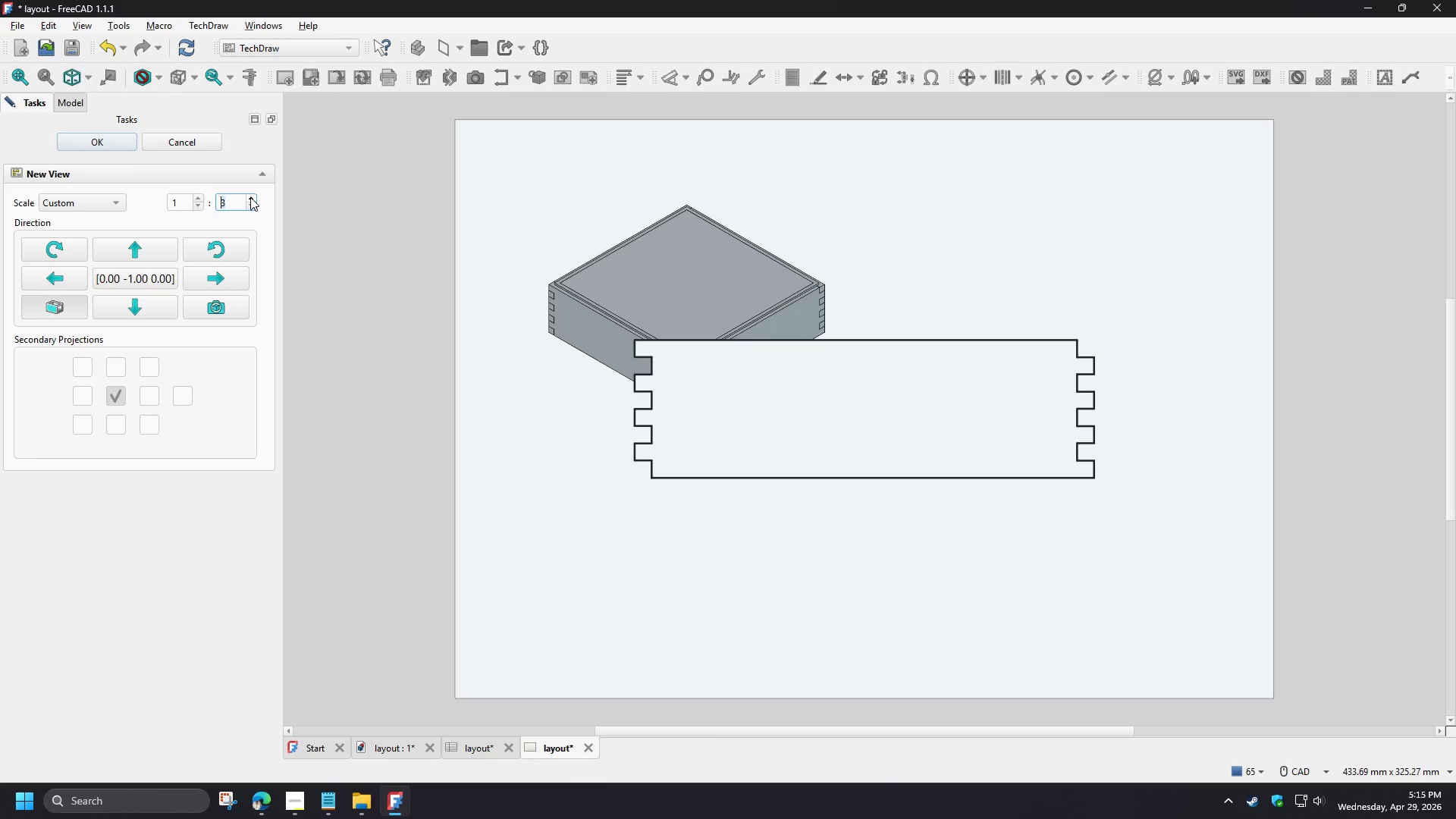 
left_click([250, 197])
 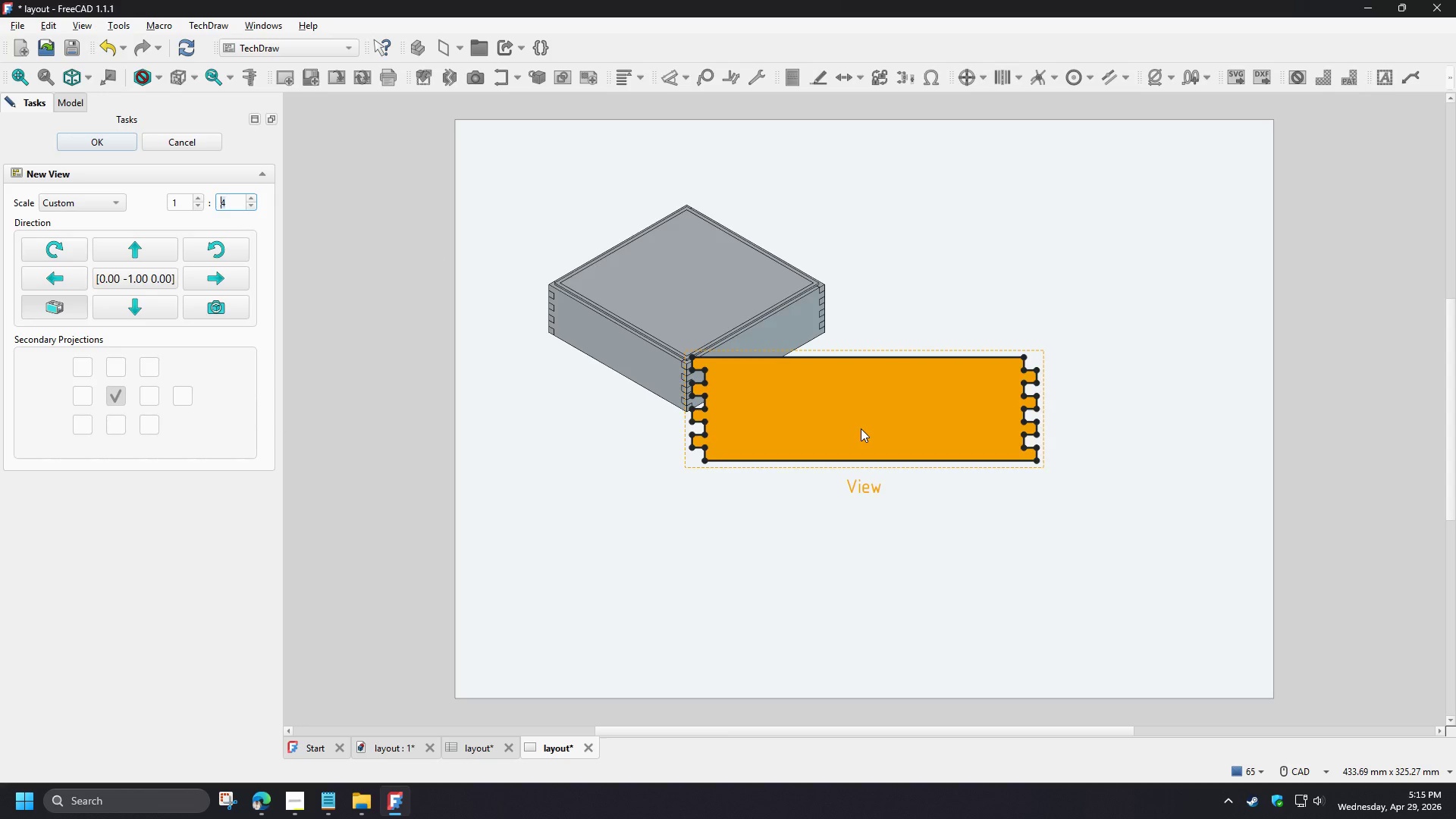 
wait(5.49)
 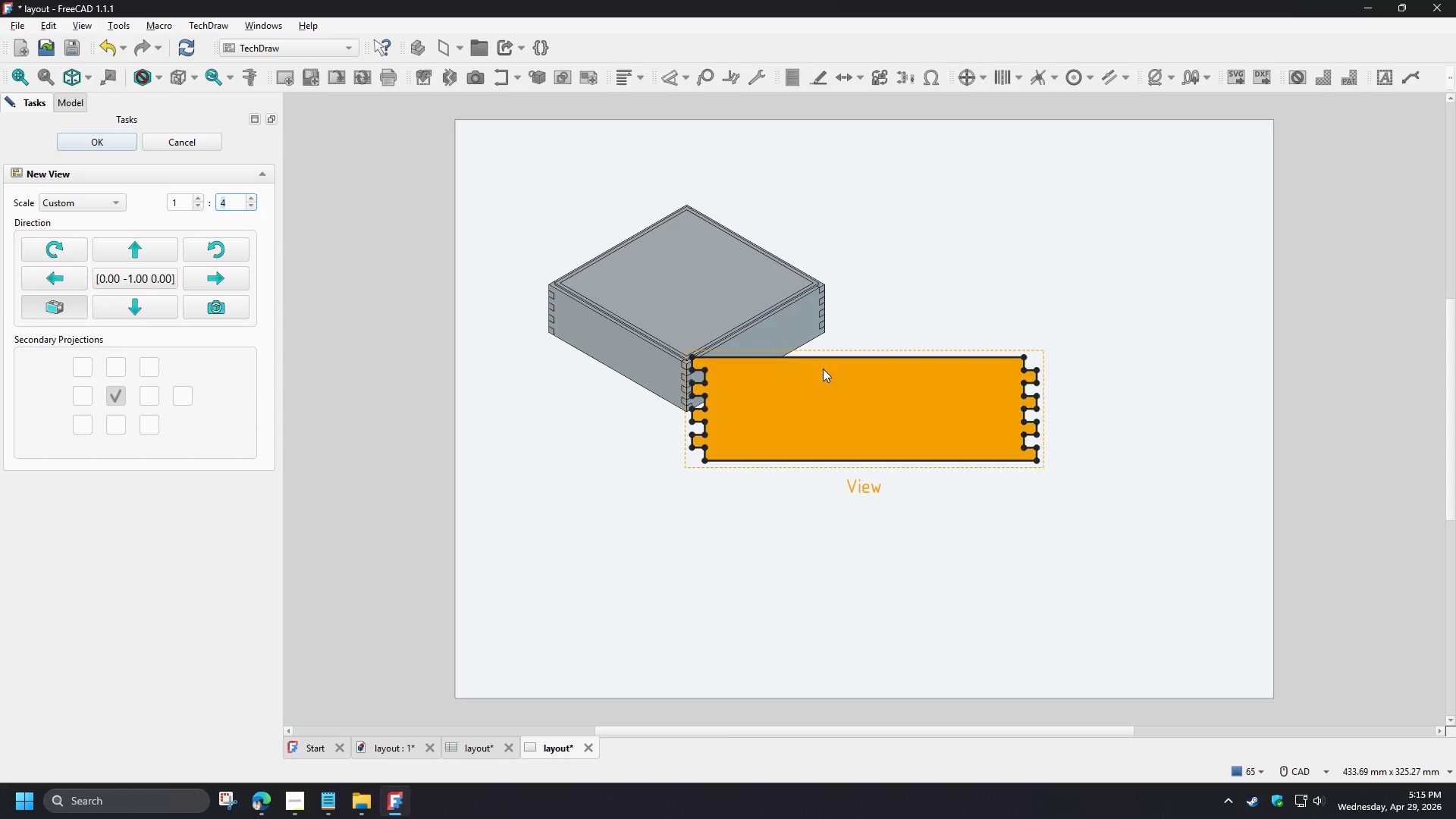 
left_click([227, 278])
 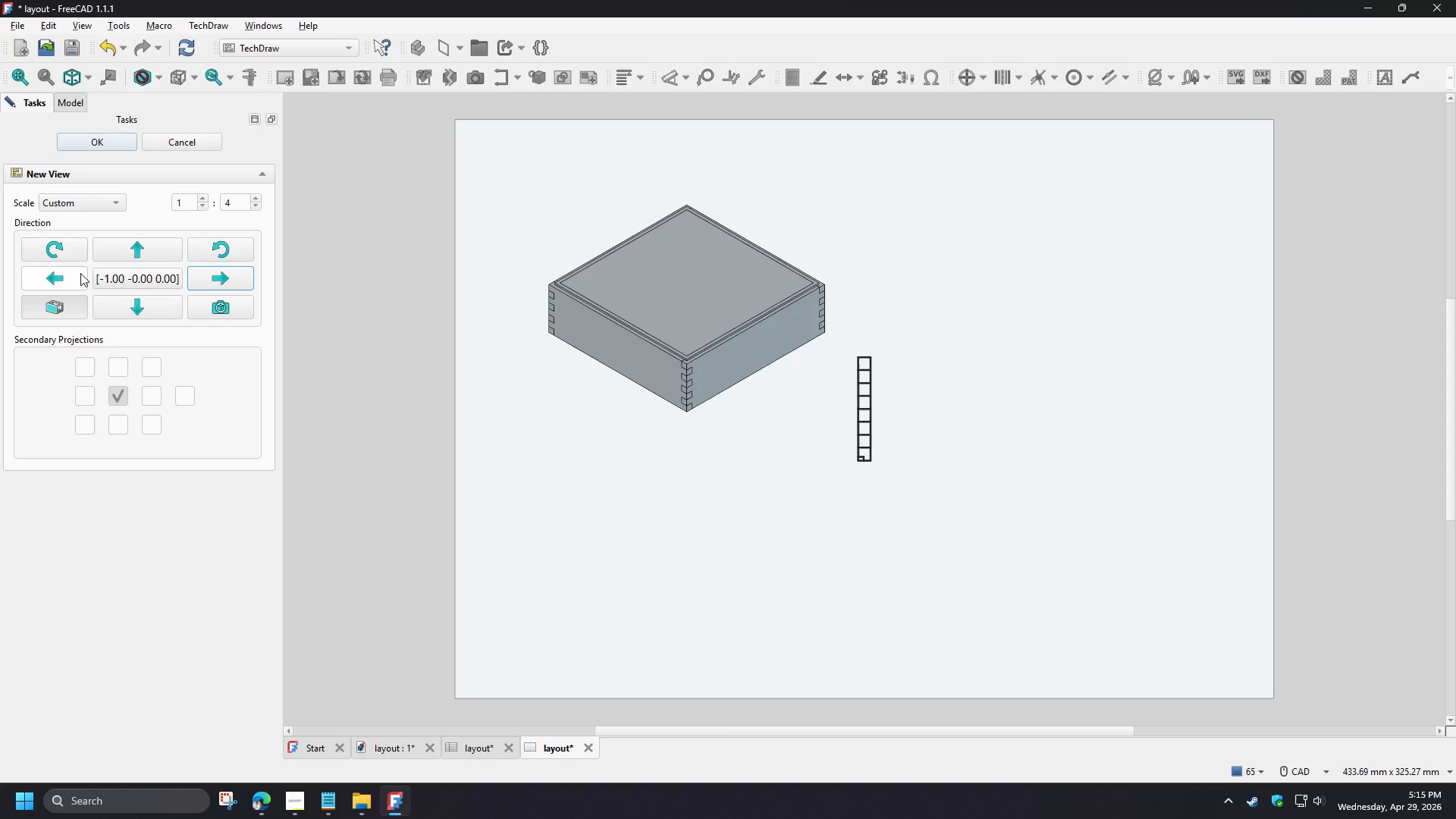 
left_click([73, 275])
 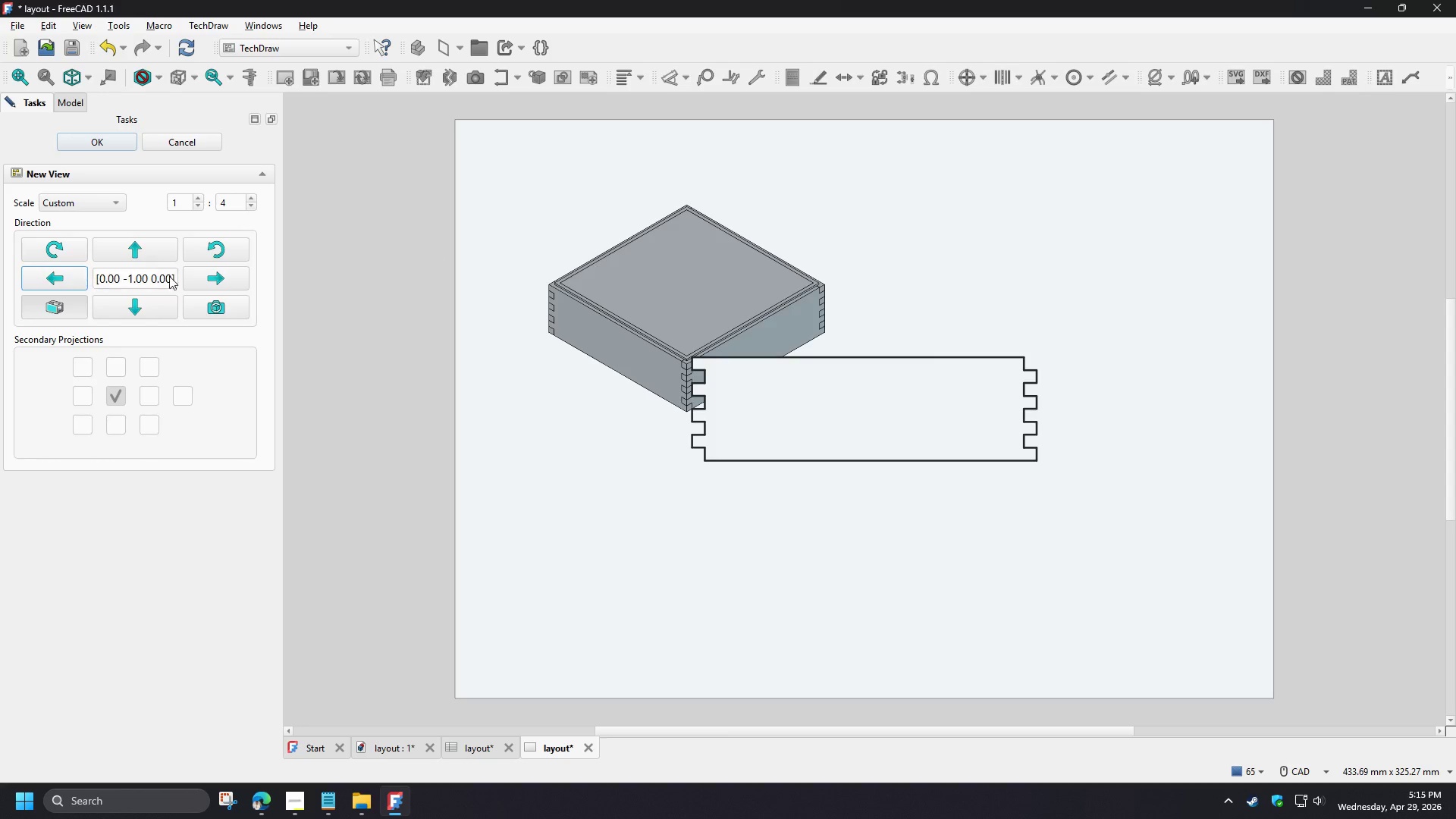 
left_click([203, 276])
 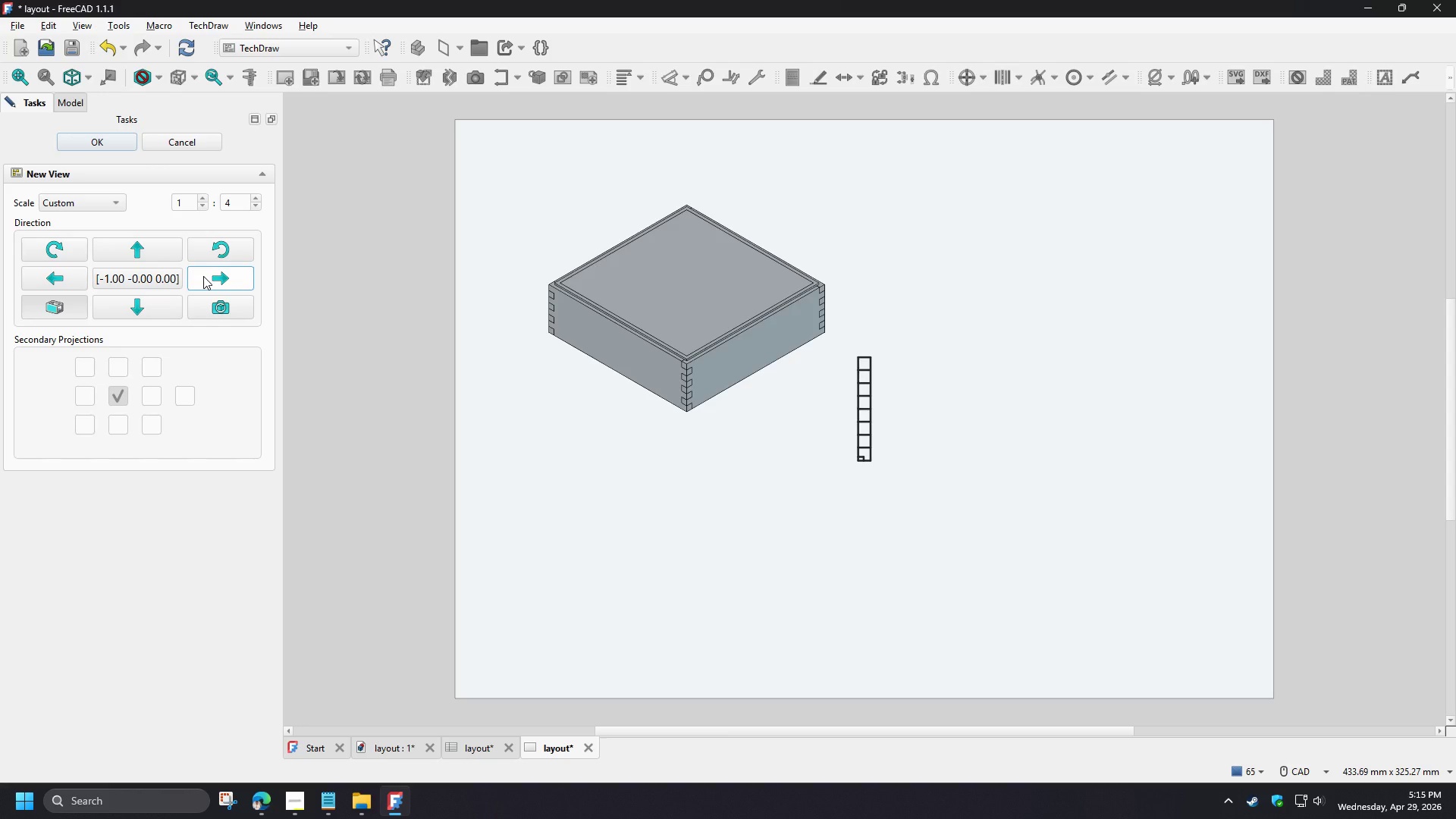 
left_click([203, 276])
 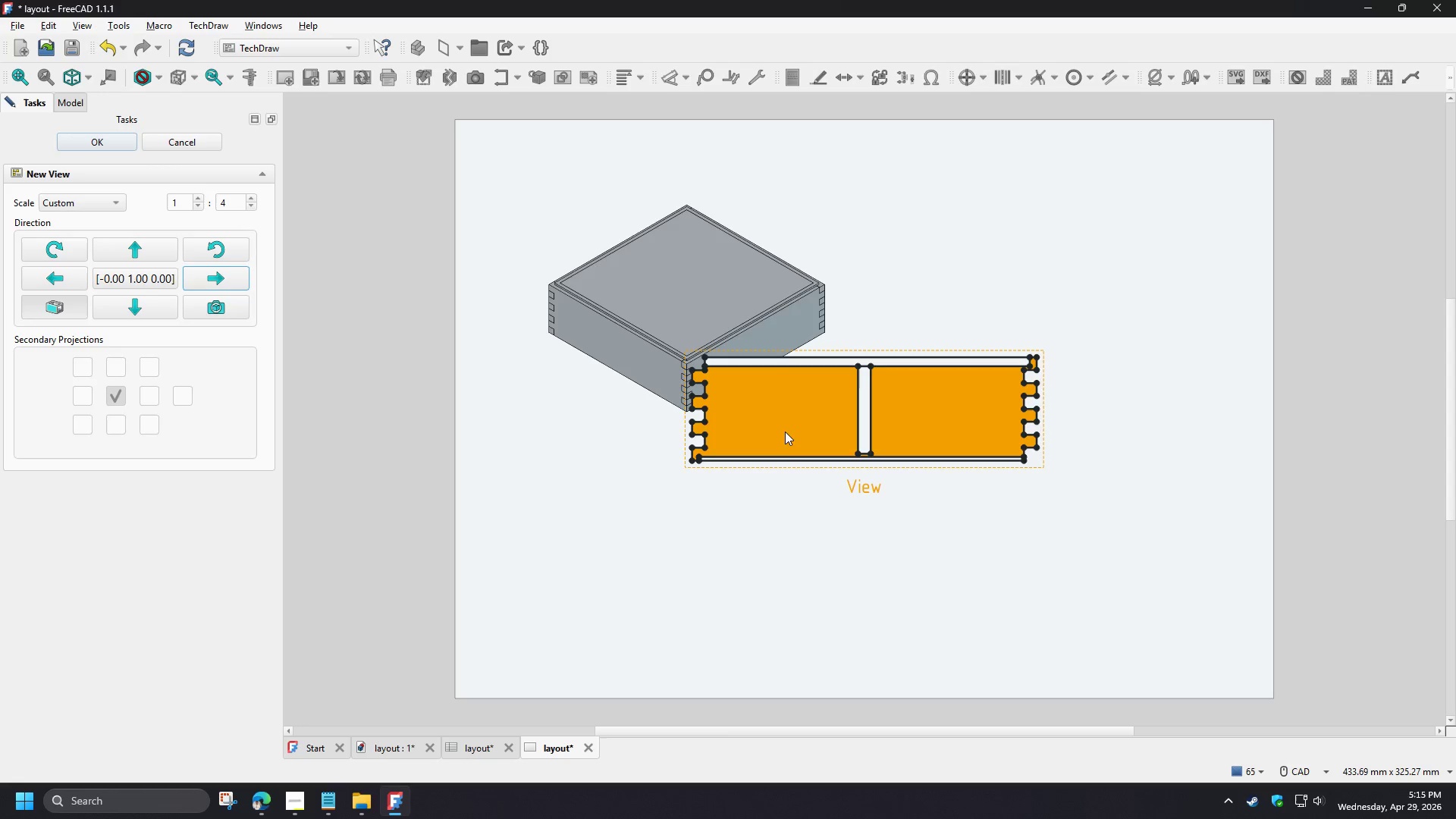 
wait(9.53)
 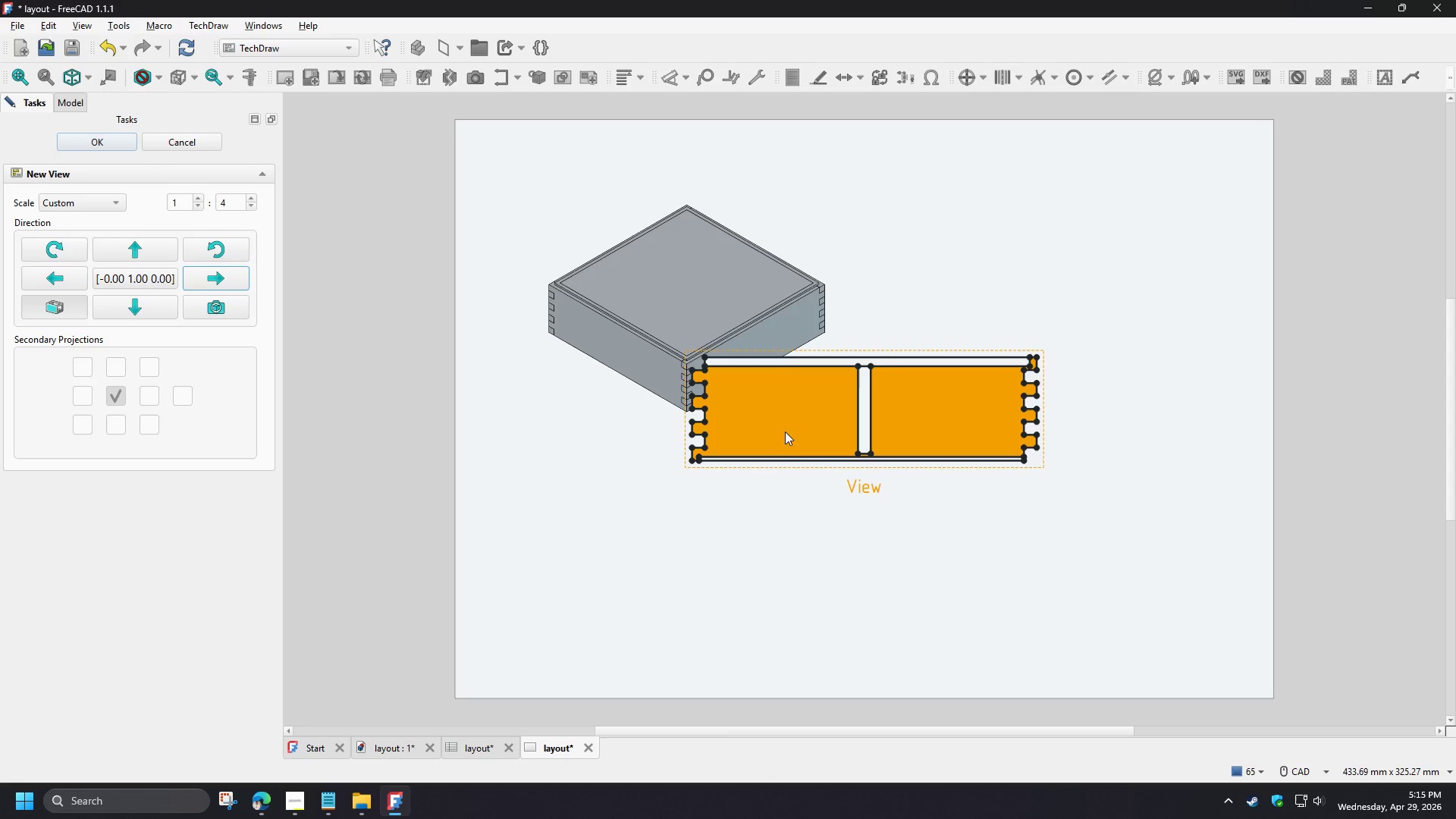 
left_click_drag(start_coordinate=[788, 415], to_coordinate=[842, 260])
 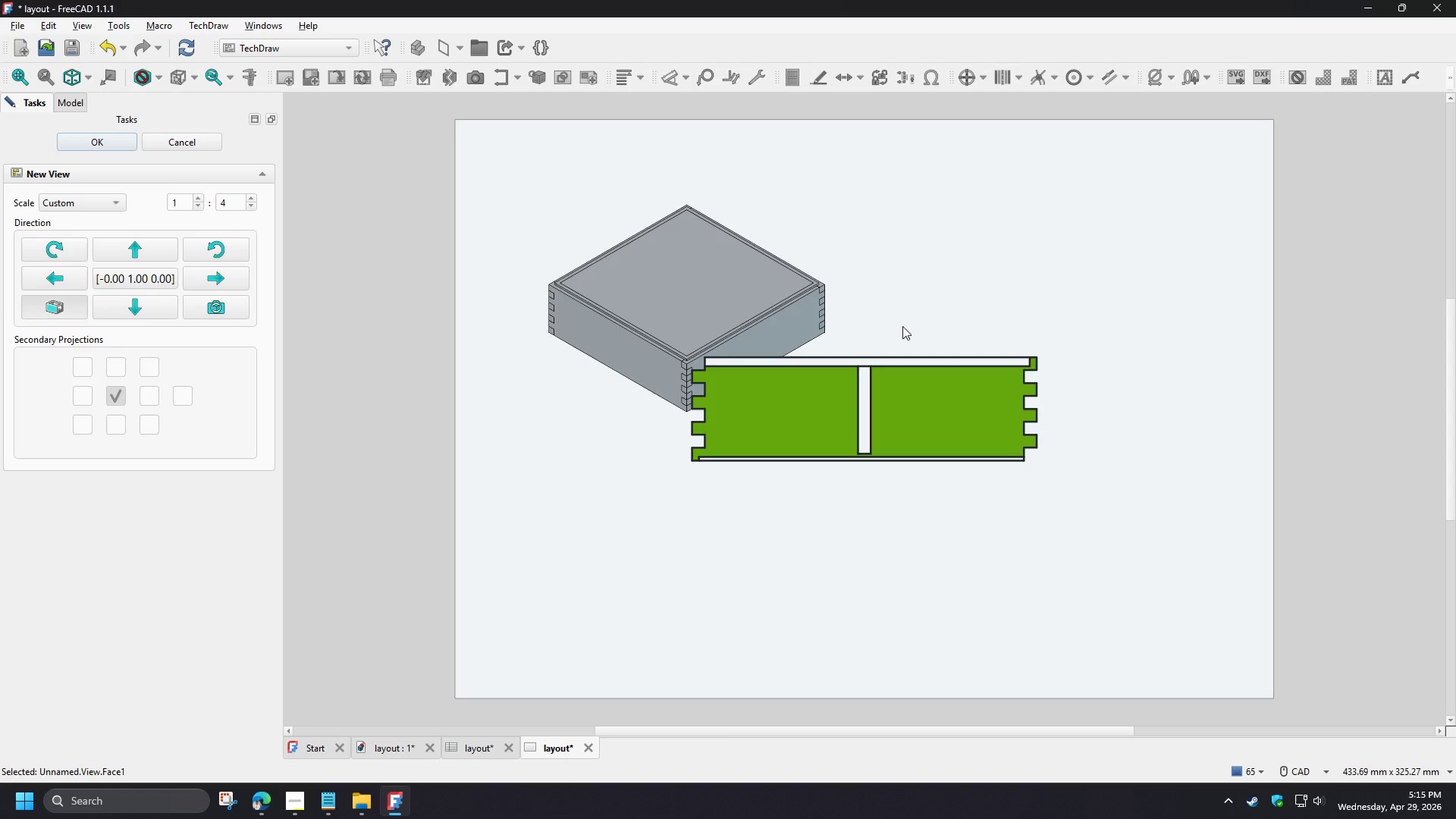 
left_click([915, 304])
 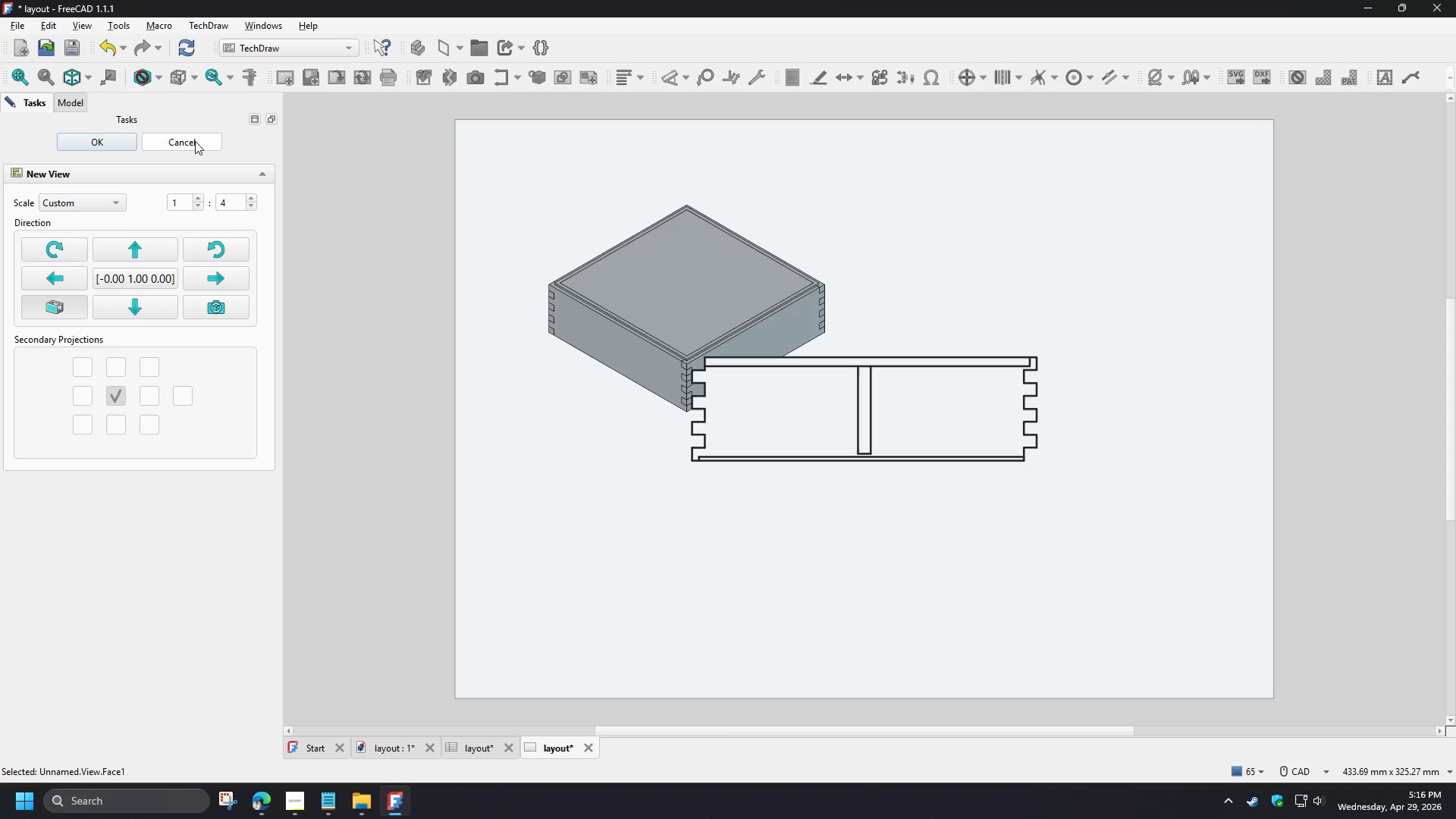 
left_click([102, 146])
 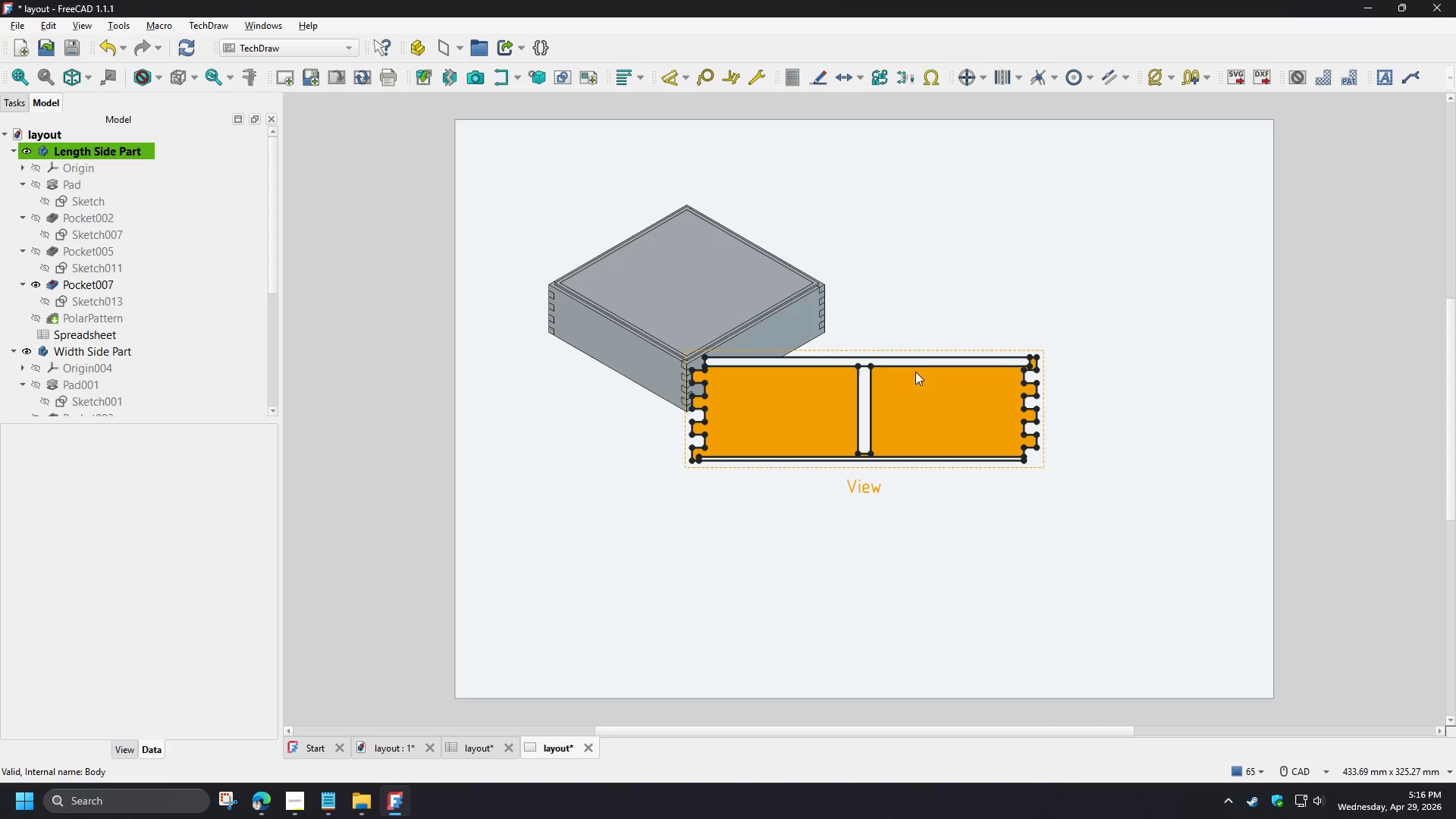 
left_click_drag(start_coordinate=[916, 377], to_coordinate=[807, 284])
 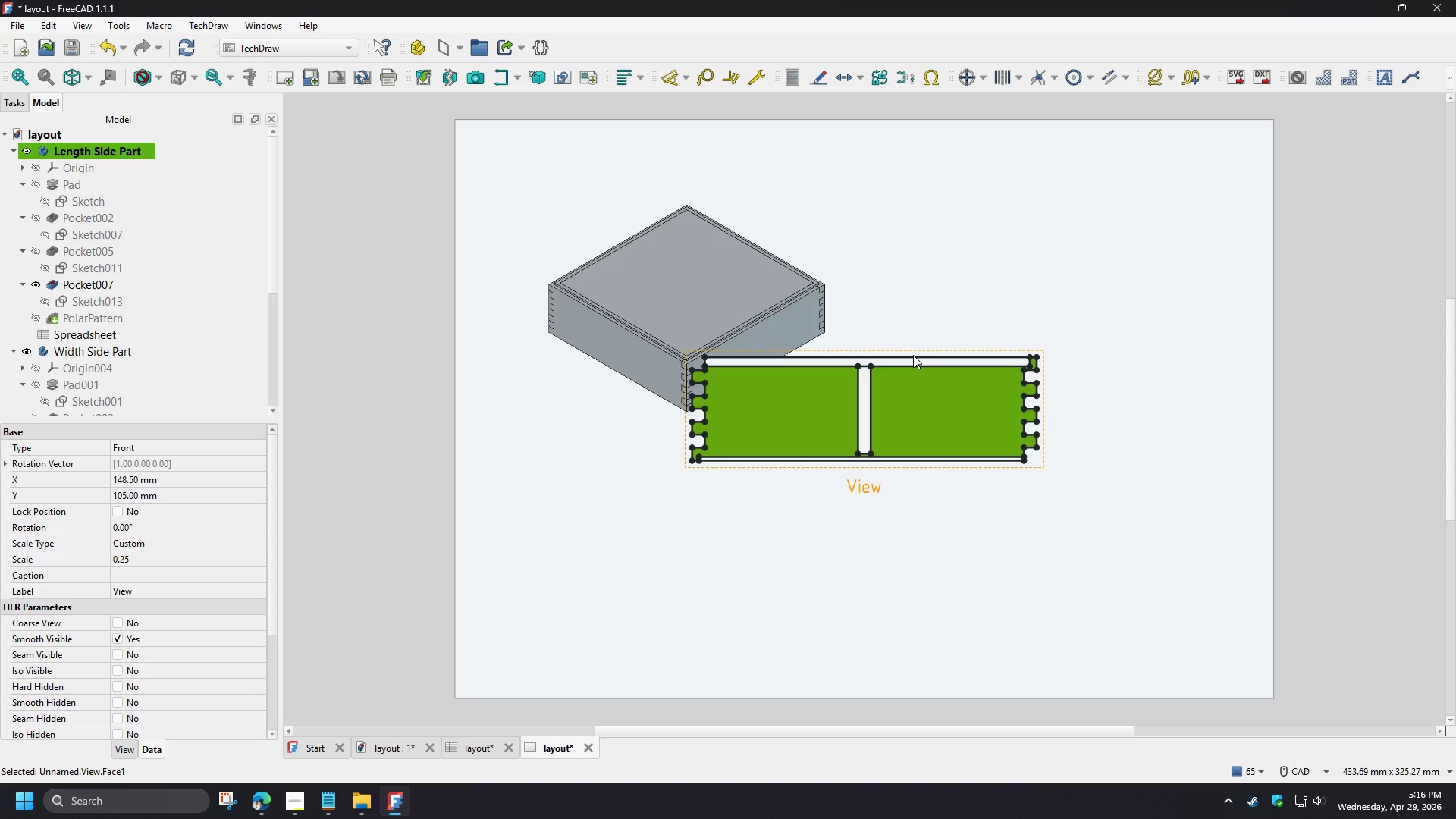 
left_click([913, 355])
 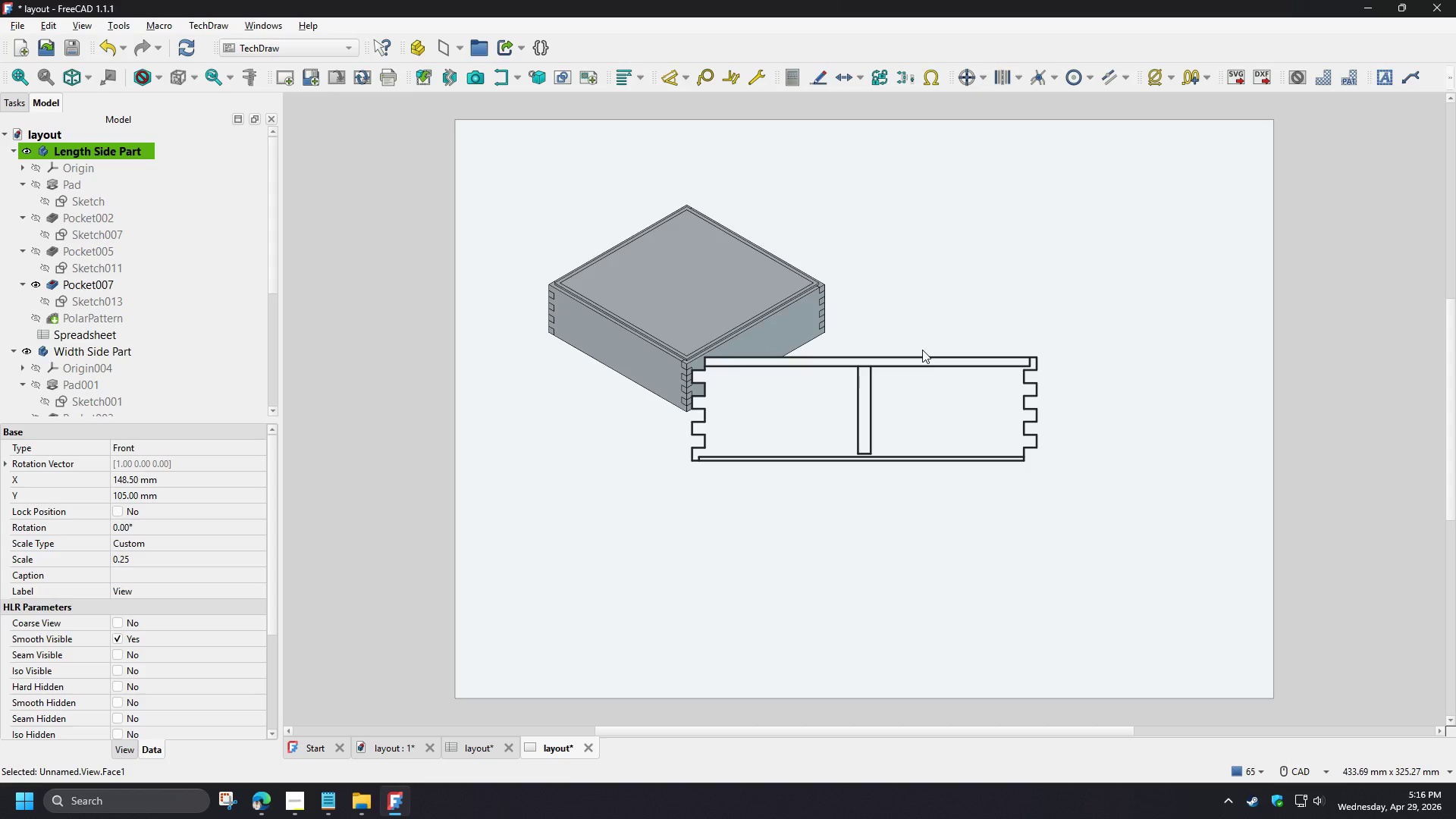 
left_click_drag(start_coordinate=[922, 355], to_coordinate=[718, 149])
 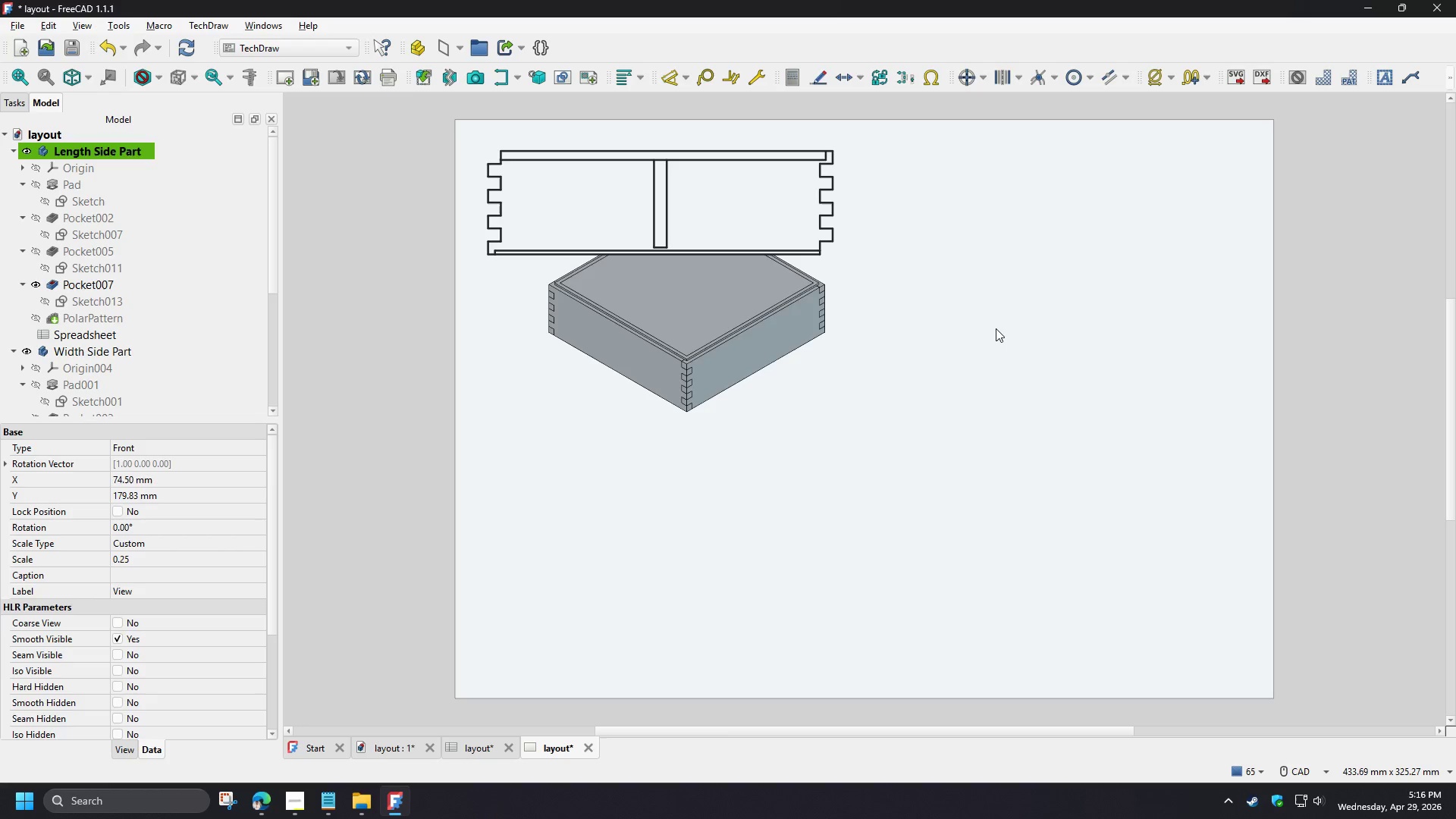 
left_click([996, 328])
 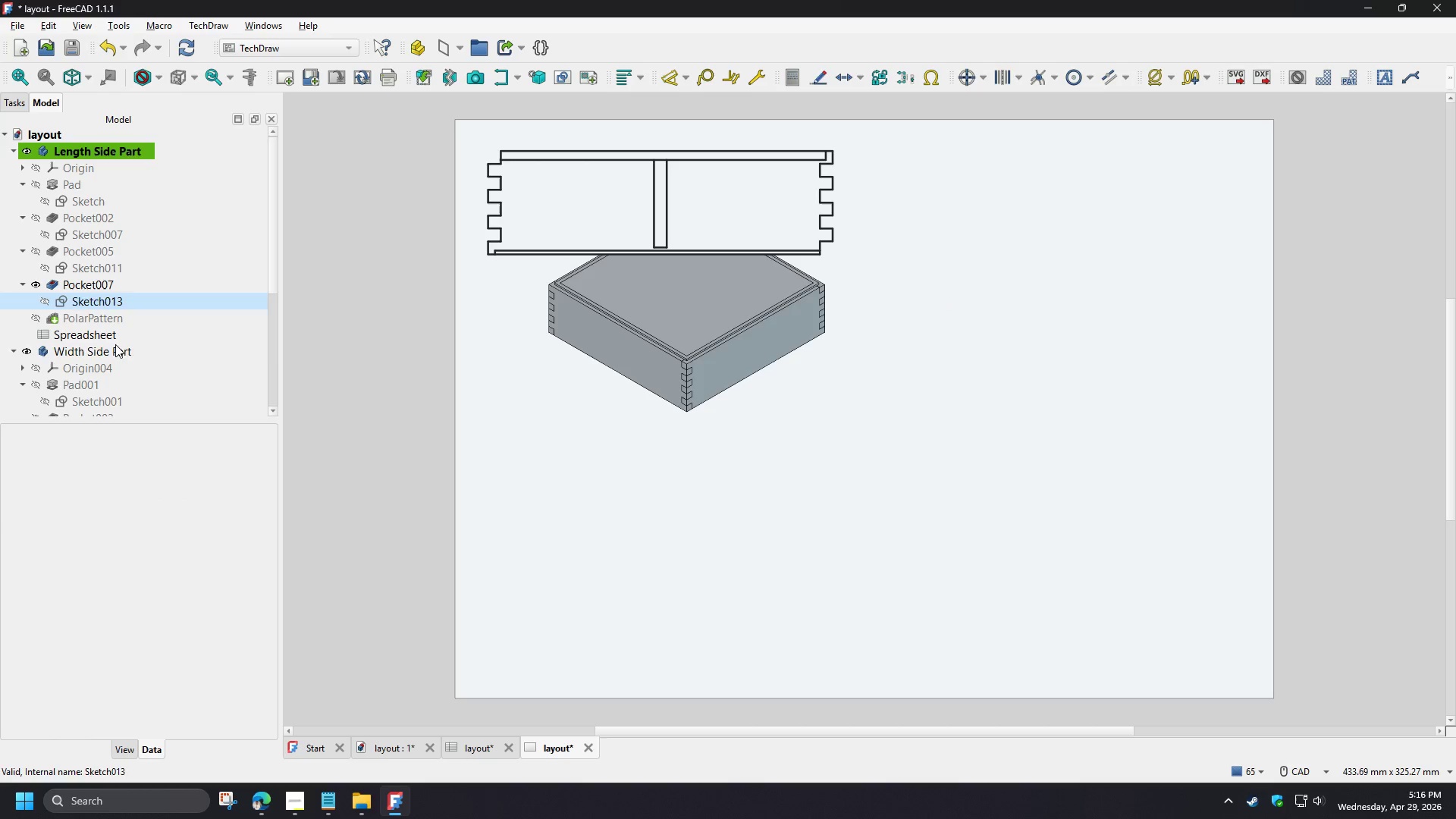 
left_click([100, 403])
 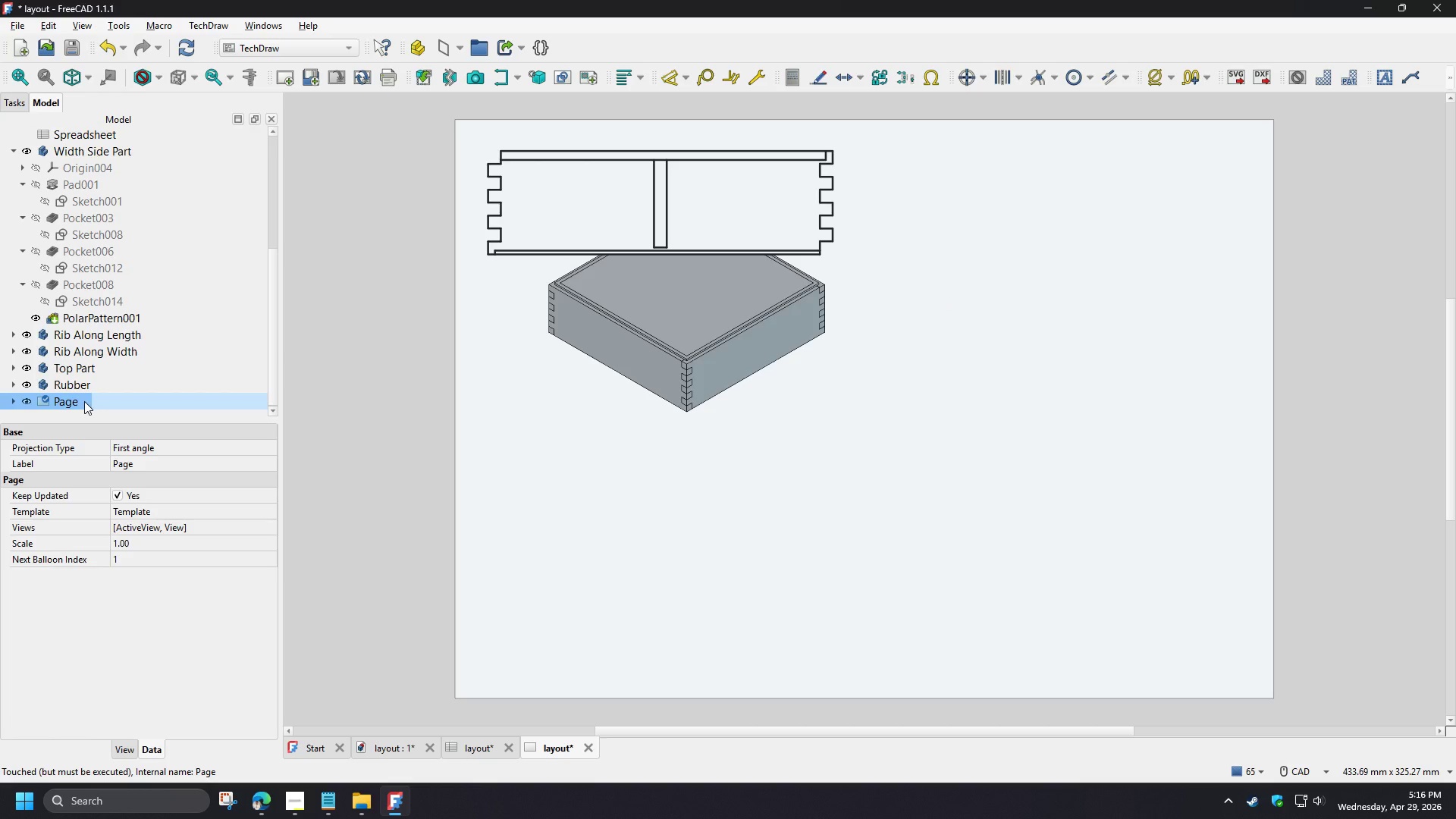 
double_click([81, 400])
 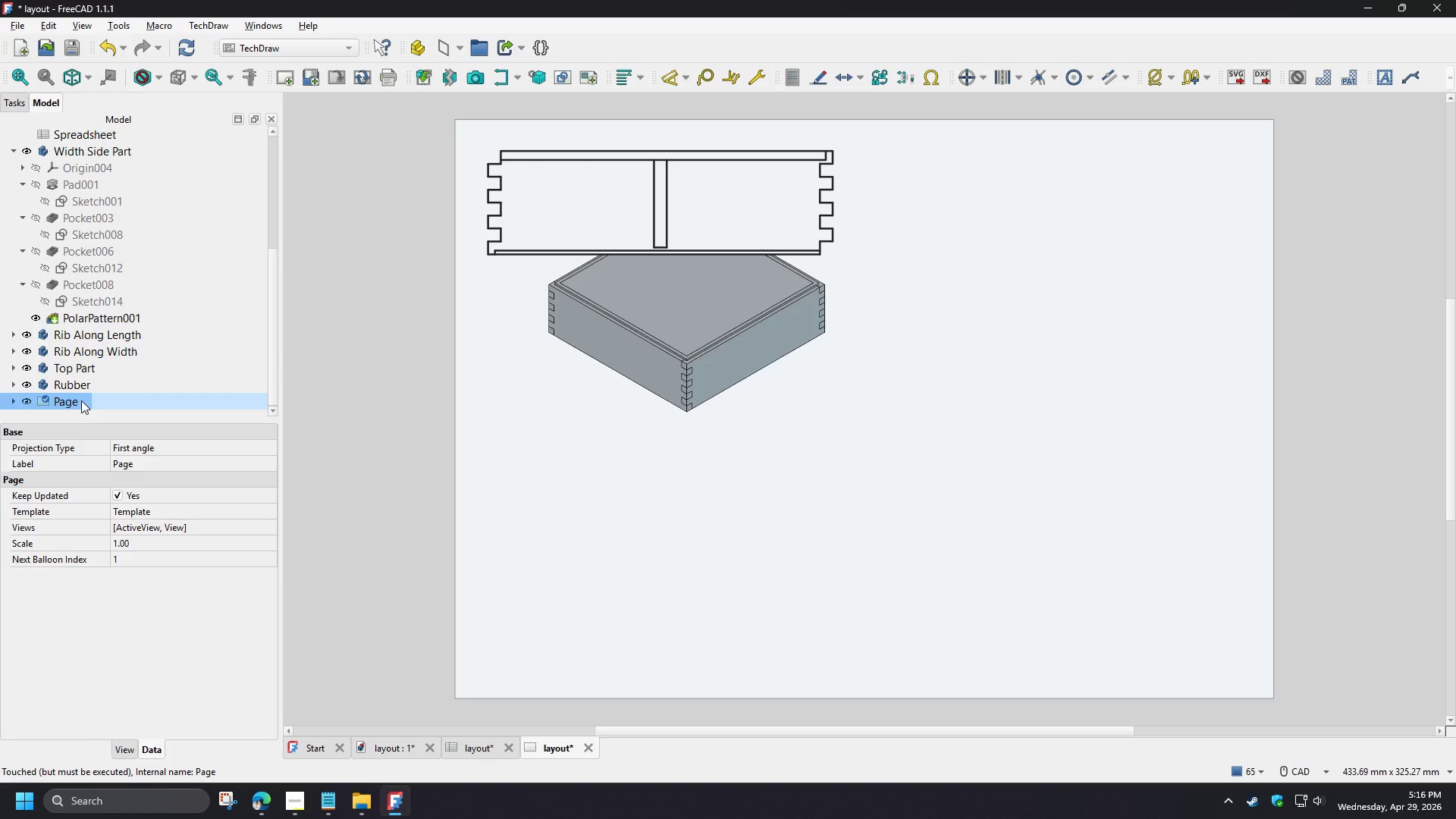 
triple_click([81, 400])
 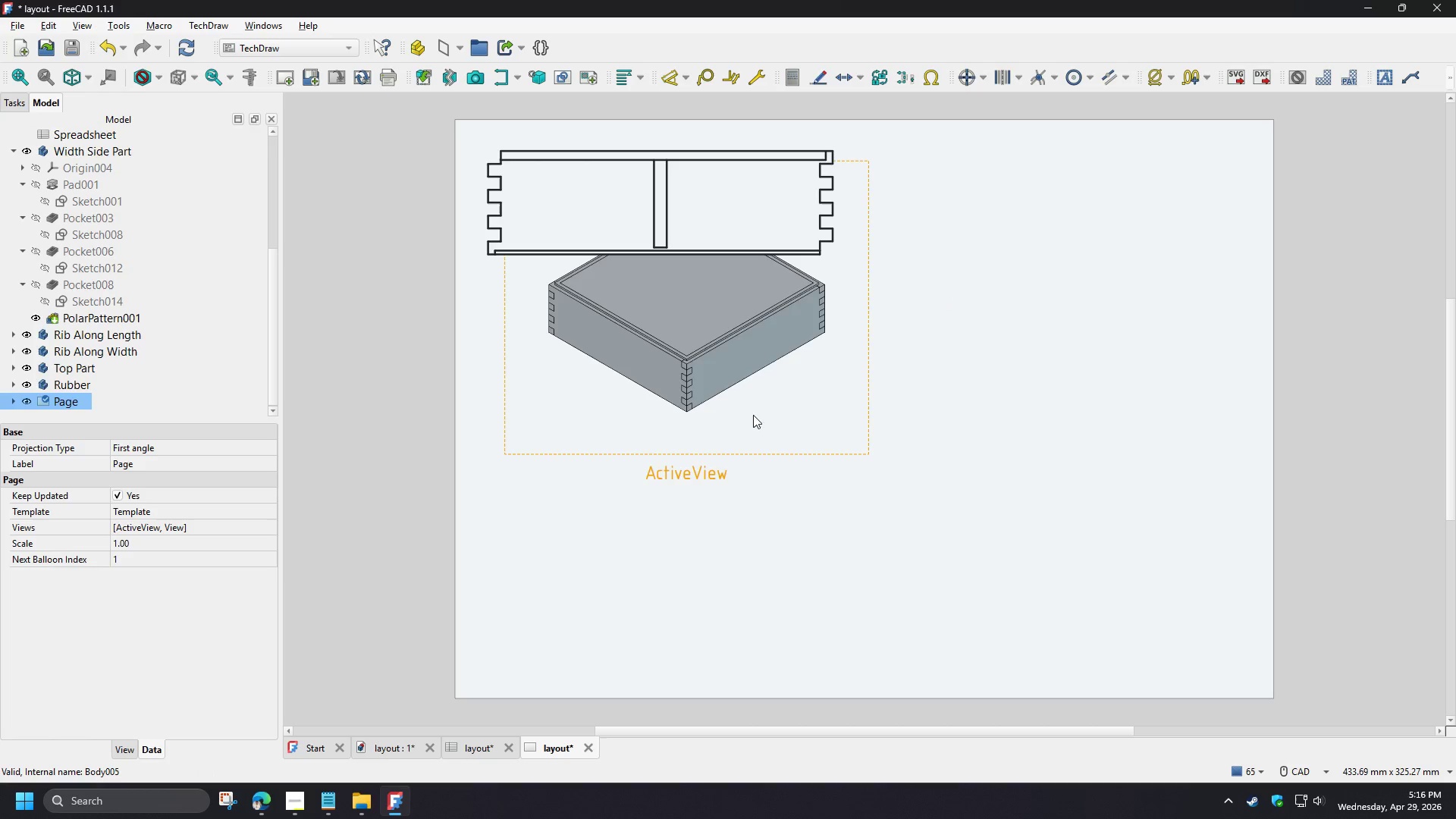 
scroll: coordinate [149, 386], scroll_direction: down, amount: 6.0
 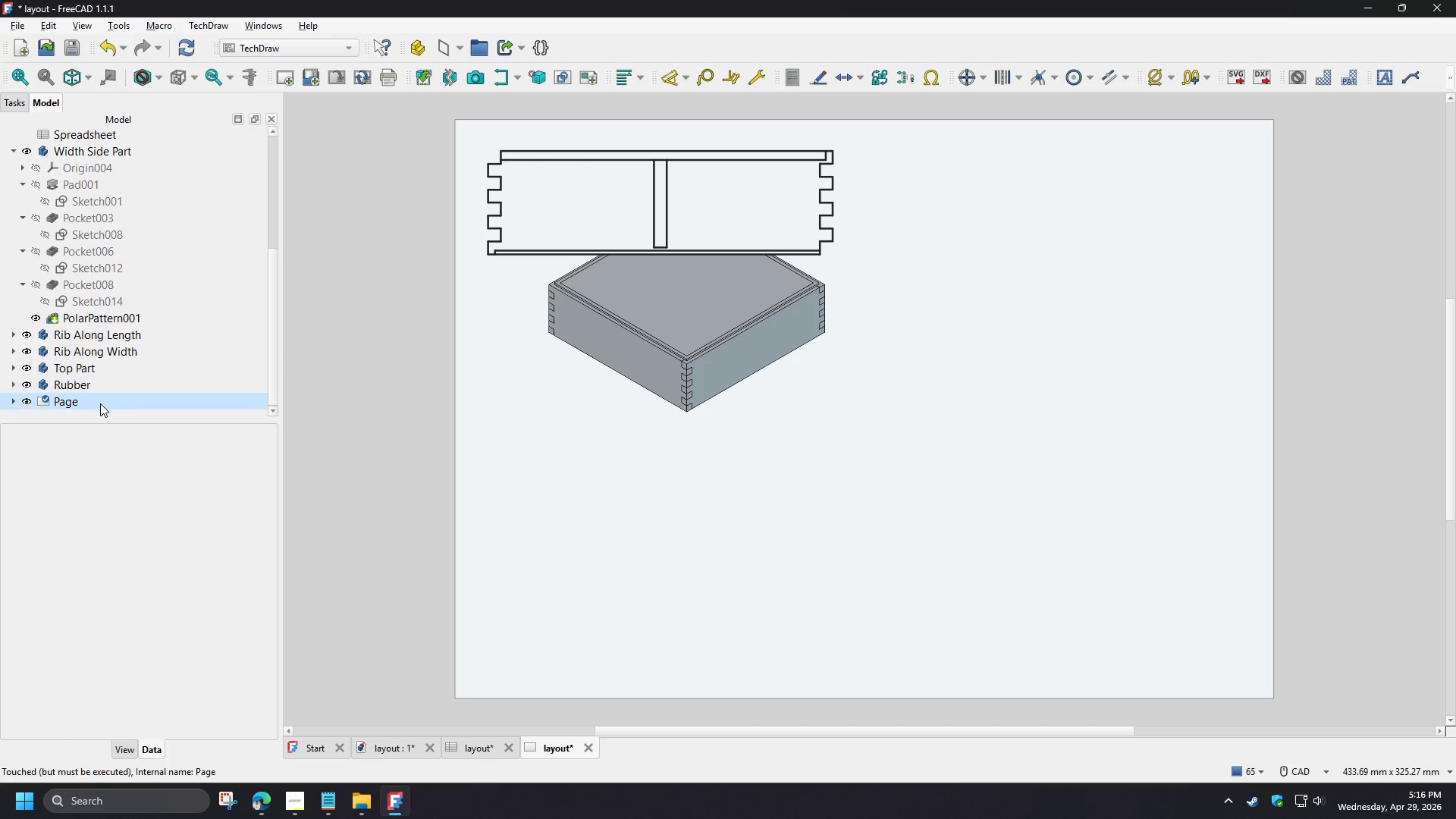 
left_click([897, 418])
 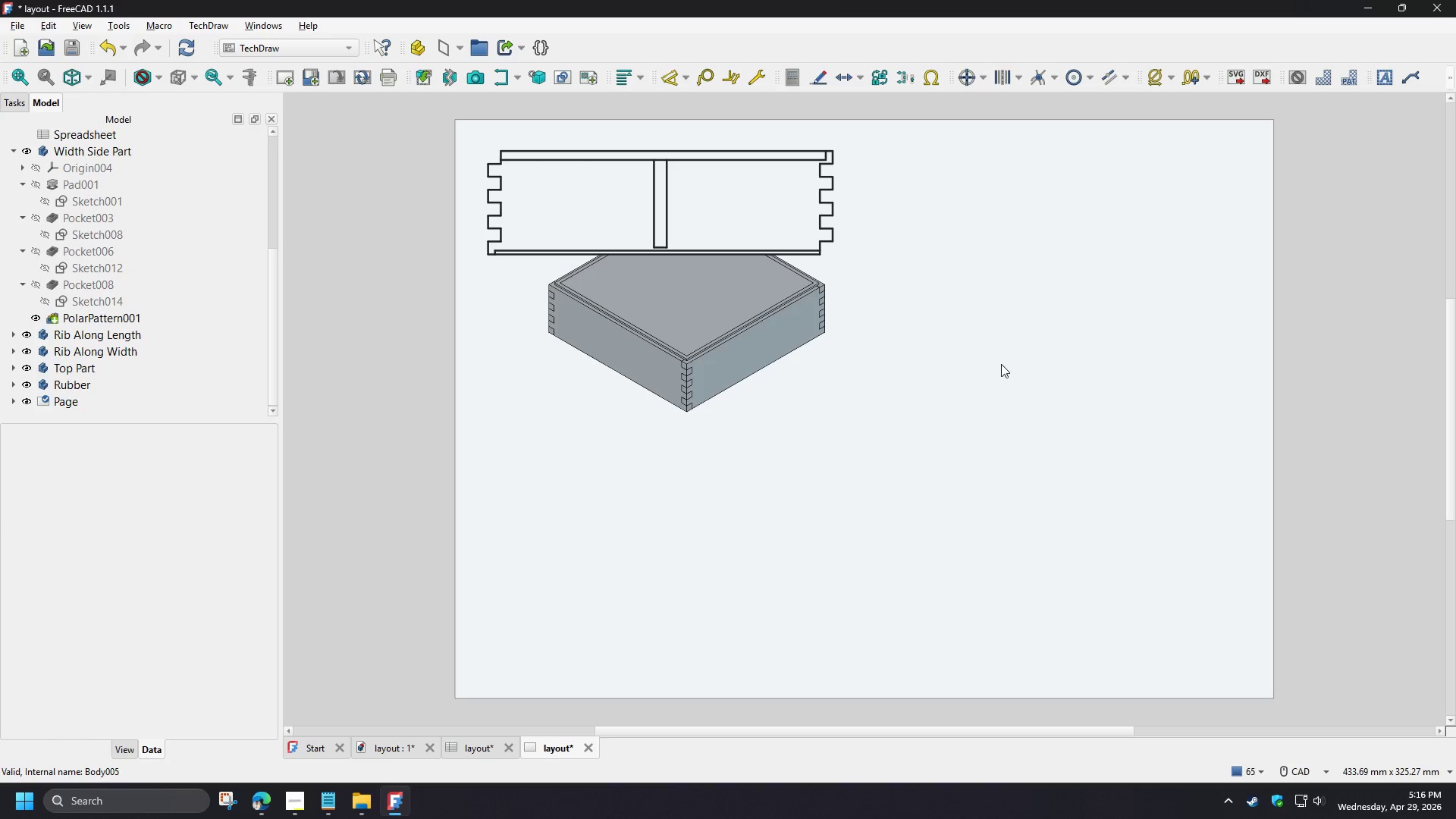 
double_click([1001, 364])
 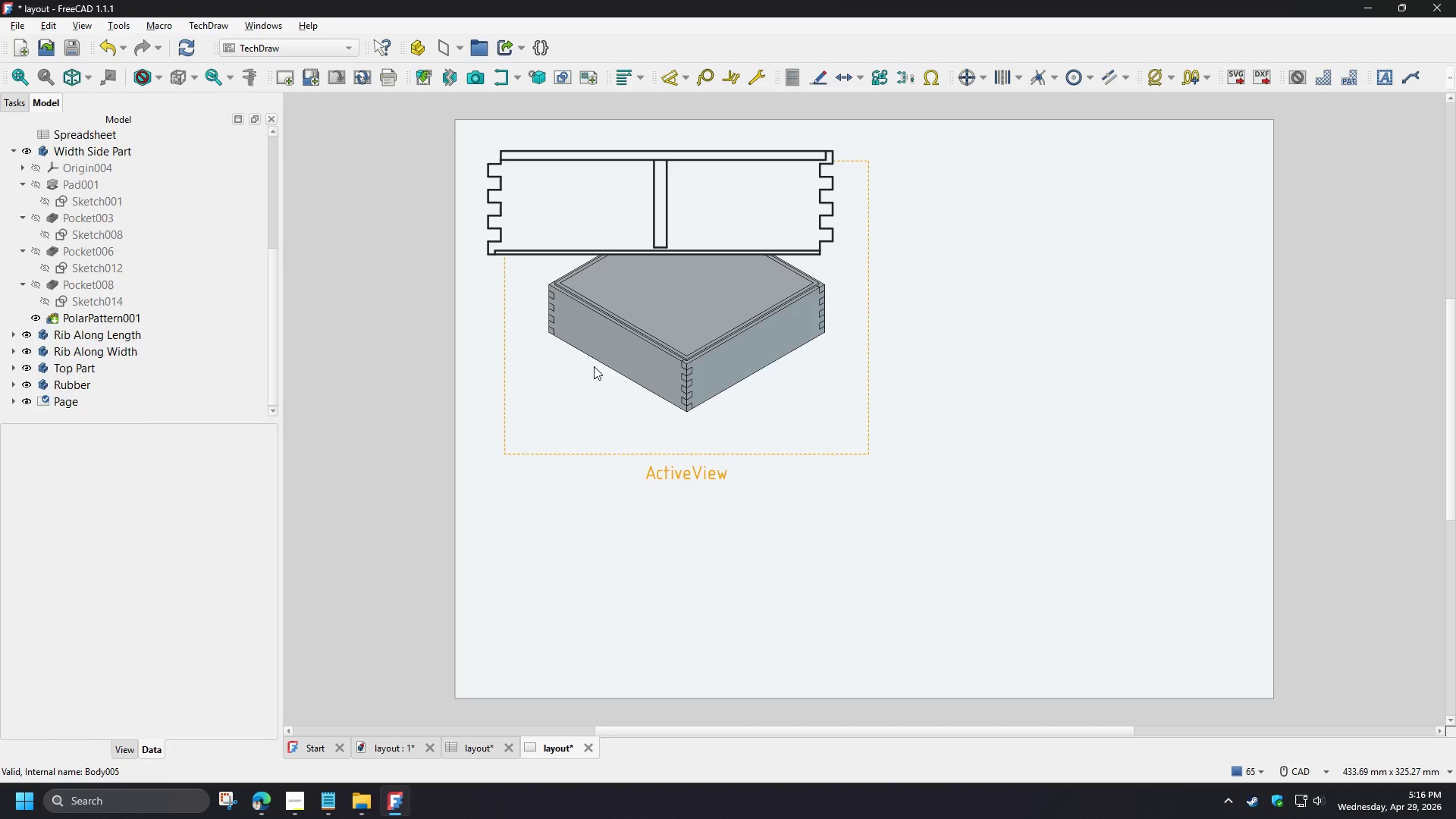 
left_click([51, 405])
 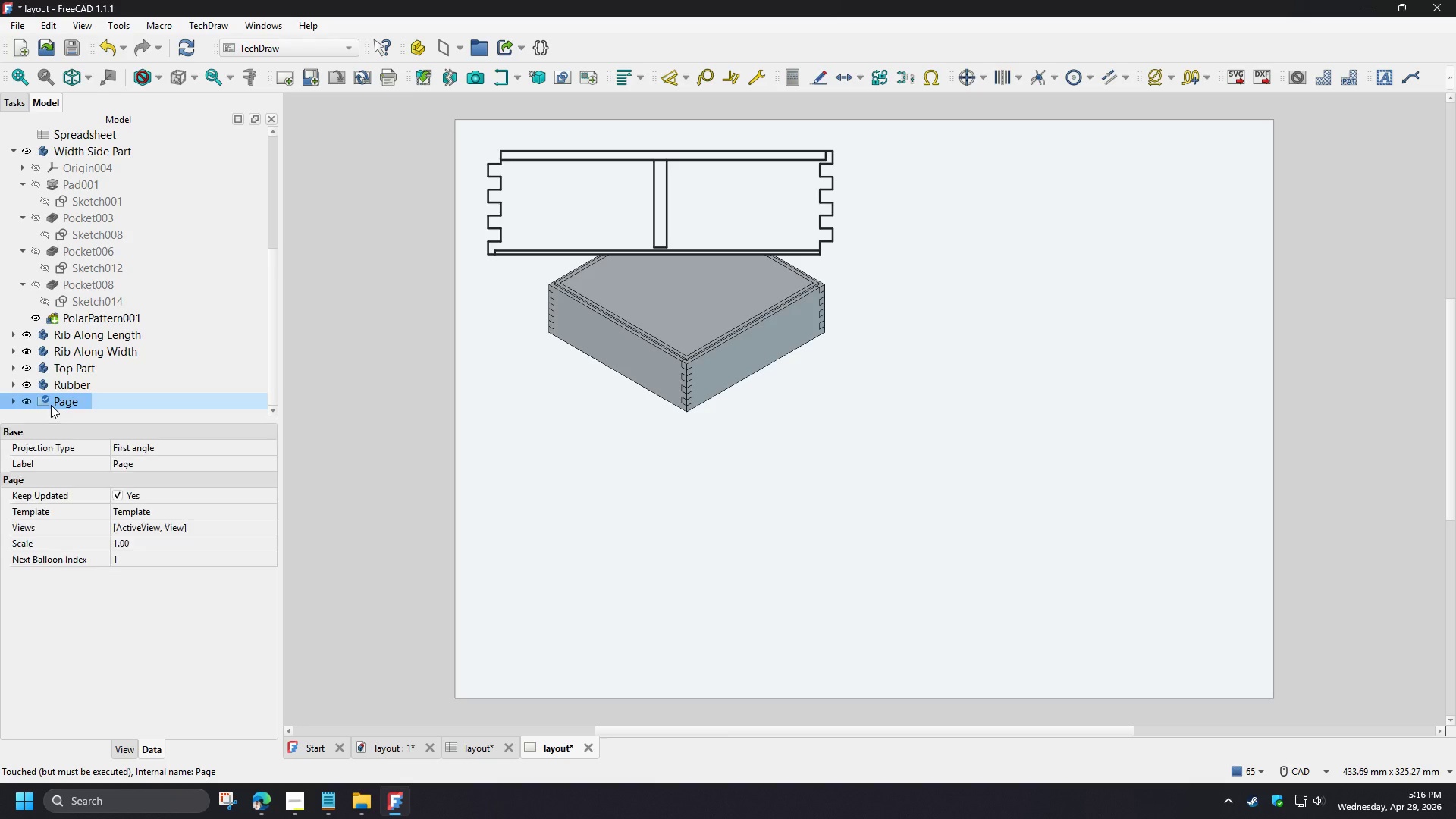 
double_click([51, 405])
 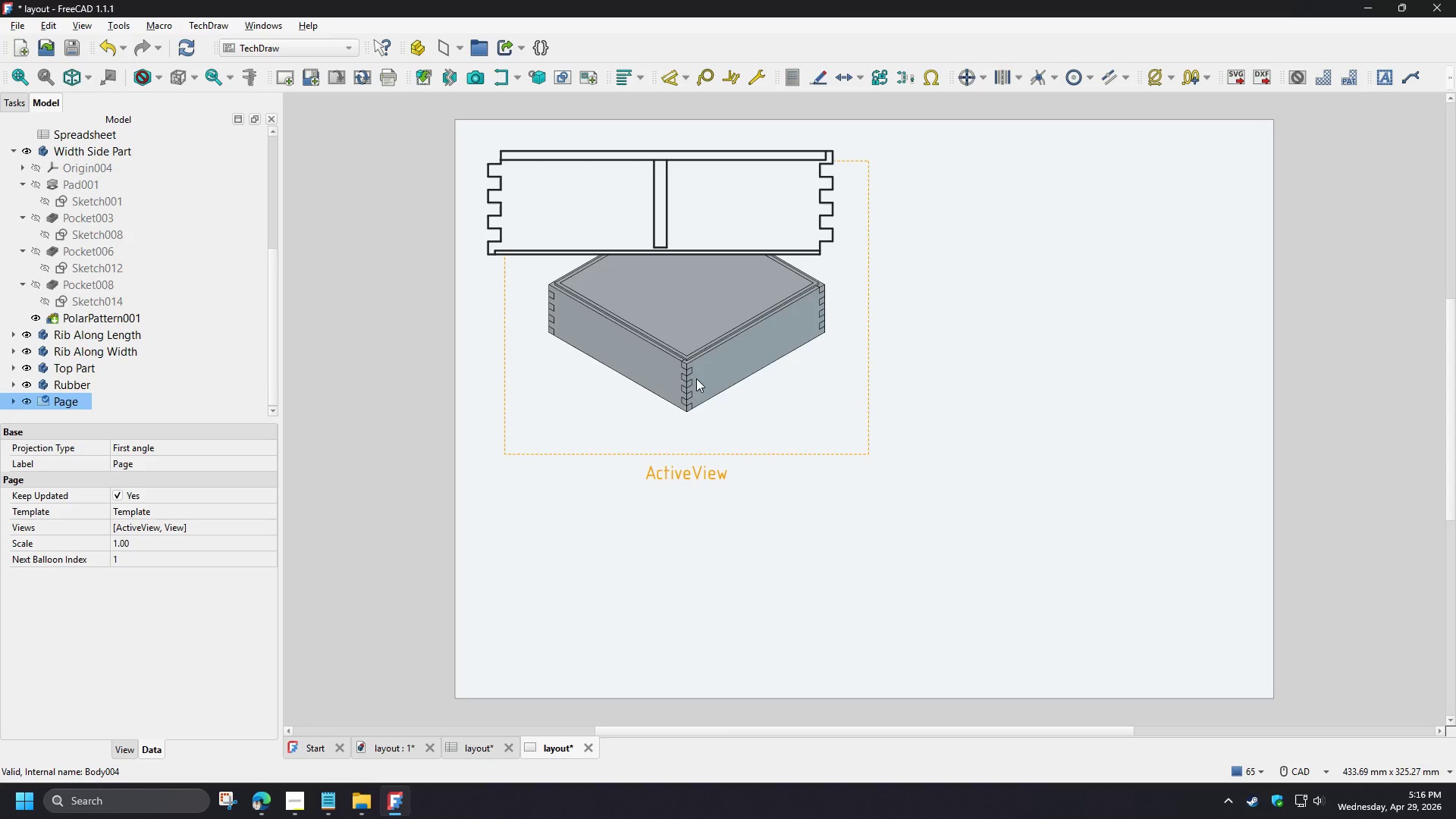 
left_click([701, 344])
 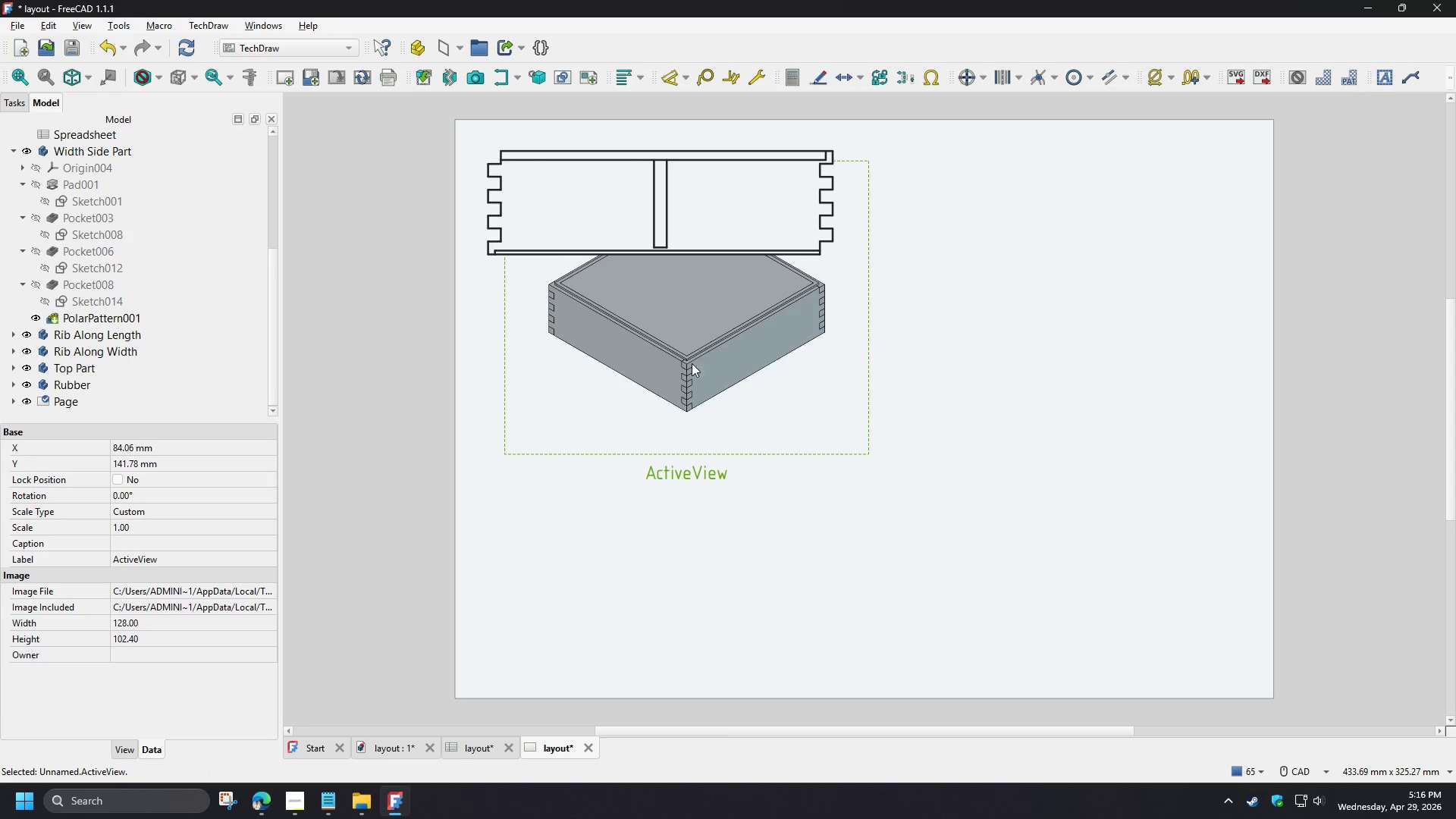 
left_click_drag(start_coordinate=[692, 363], to_coordinate=[996, 473])
 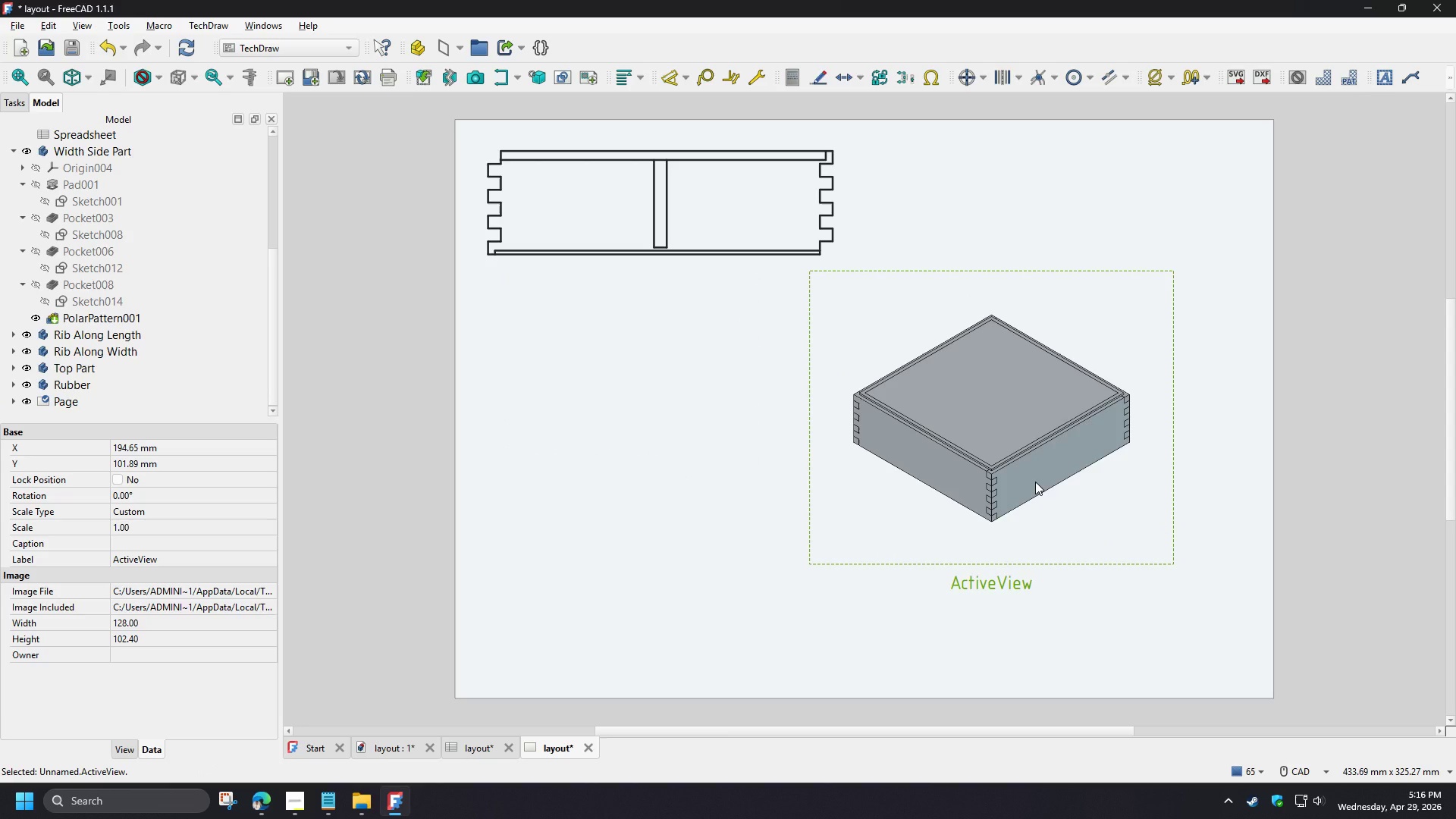 
key(Delete)
 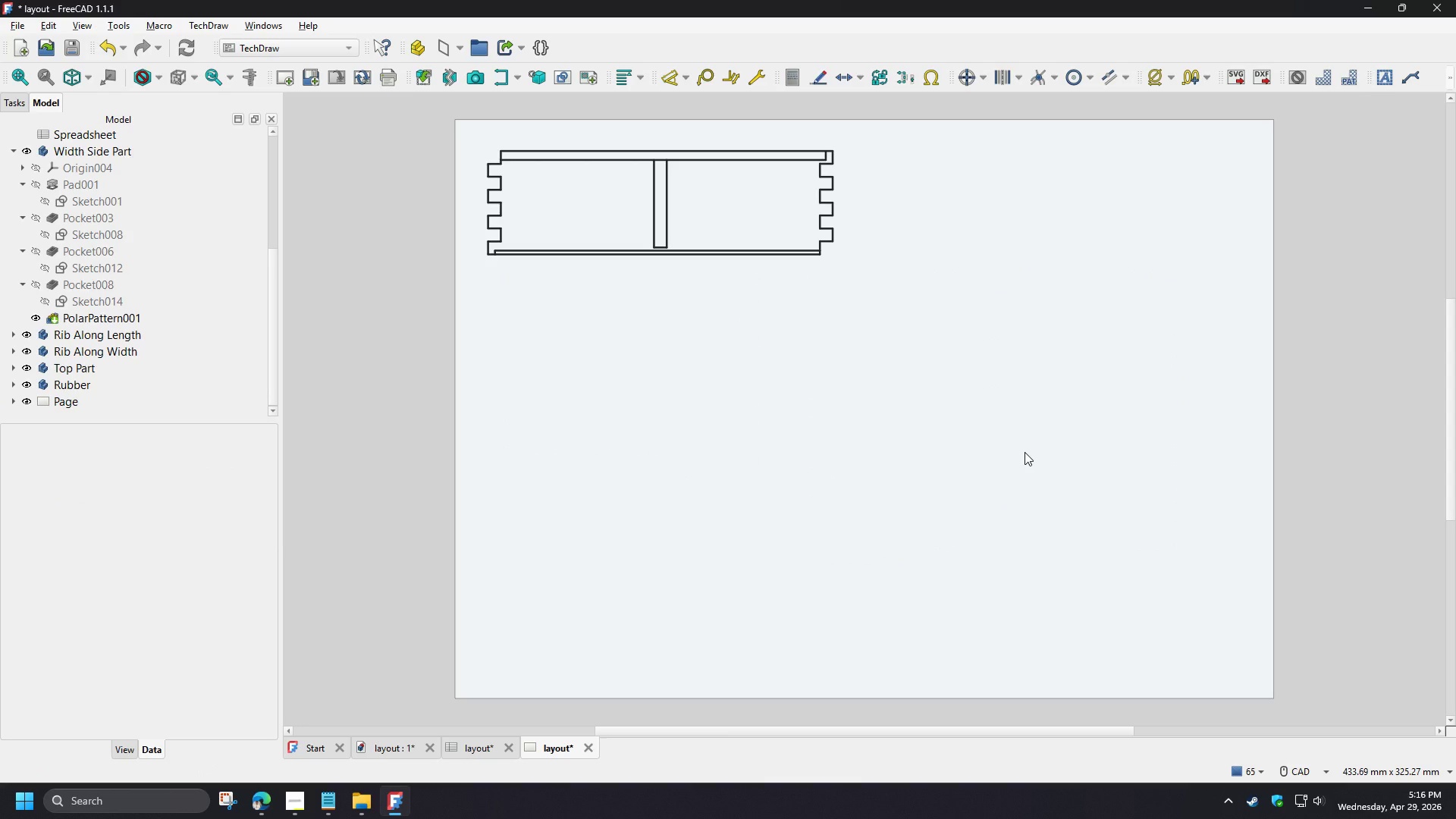 
left_click_drag(start_coordinate=[729, 215], to_coordinate=[771, 259])
 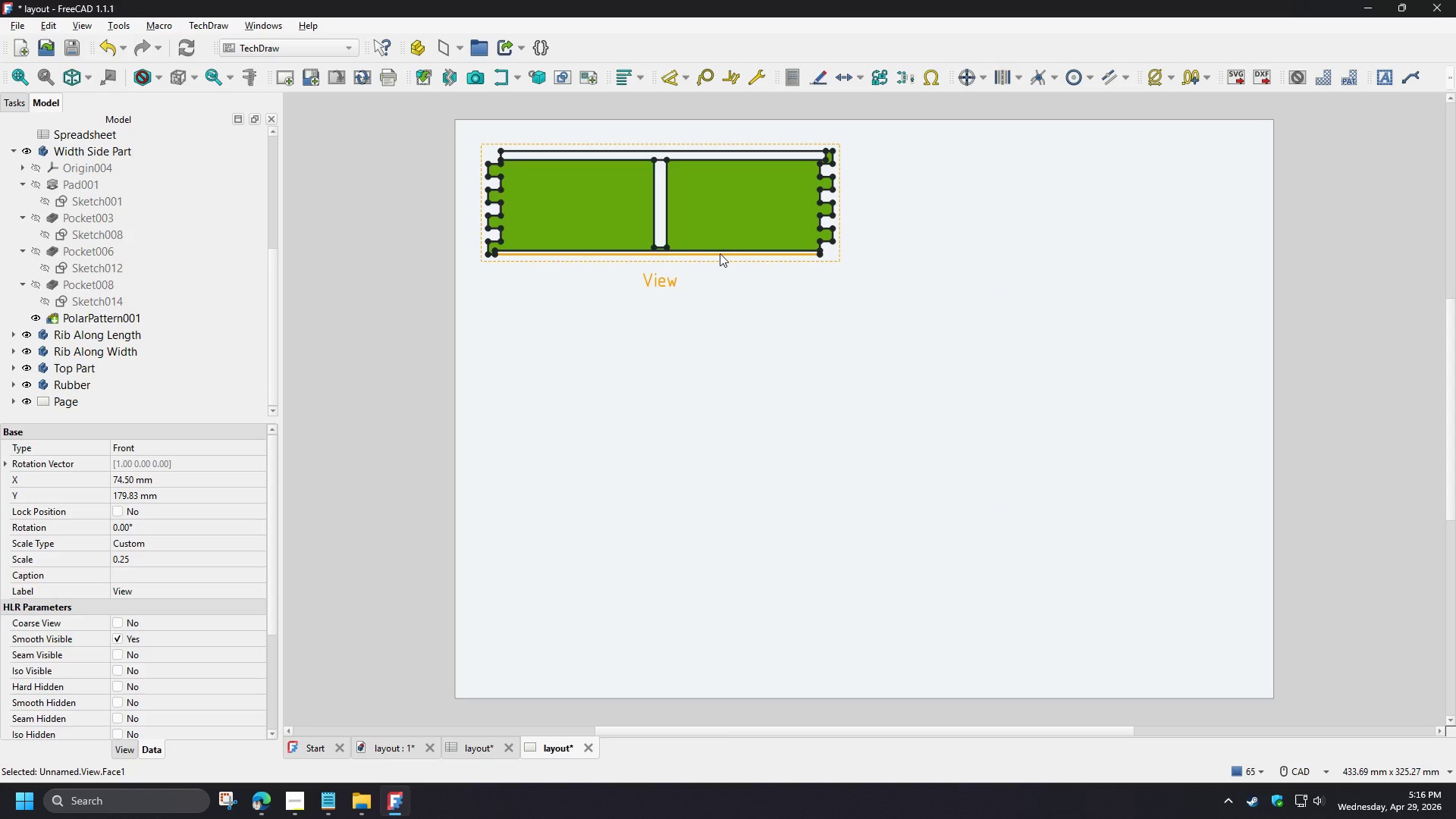 
left_click_drag(start_coordinate=[720, 253], to_coordinate=[757, 297])
 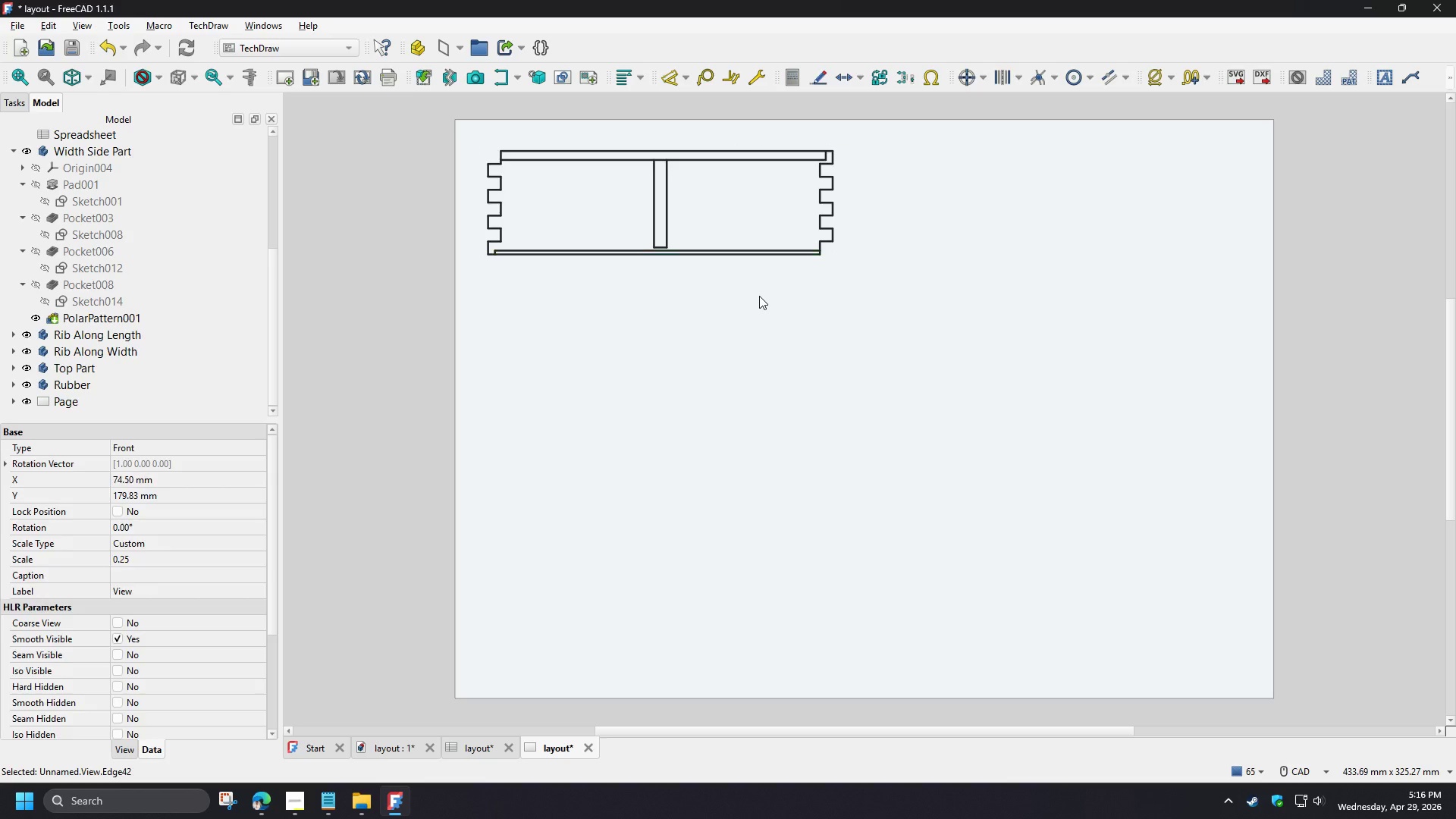 
left_click([759, 296])
 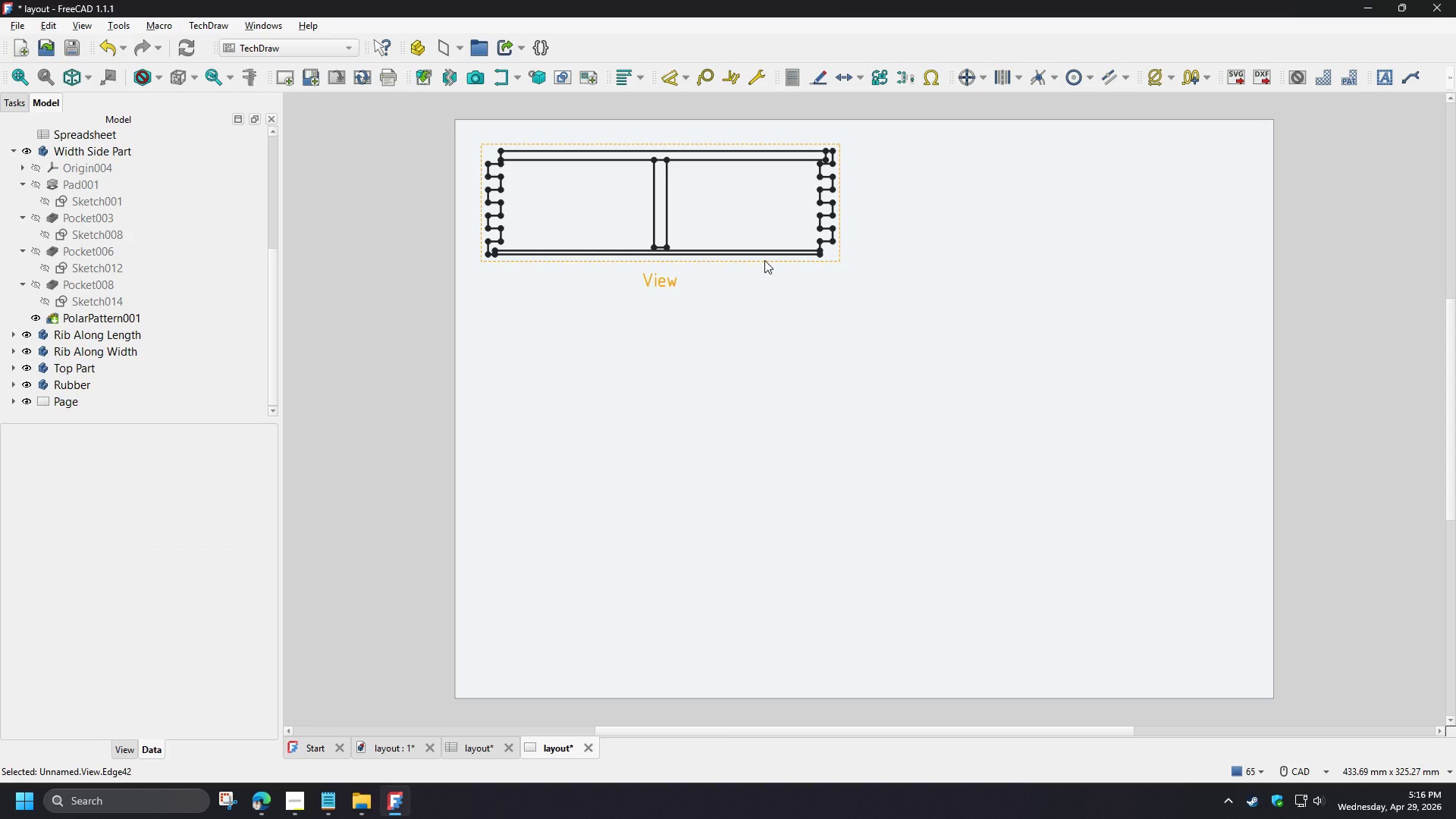 
wait(5.24)
 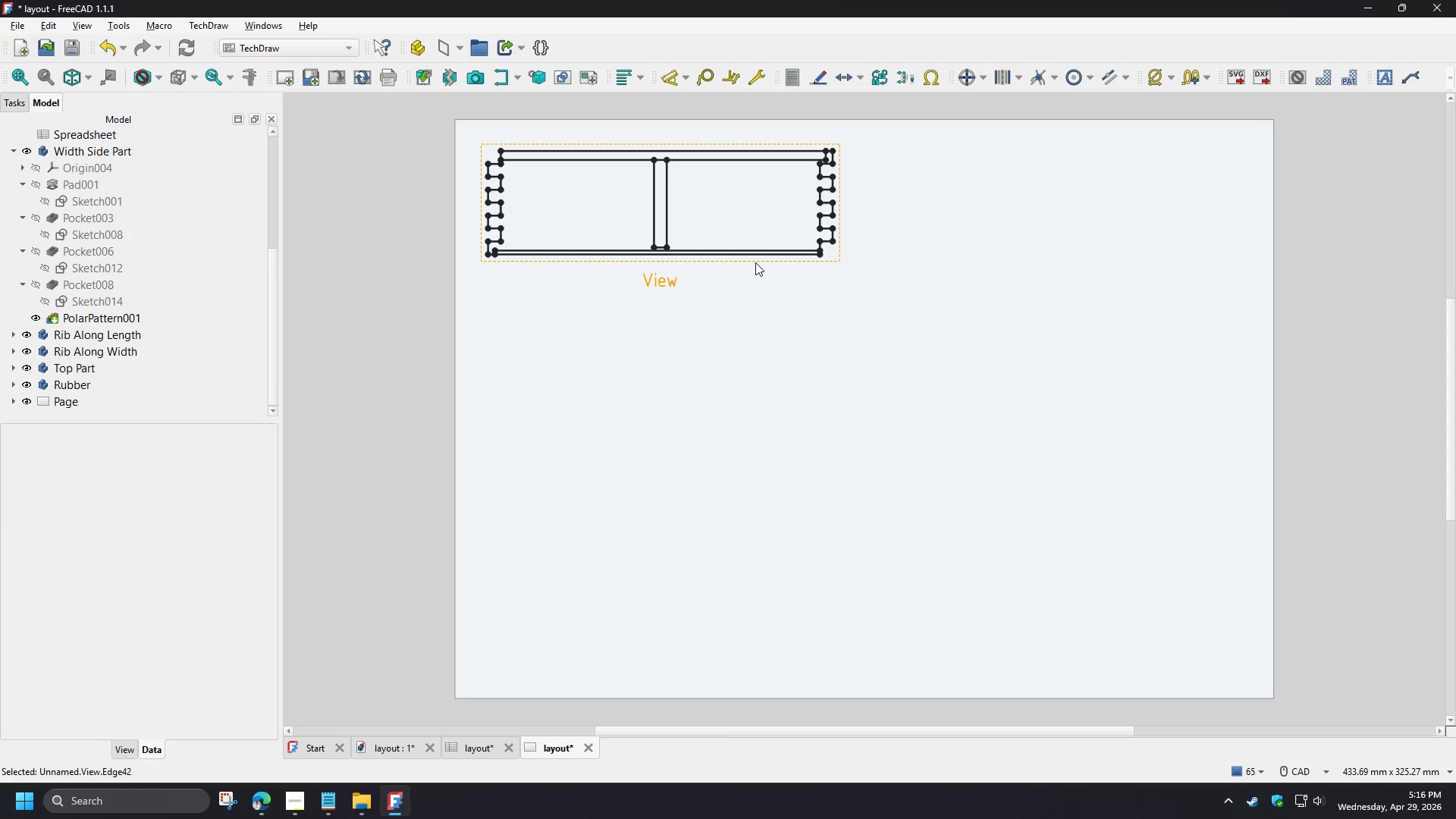 
left_click_drag(start_coordinate=[664, 283], to_coordinate=[670, 287])
 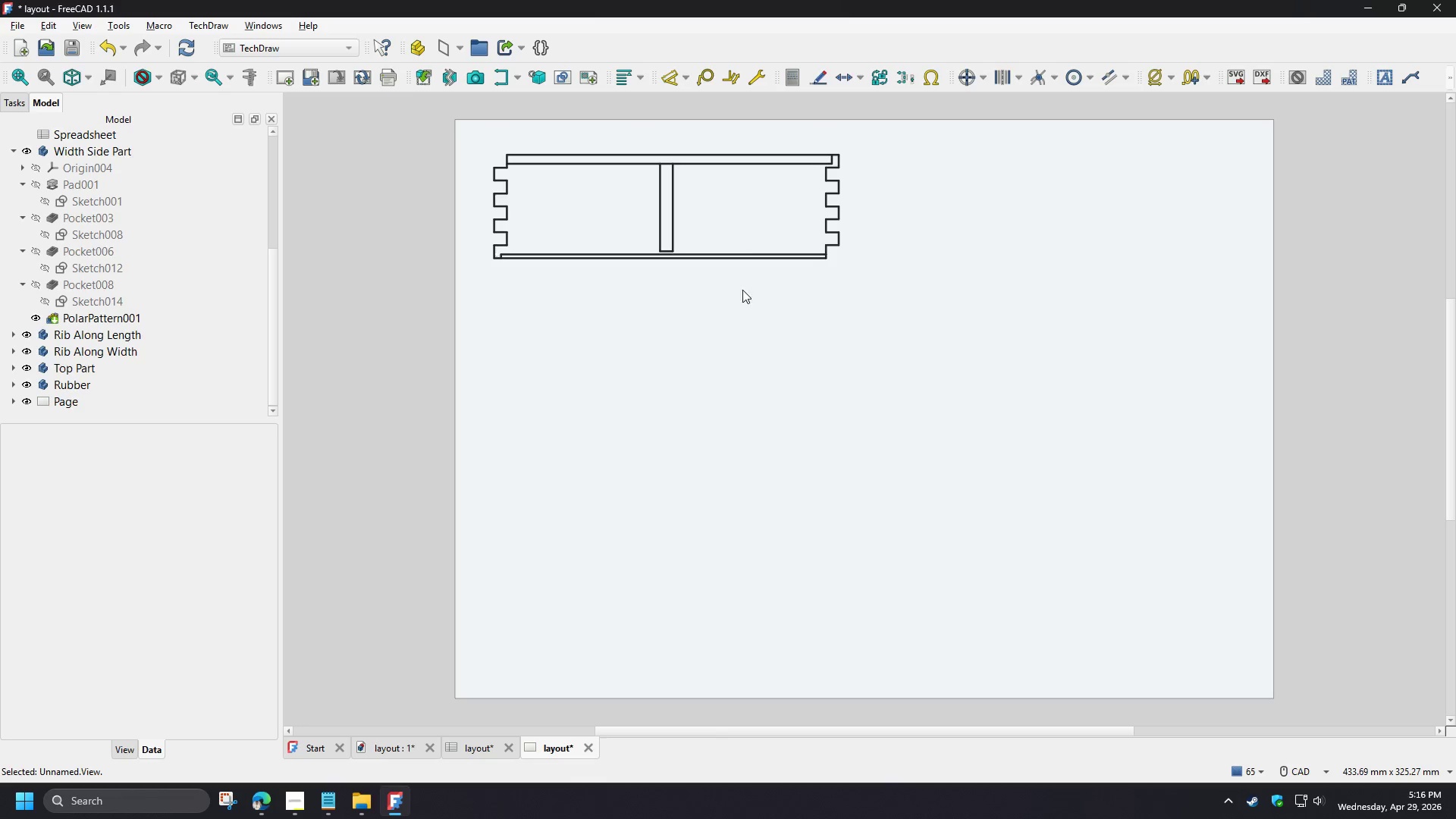 
scroll: coordinate [679, 131], scroll_direction: up, amount: 3.0
 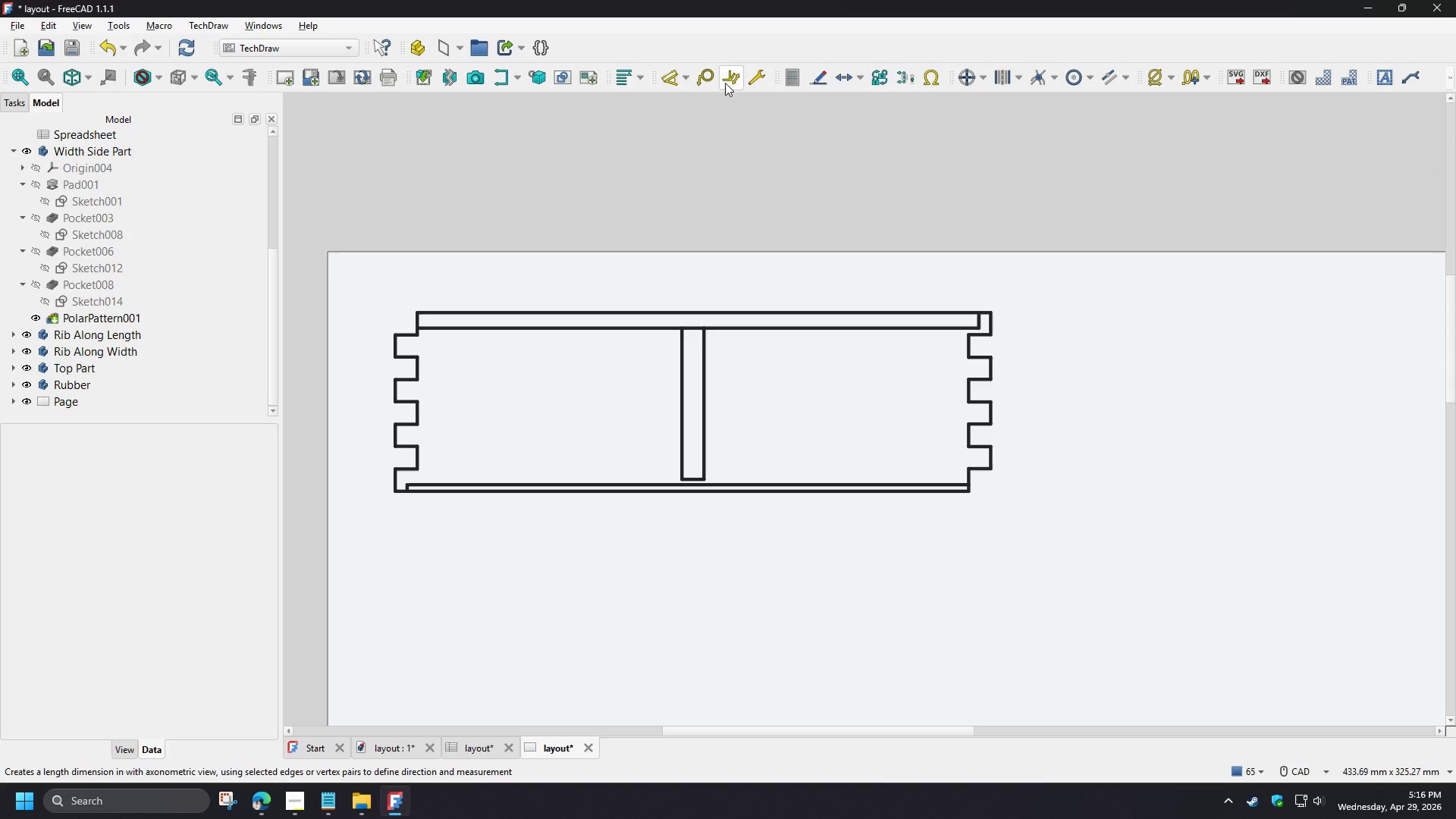 
left_click([633, 333])
 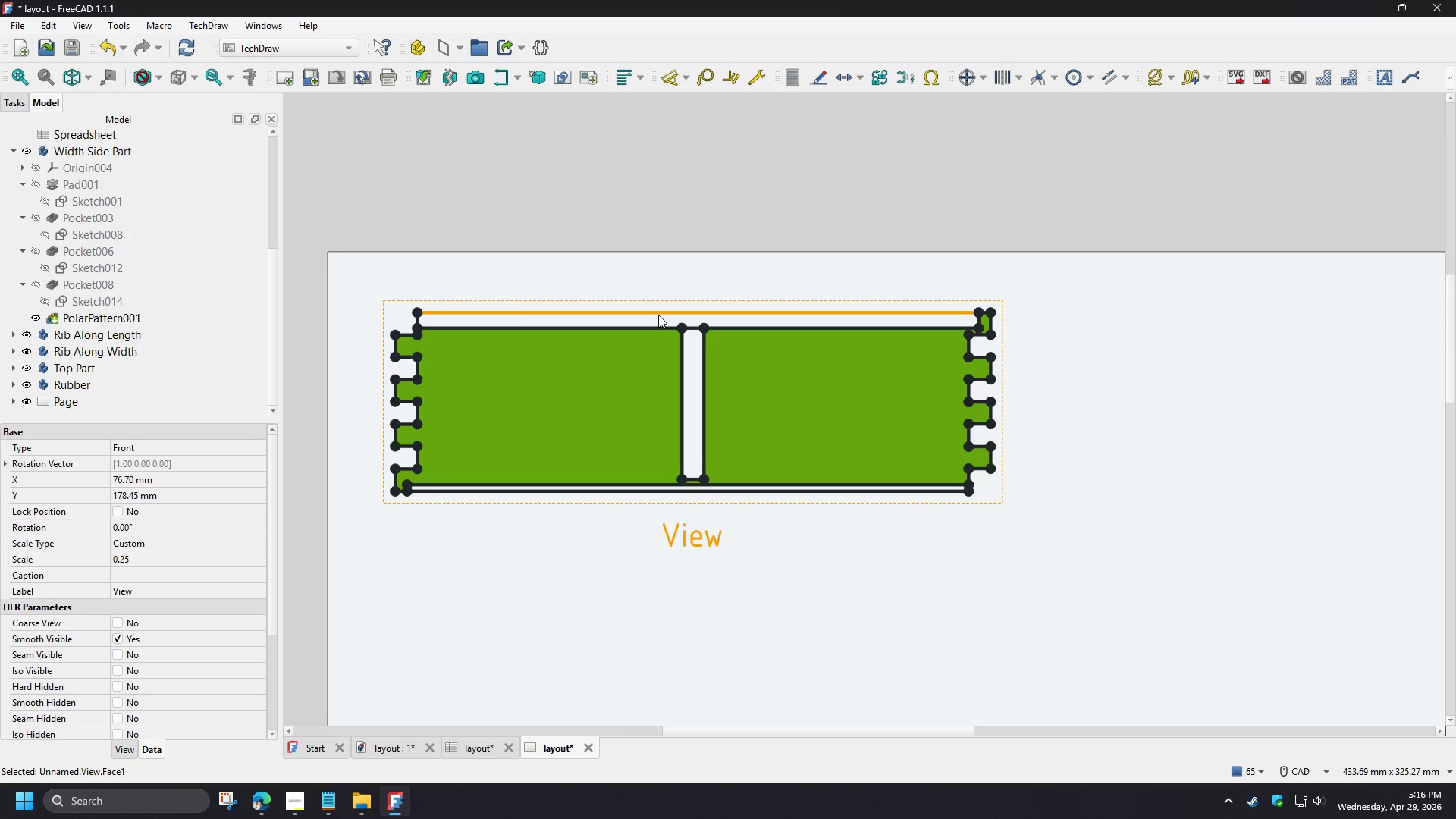 
left_click_drag(start_coordinate=[362, 291], to_coordinate=[739, 463])
 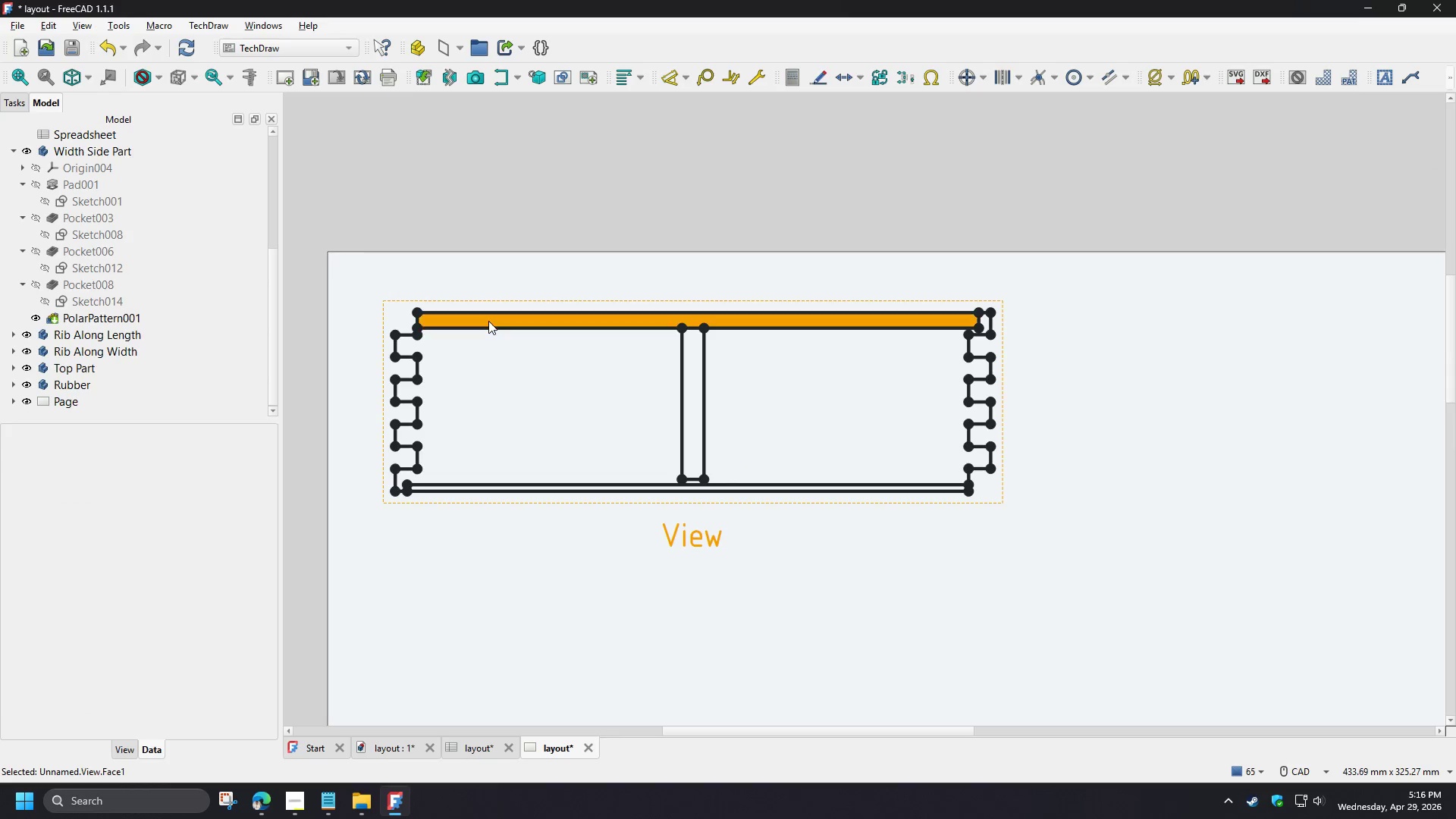 
left_click([488, 321])
 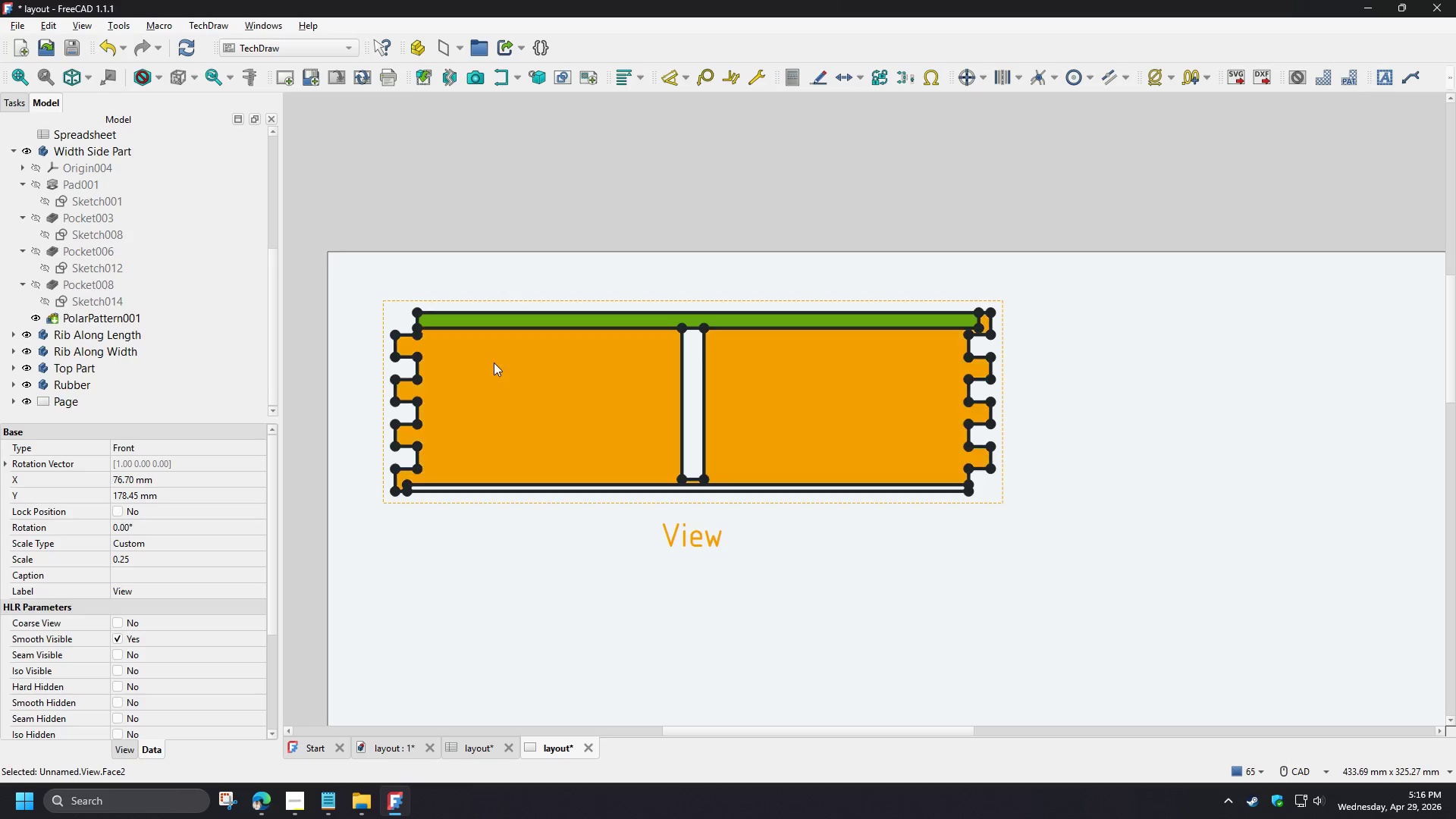 
hold_key(key=ControlLeft, duration=1.5)
double_click([494, 365])
 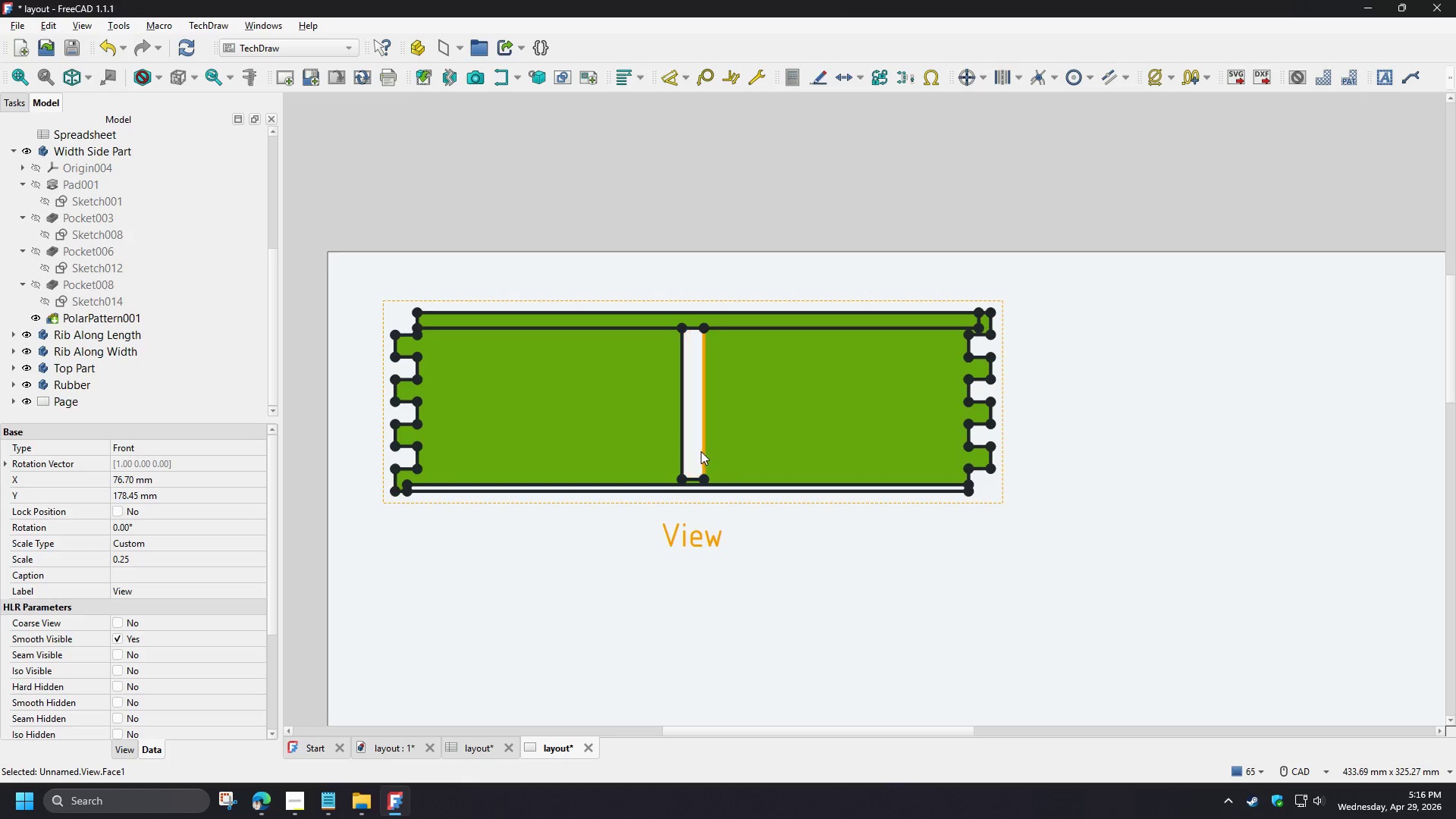 
left_click([692, 452])
 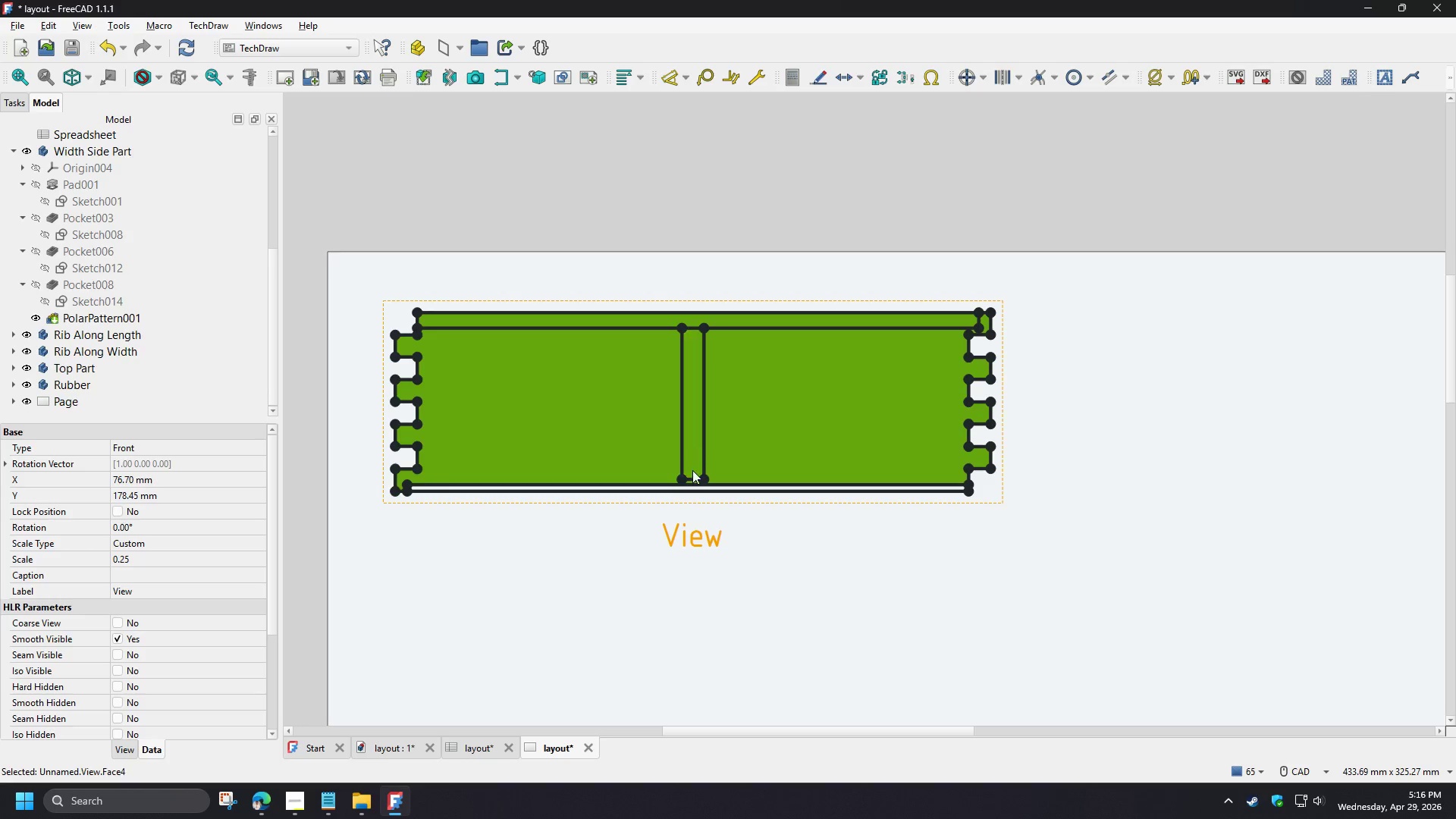 
hold_key(key=ControlLeft, duration=1.51)
left_click([693, 486])
 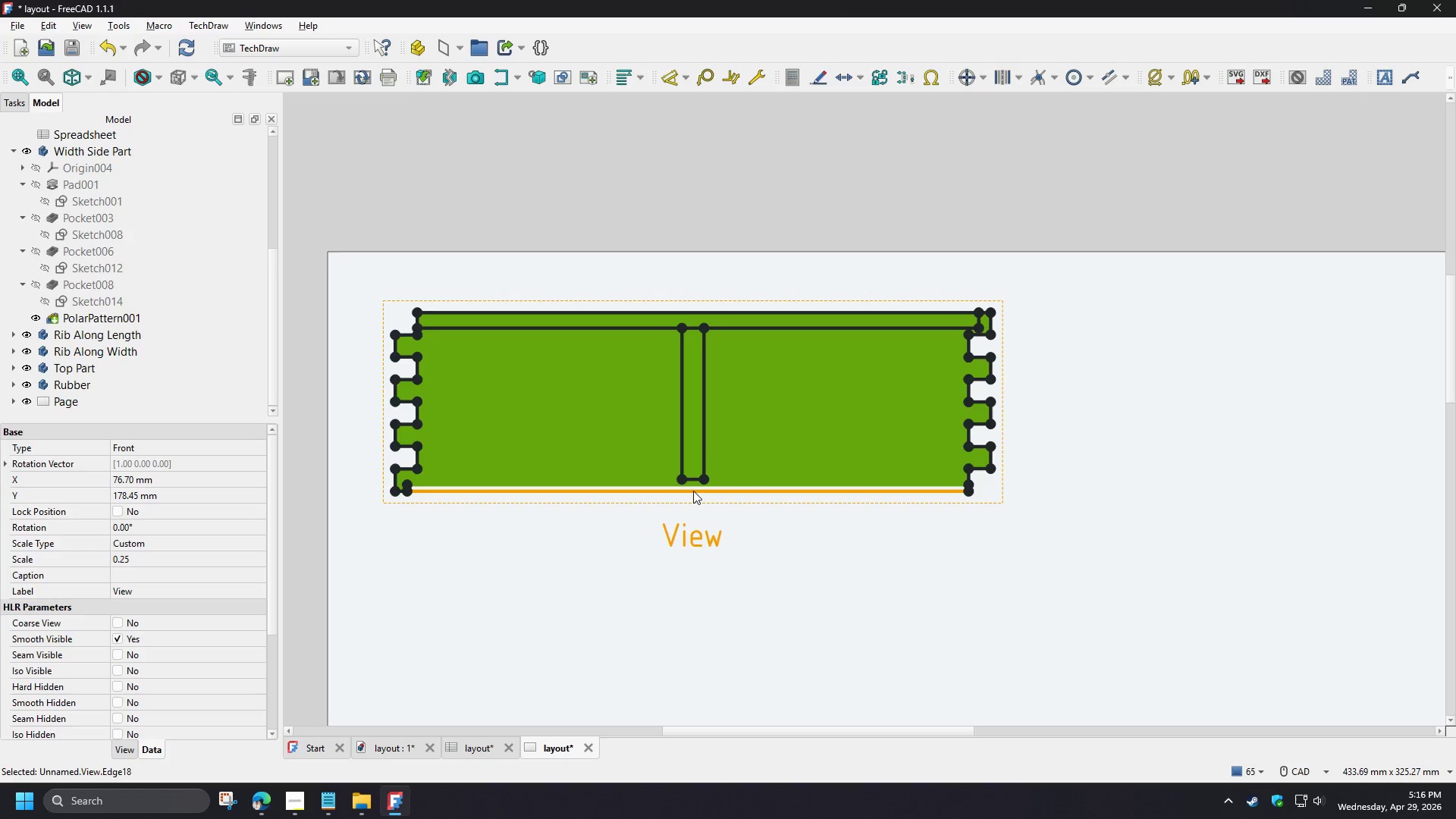 
hold_key(key=ControlLeft, duration=0.59)
 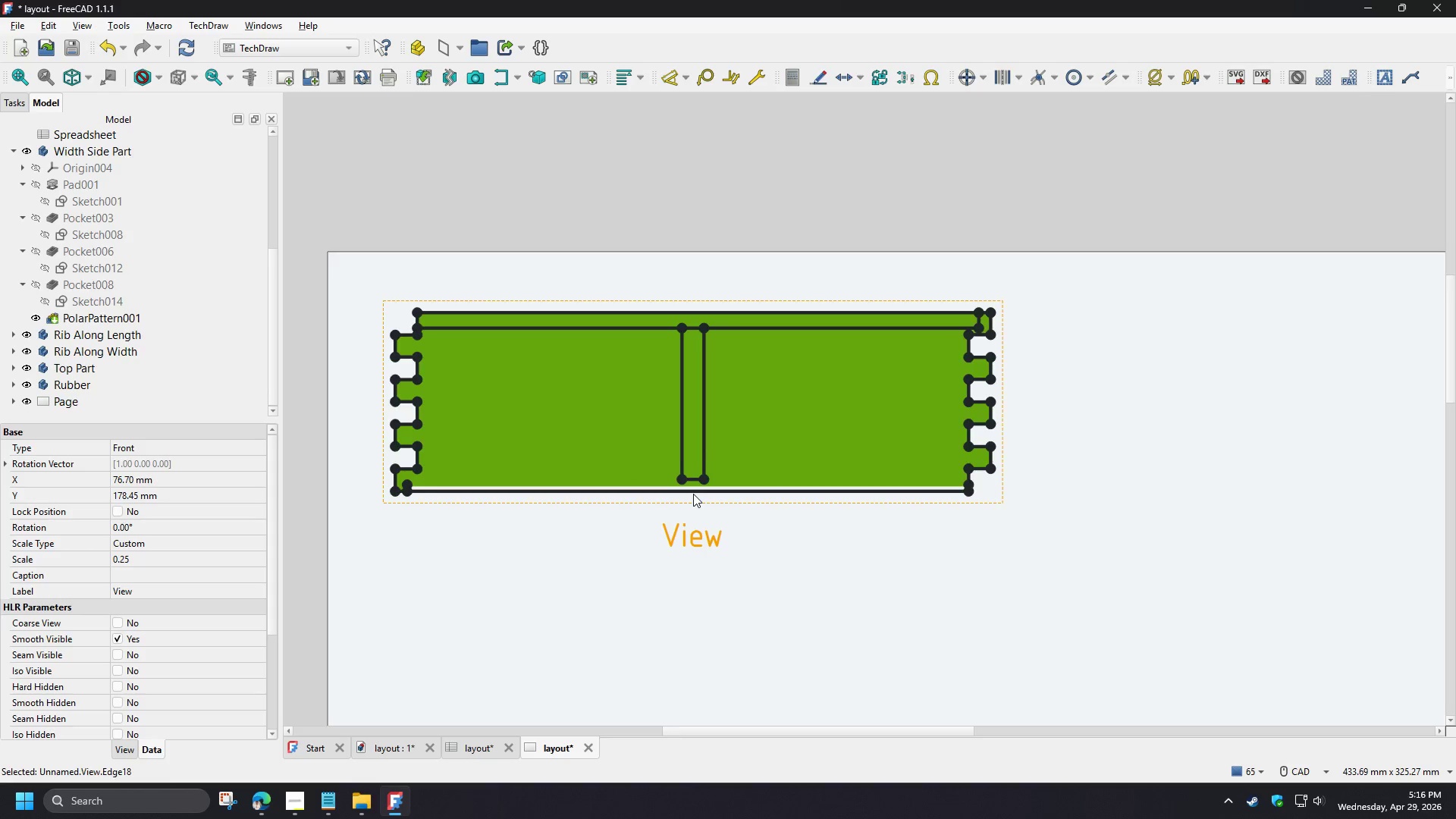 
hold_key(key=ControlLeft, duration=1.0)
left_click([692, 484])
 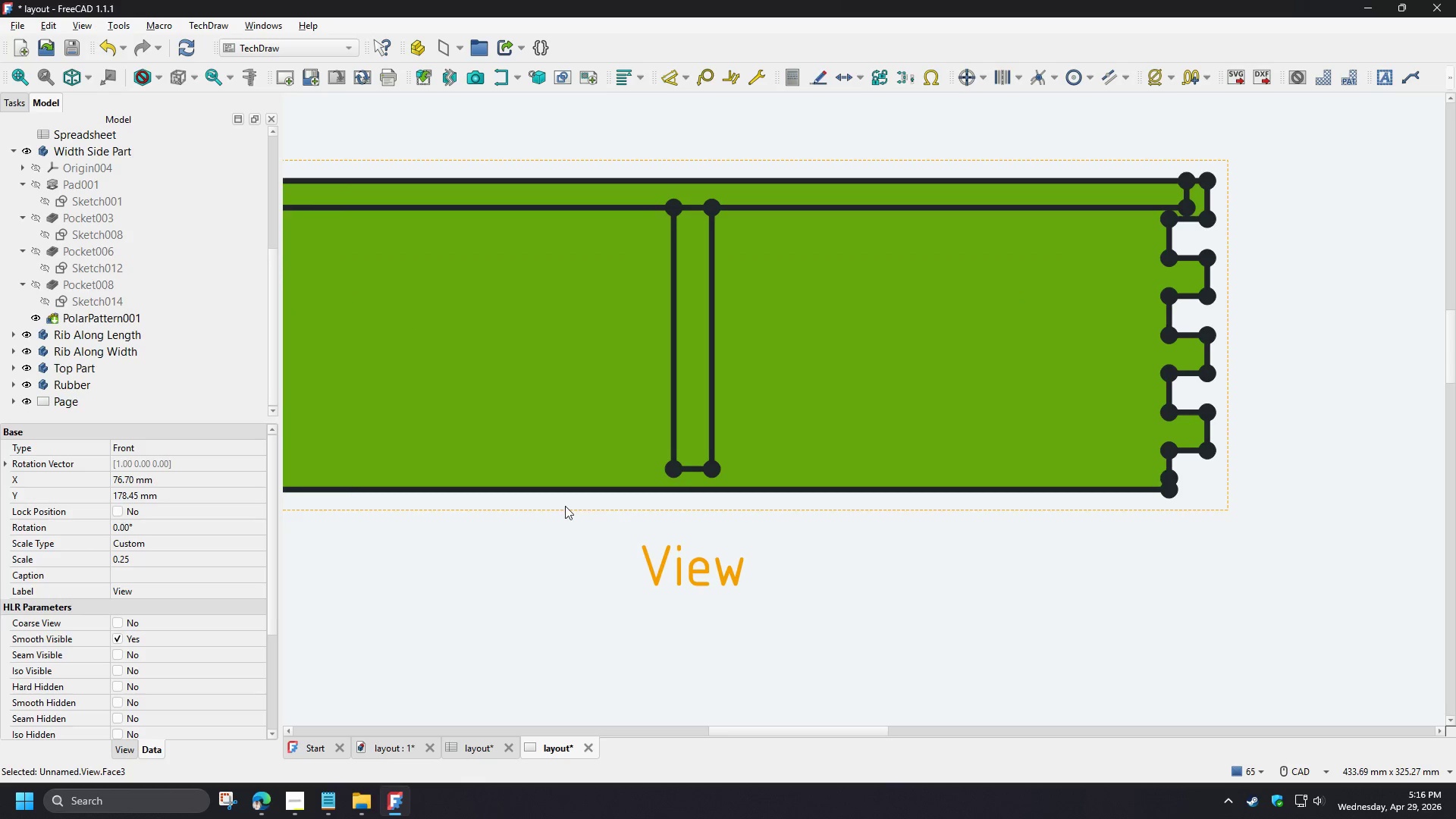 
key(Control+ControlLeft)
 